 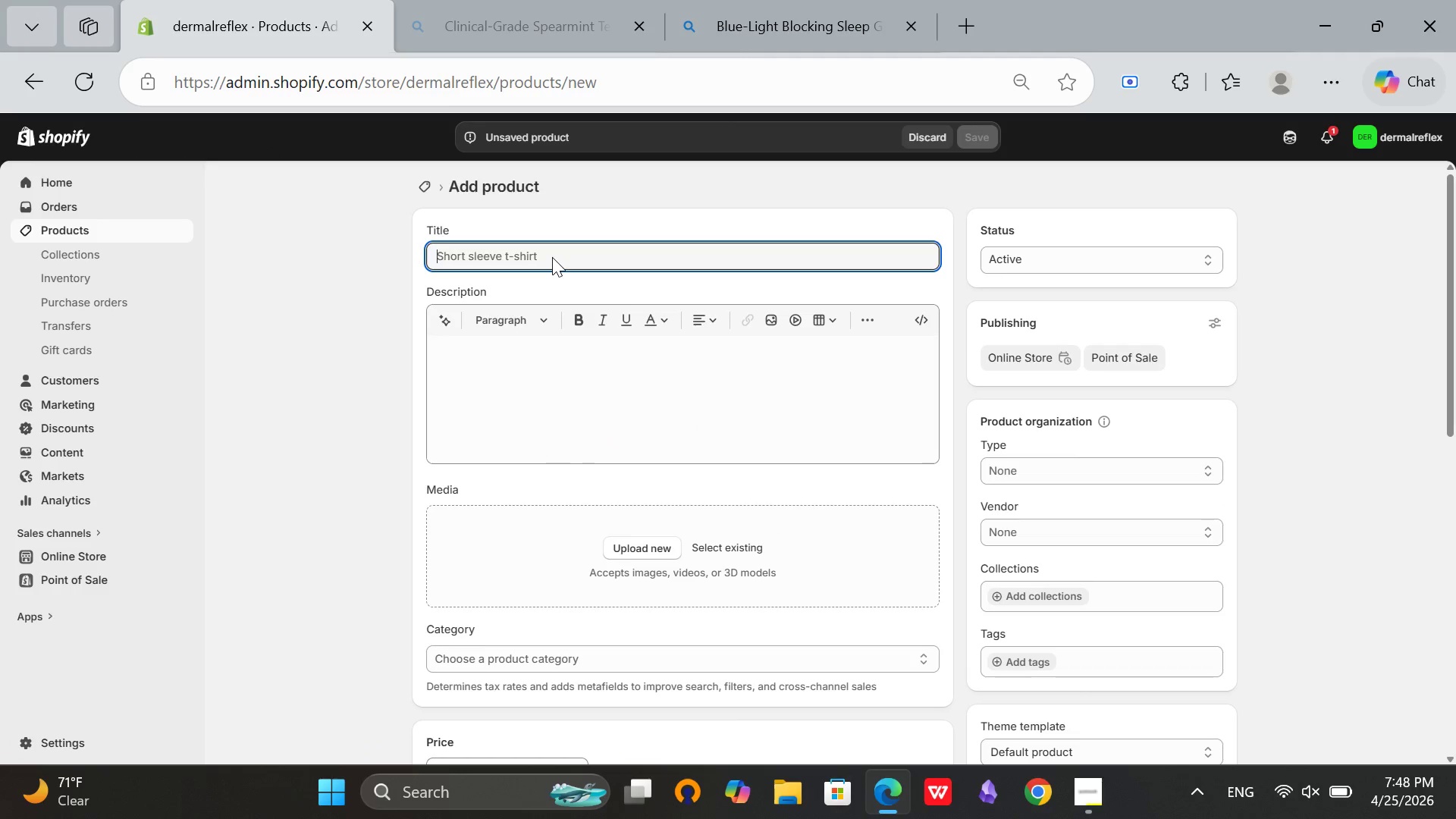 
type(Red Light Therapy Device - Skin Healing and Circadian Support)
 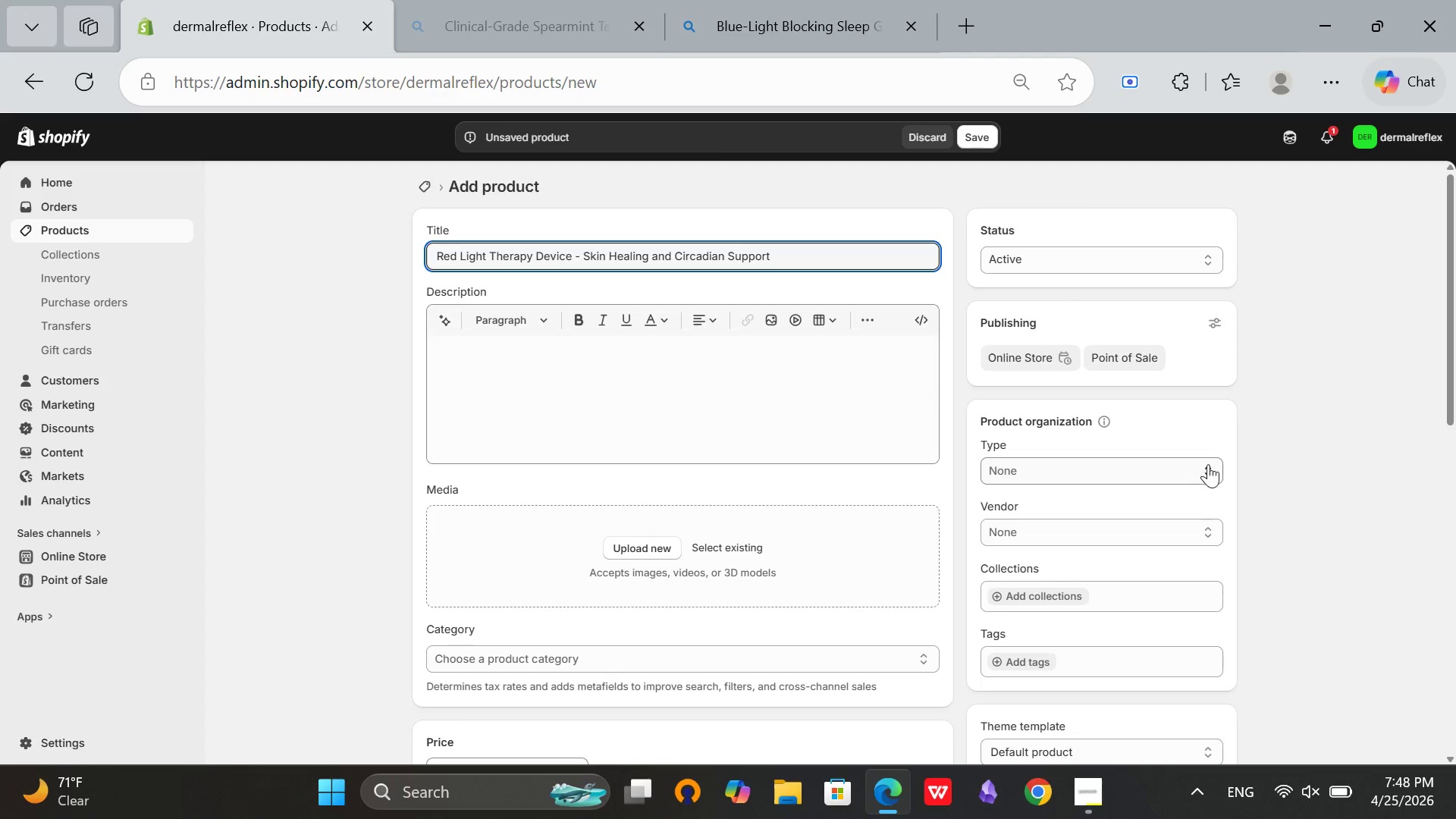 
left_click([1382, 443])
 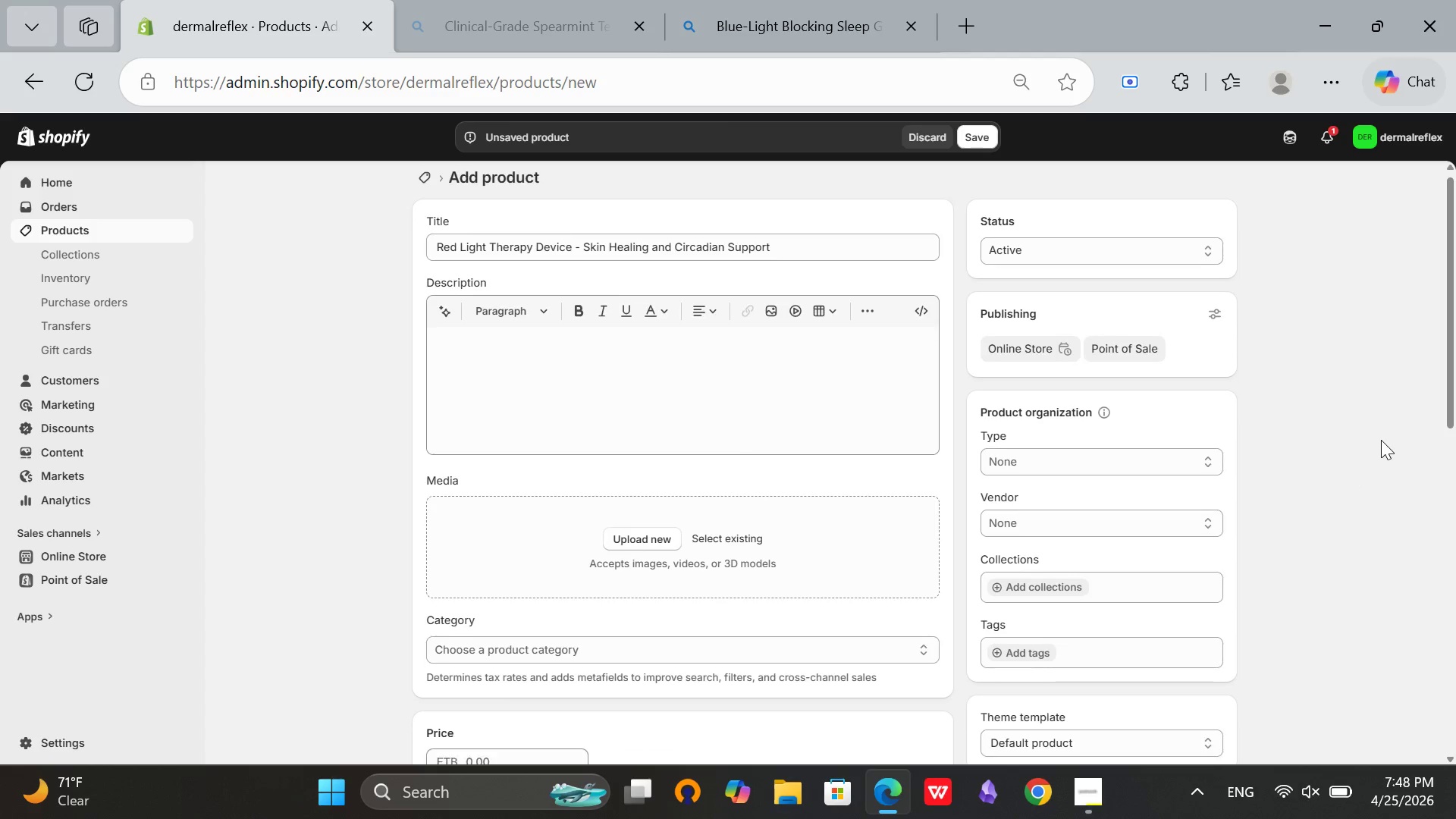 
scroll: coordinate [1381, 440], scroll_direction: down, amount: 2.0
 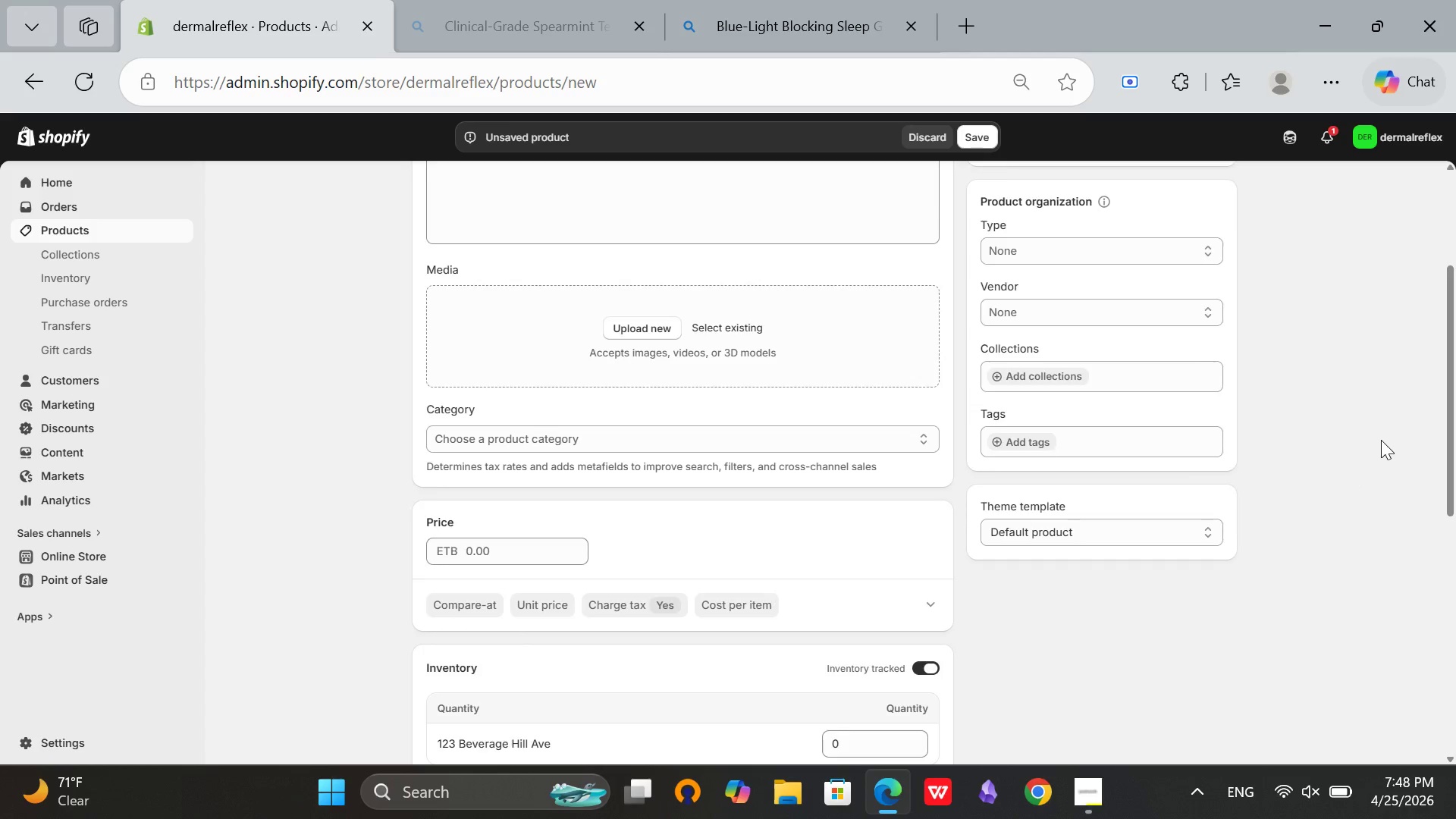 
scroll: coordinate [1381, 440], scroll_direction: up, amount: 1.0
 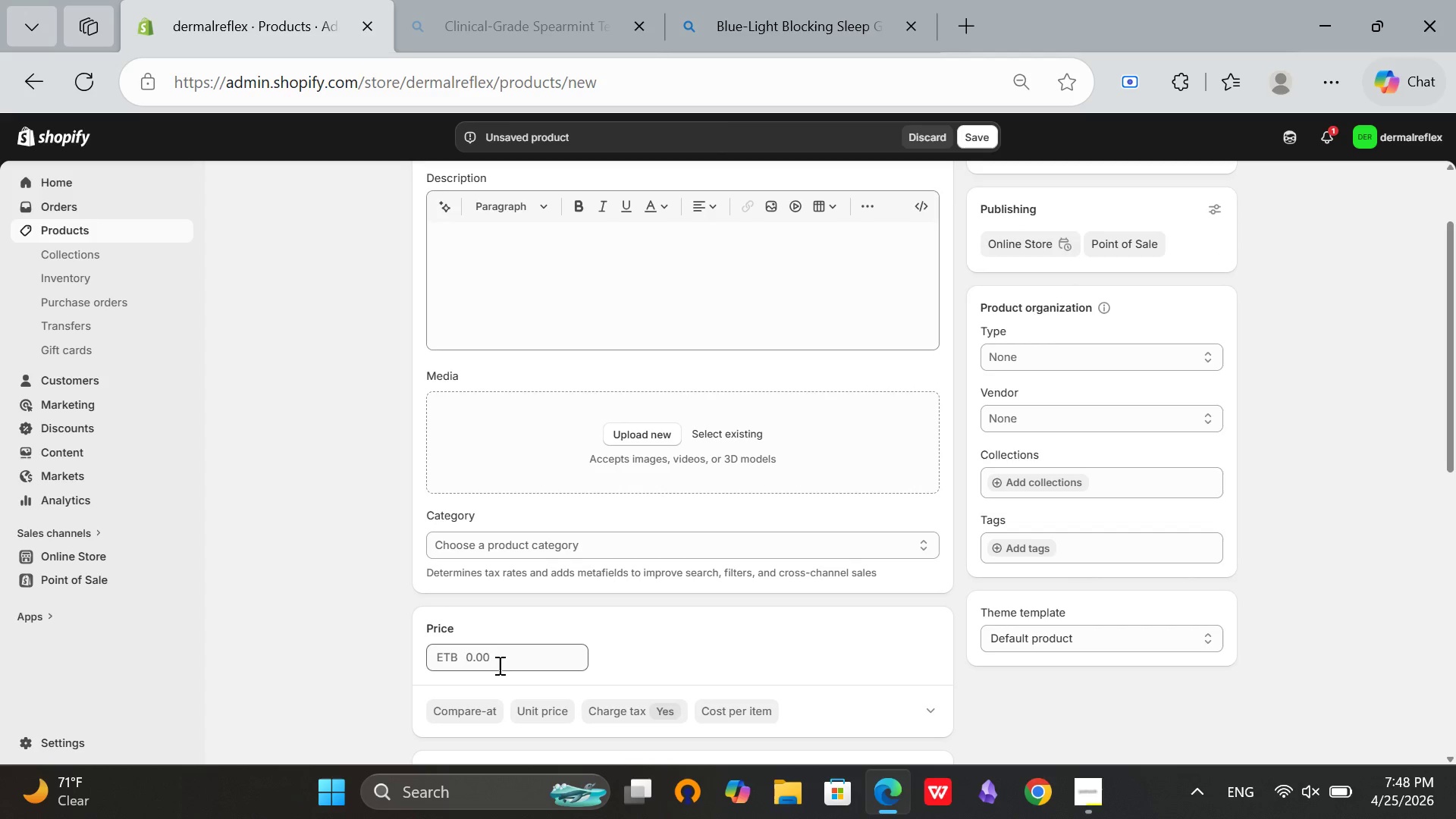 
left_click([471, 659])
 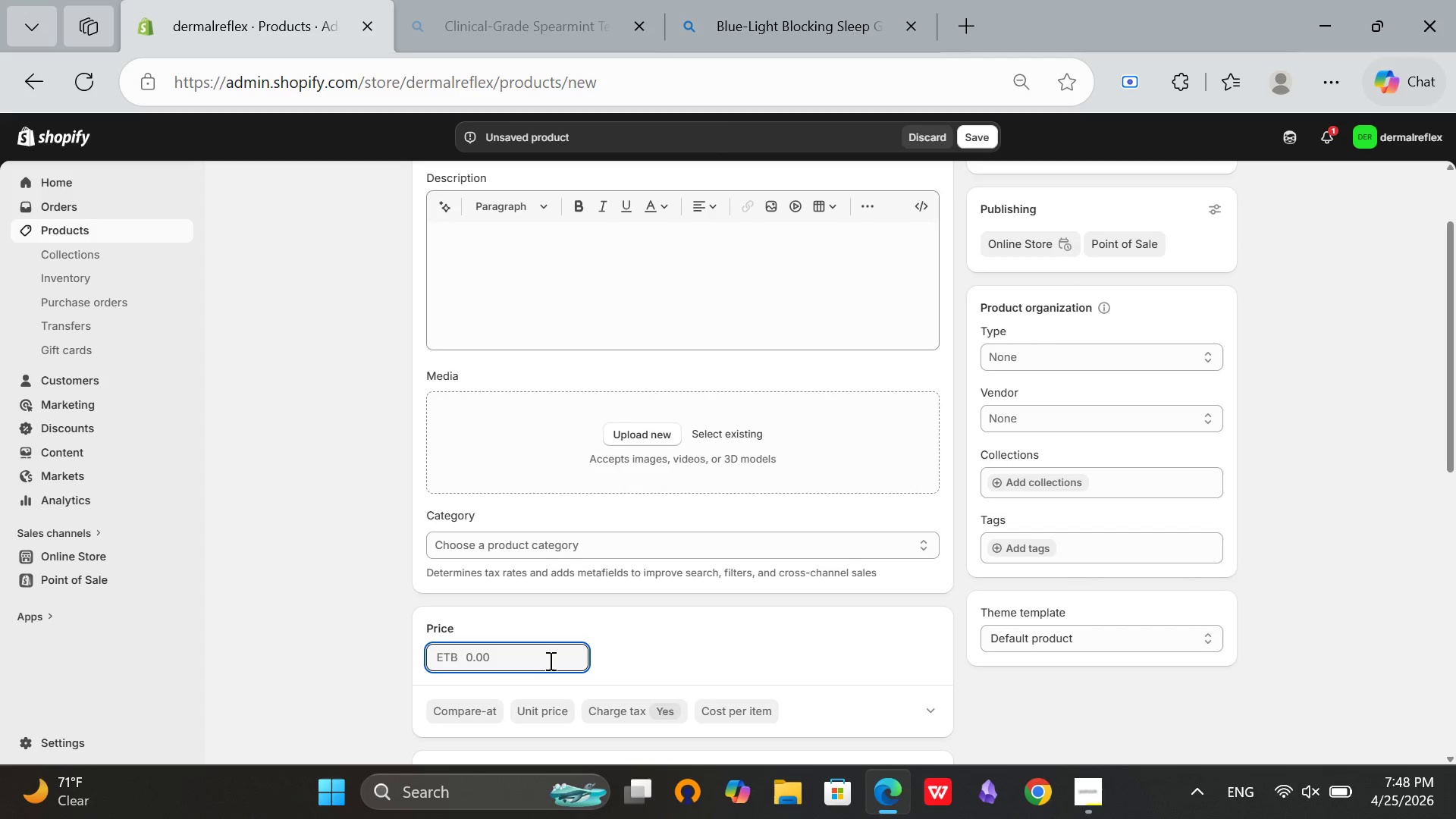 
type(149.99)
 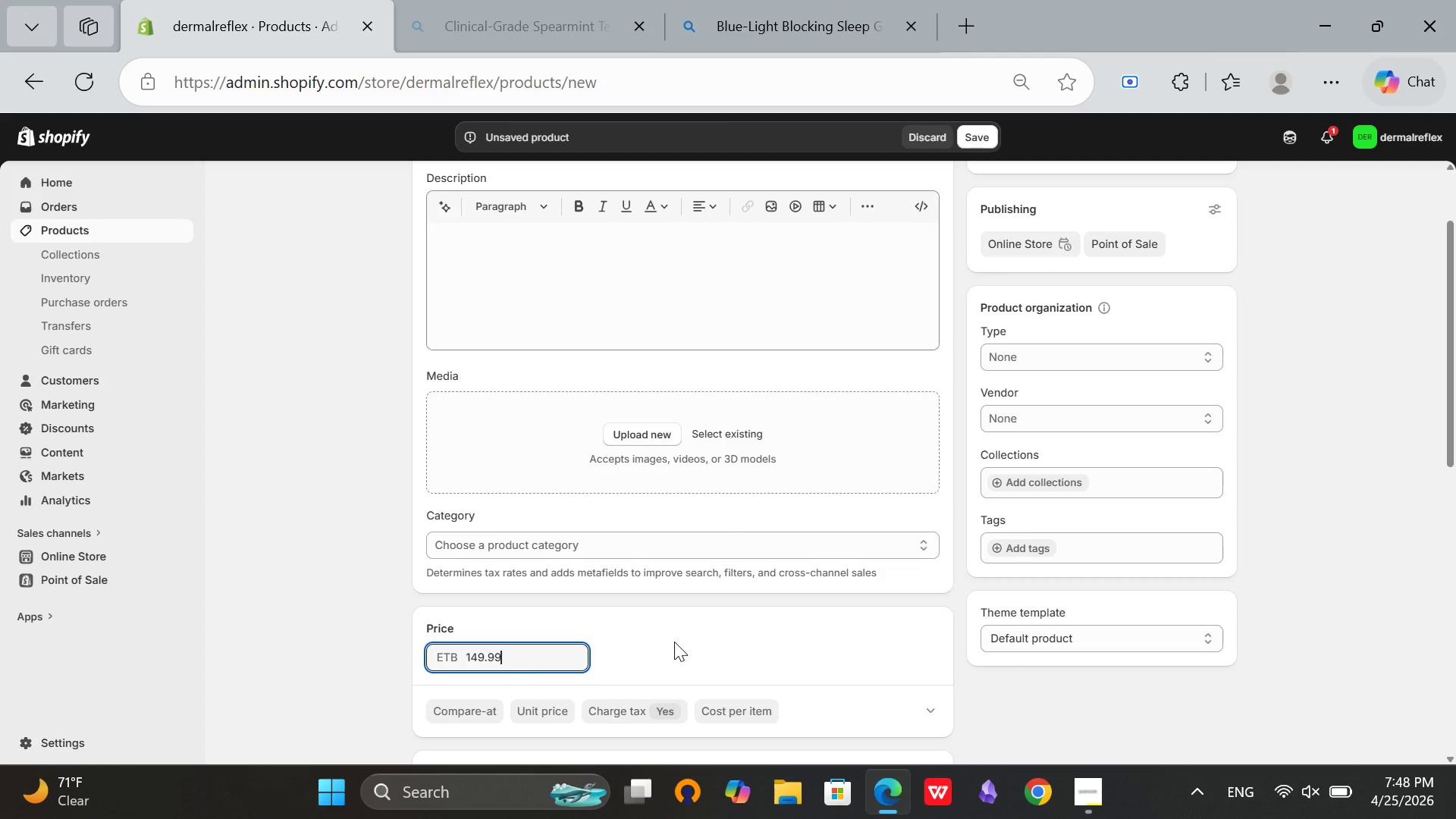 
left_click([674, 642])
 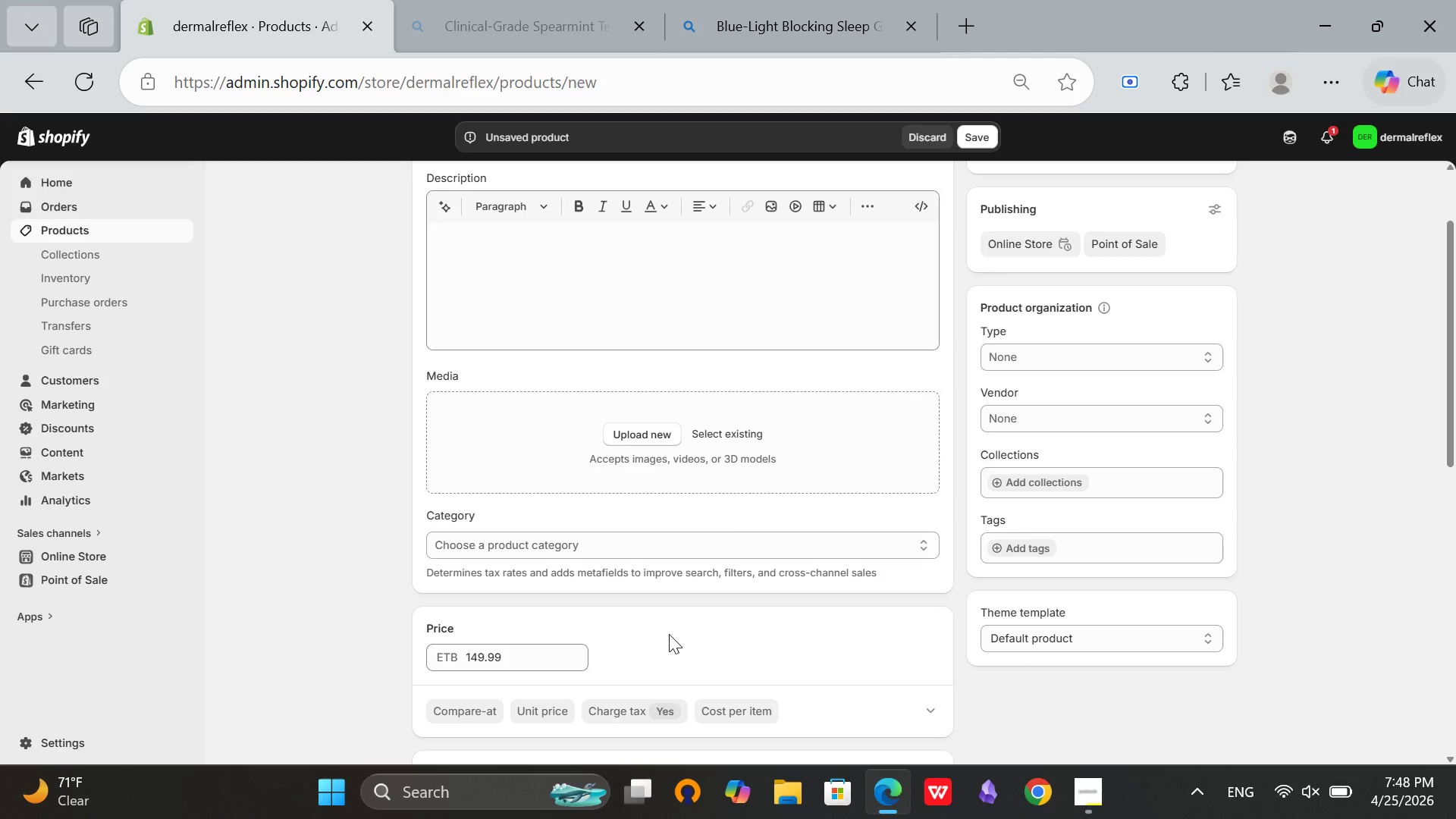 
scroll: coordinate [669, 634], scroll_direction: up, amount: 1.0
 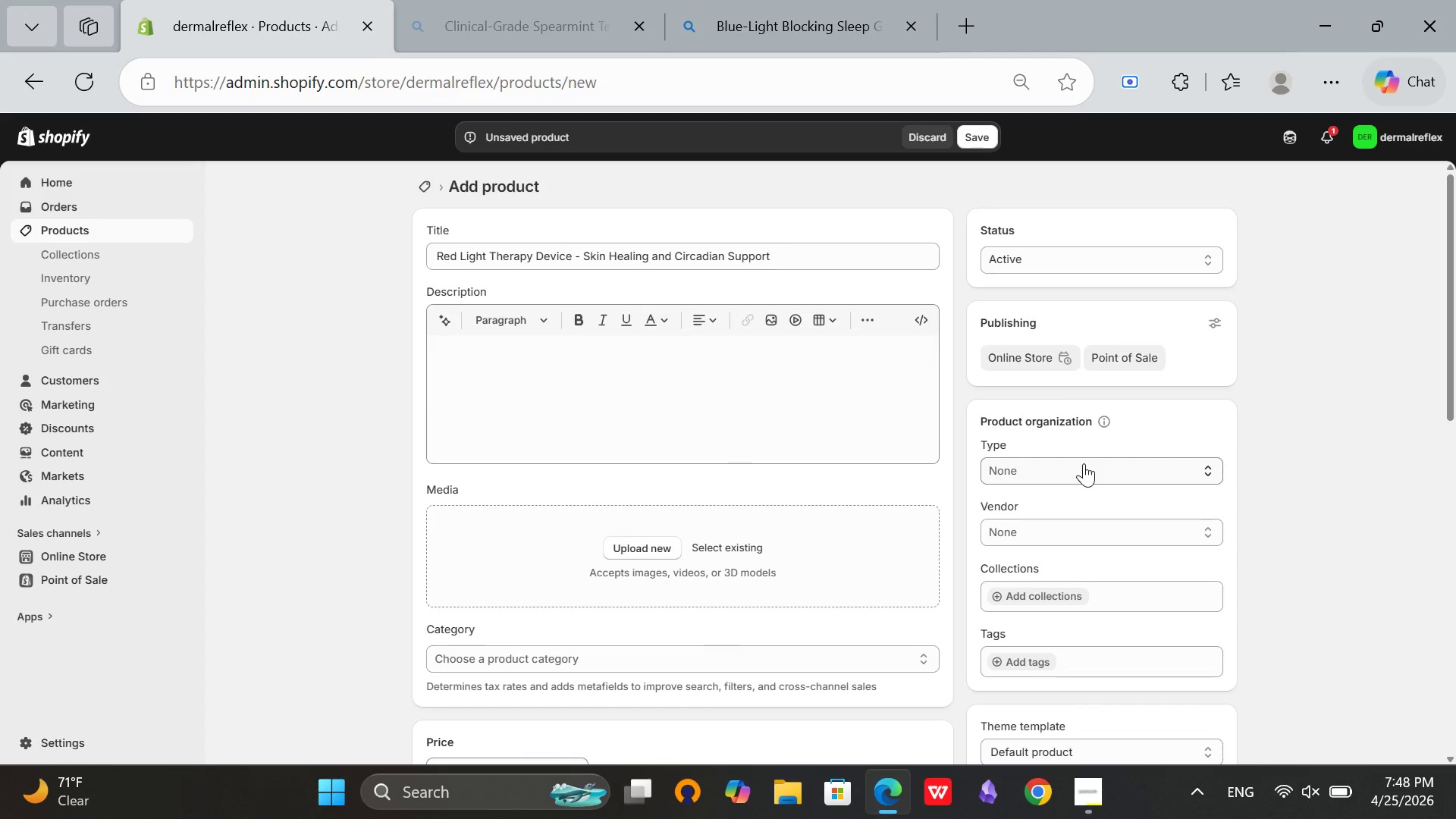 
left_click([1084, 463])
 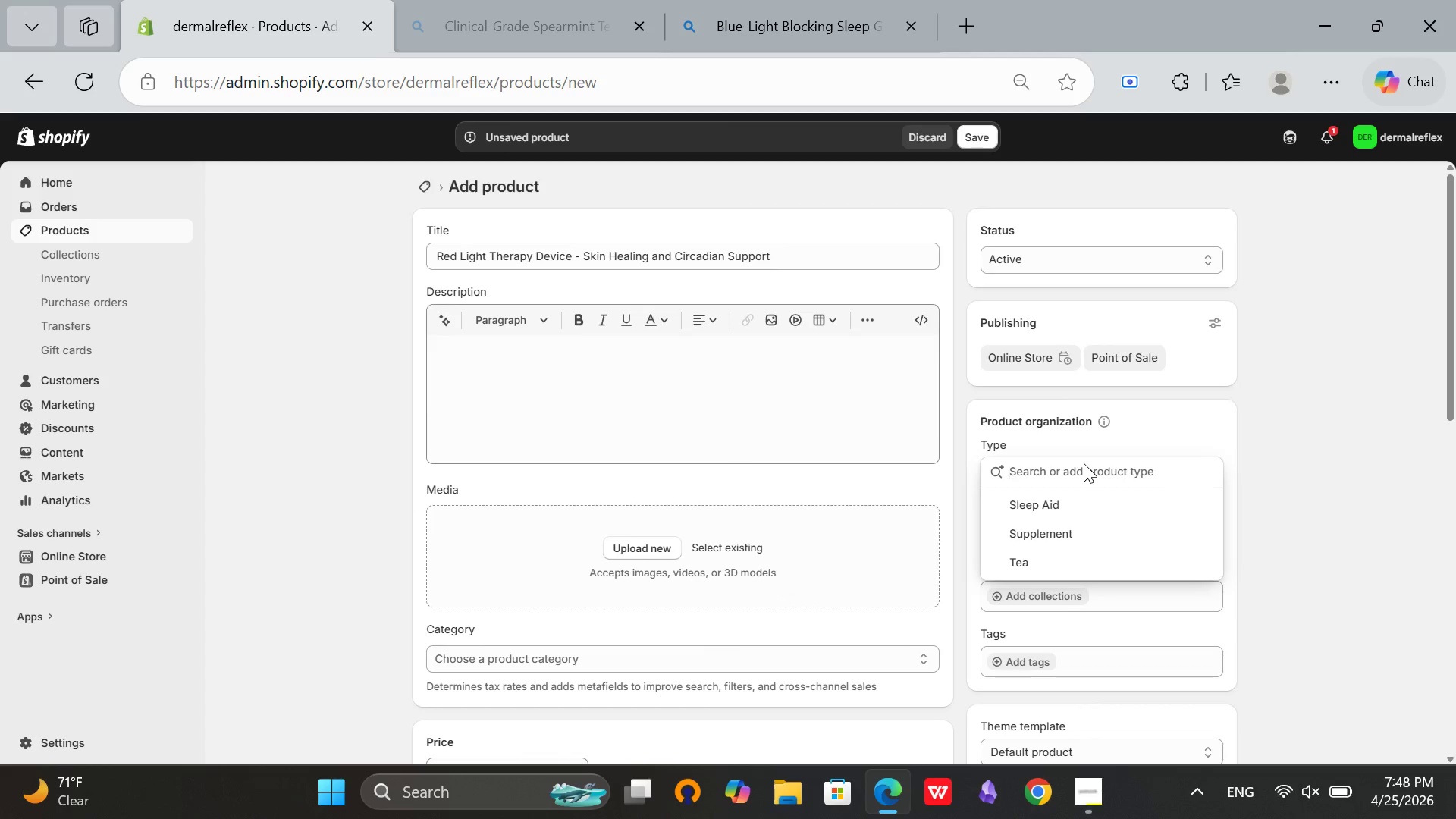 
type(Light Thera)
 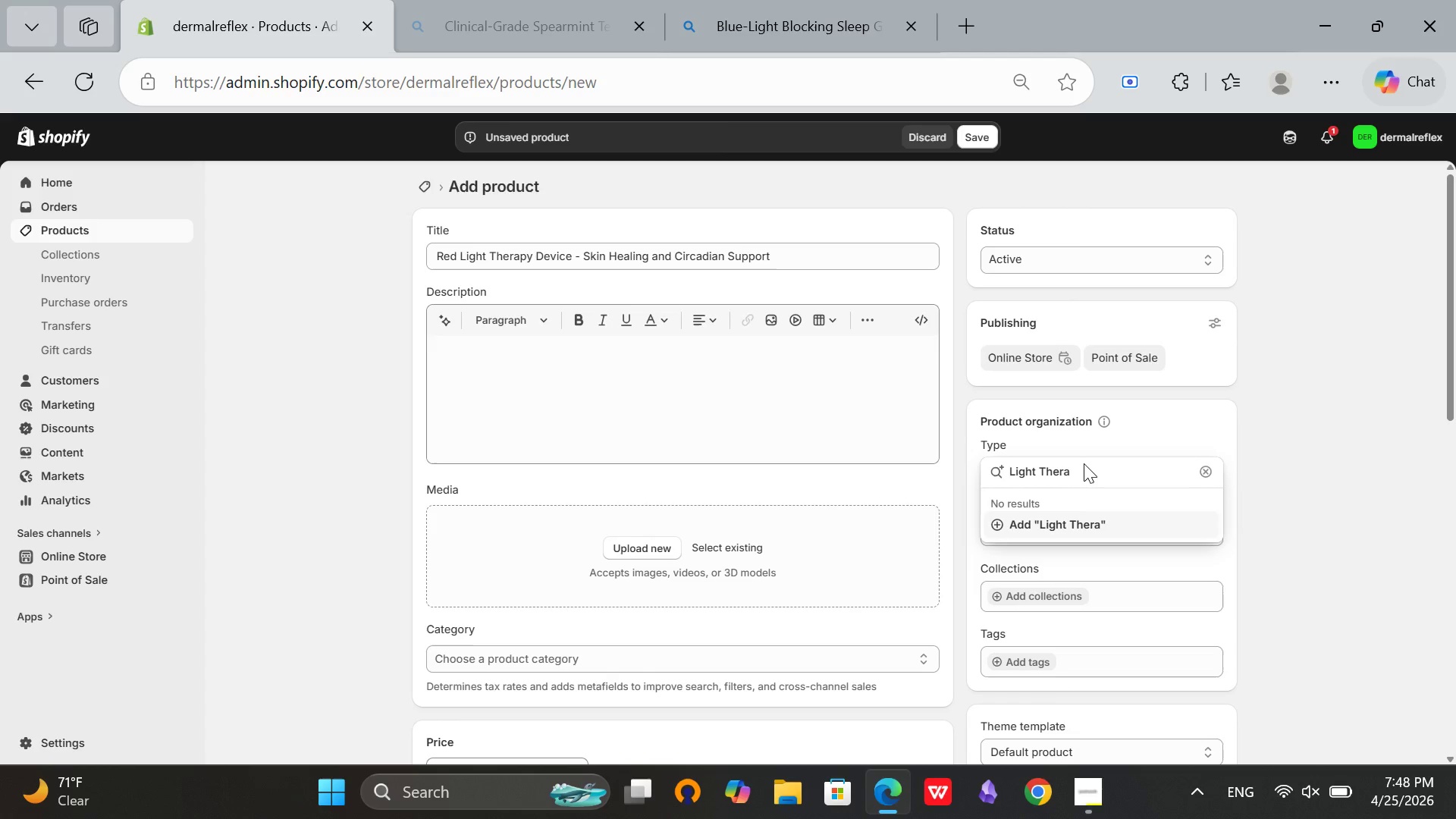 
type(py)
 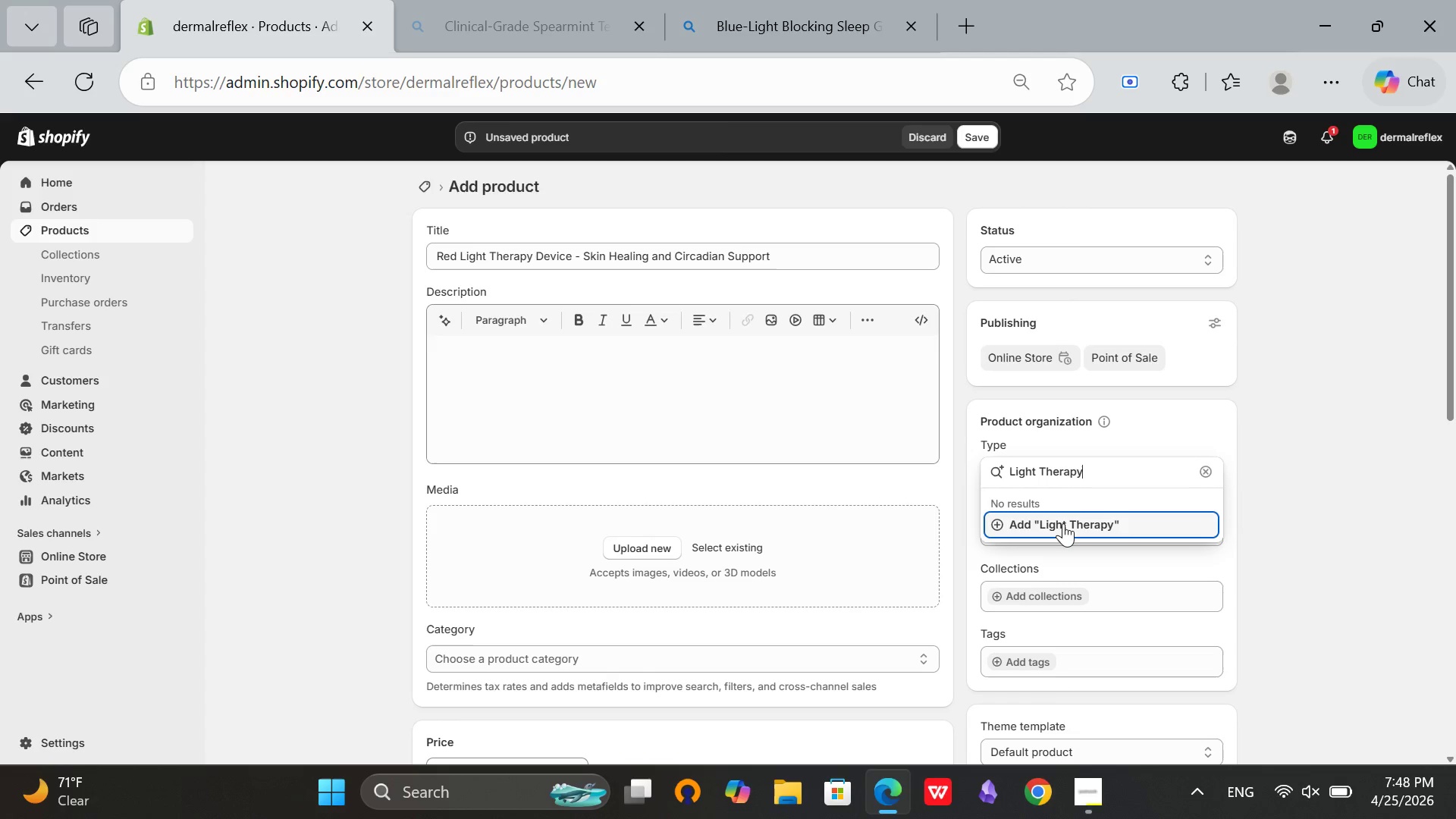 
left_click([1063, 523])
 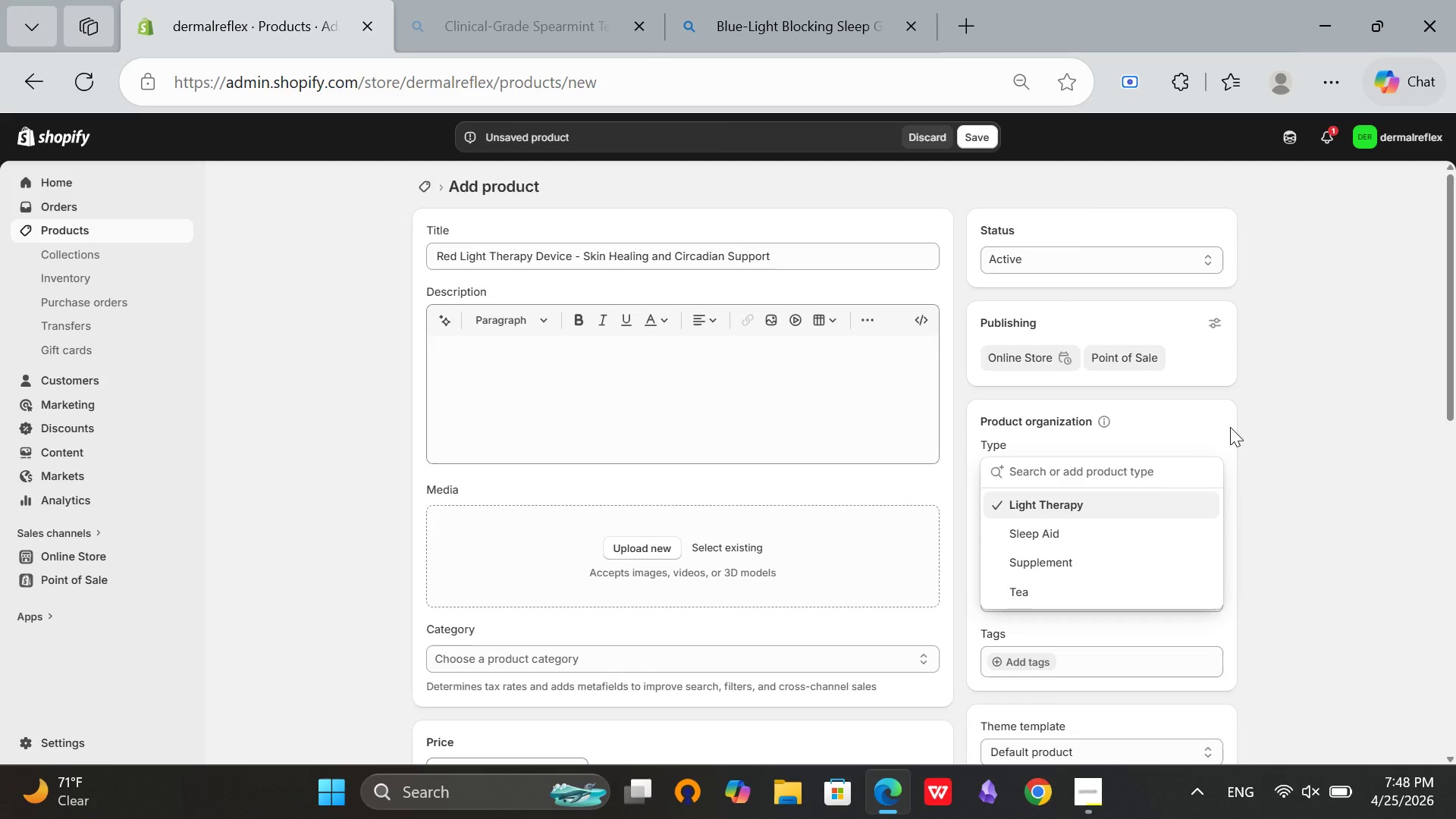 
mouse_move([1241, 435])
 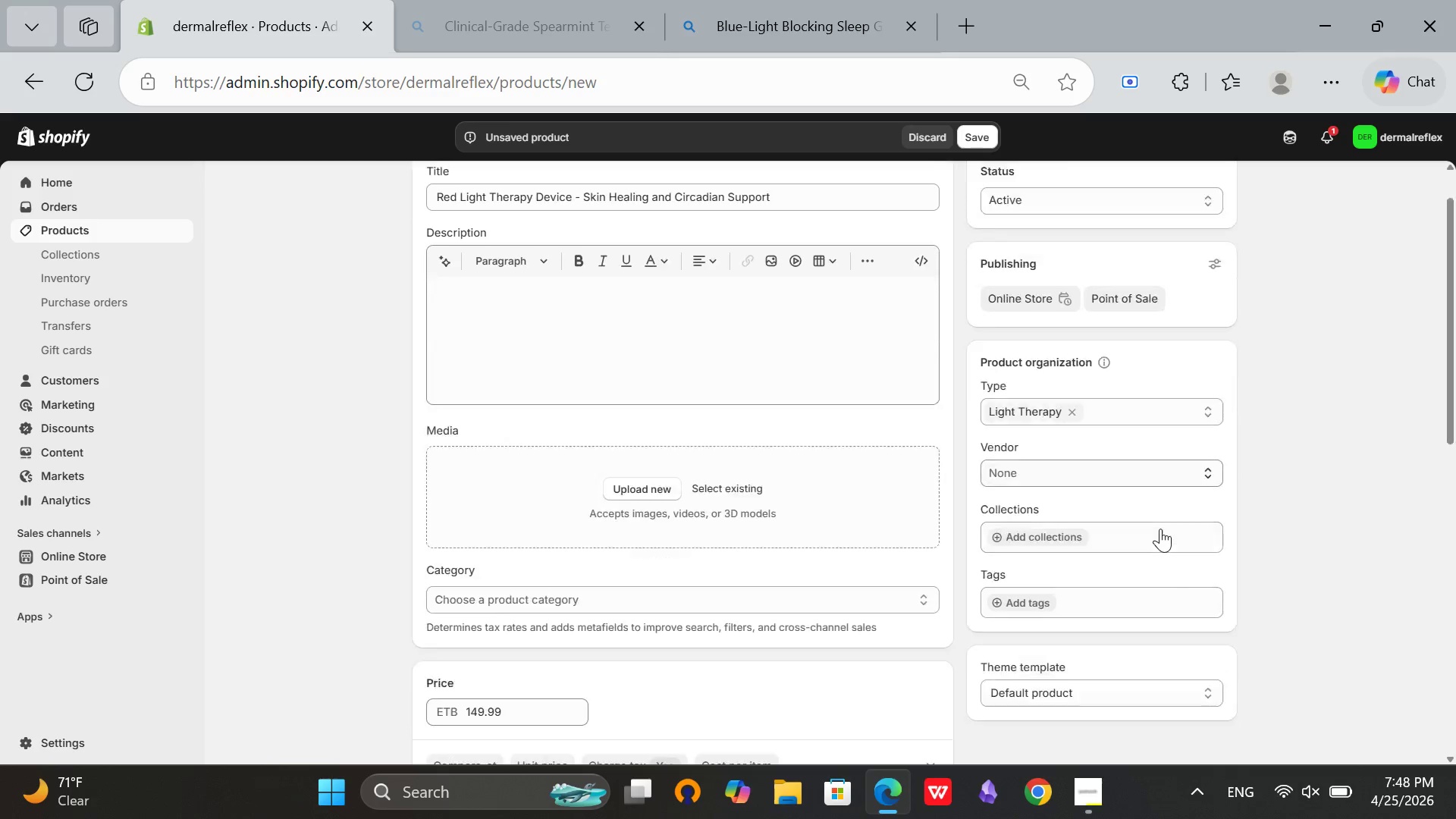 
scroll: coordinate [1160, 529], scroll_direction: down, amount: 2.0
 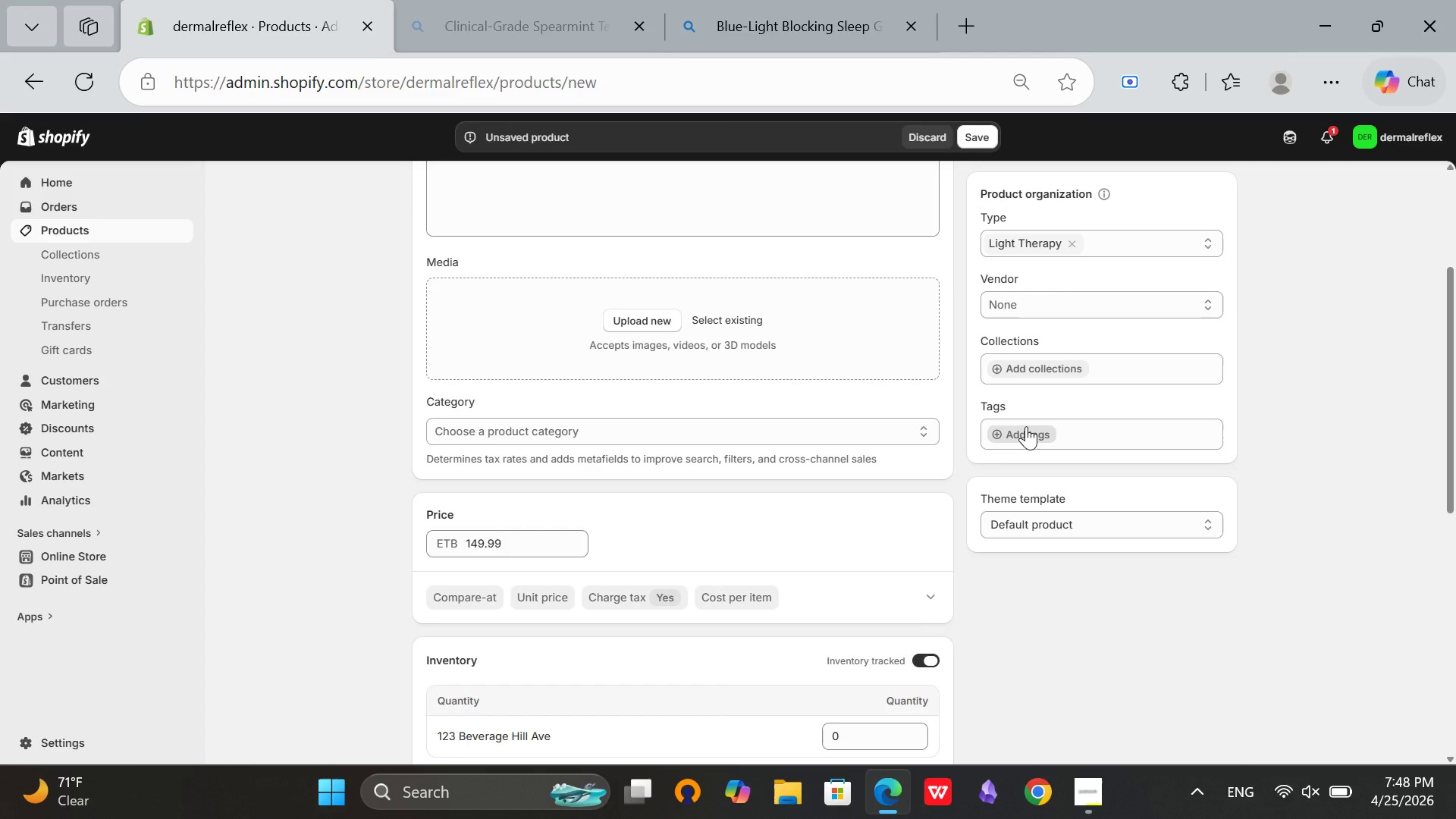 
left_click([1026, 426])
 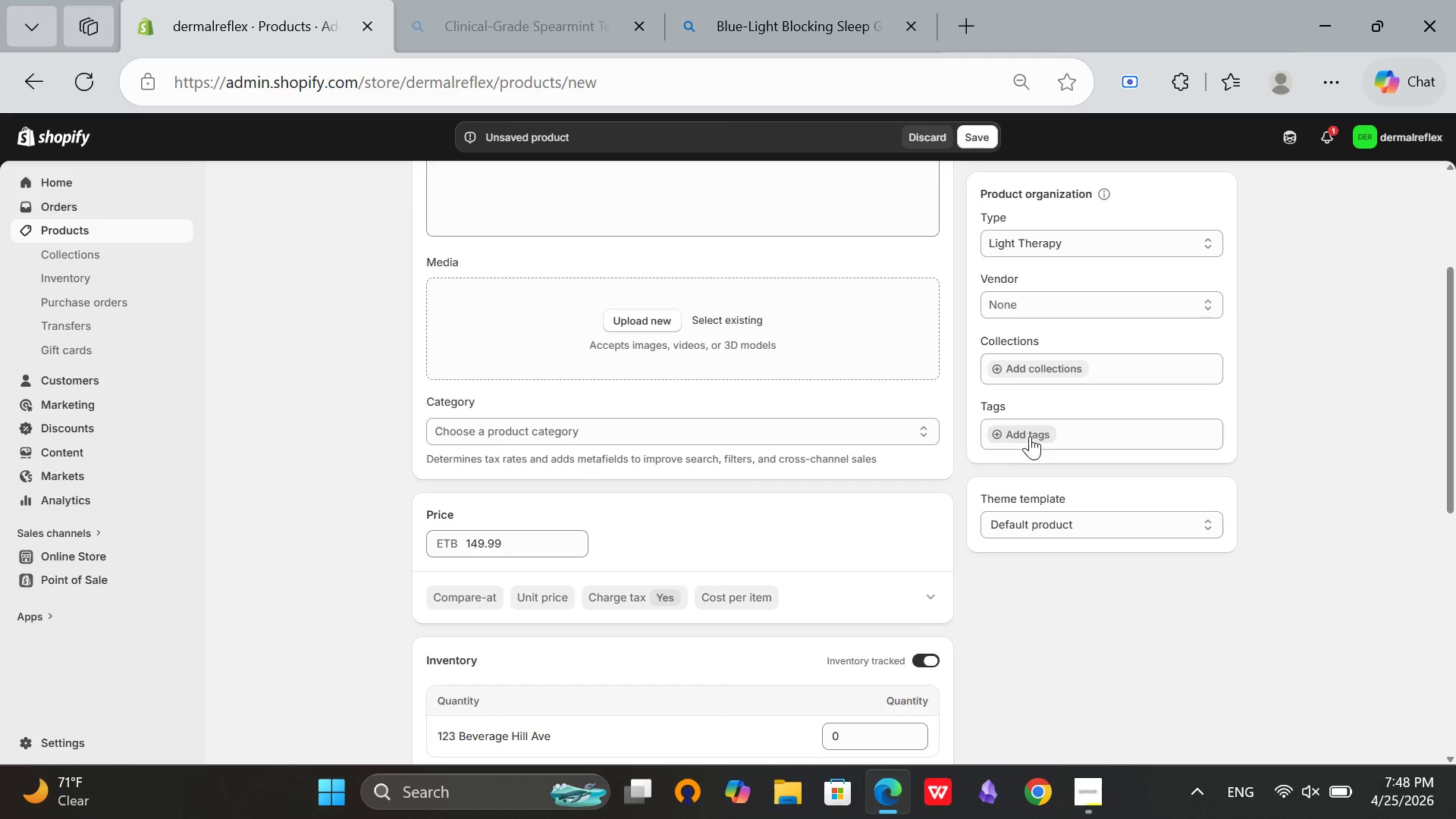 
left_click([1028, 431])
 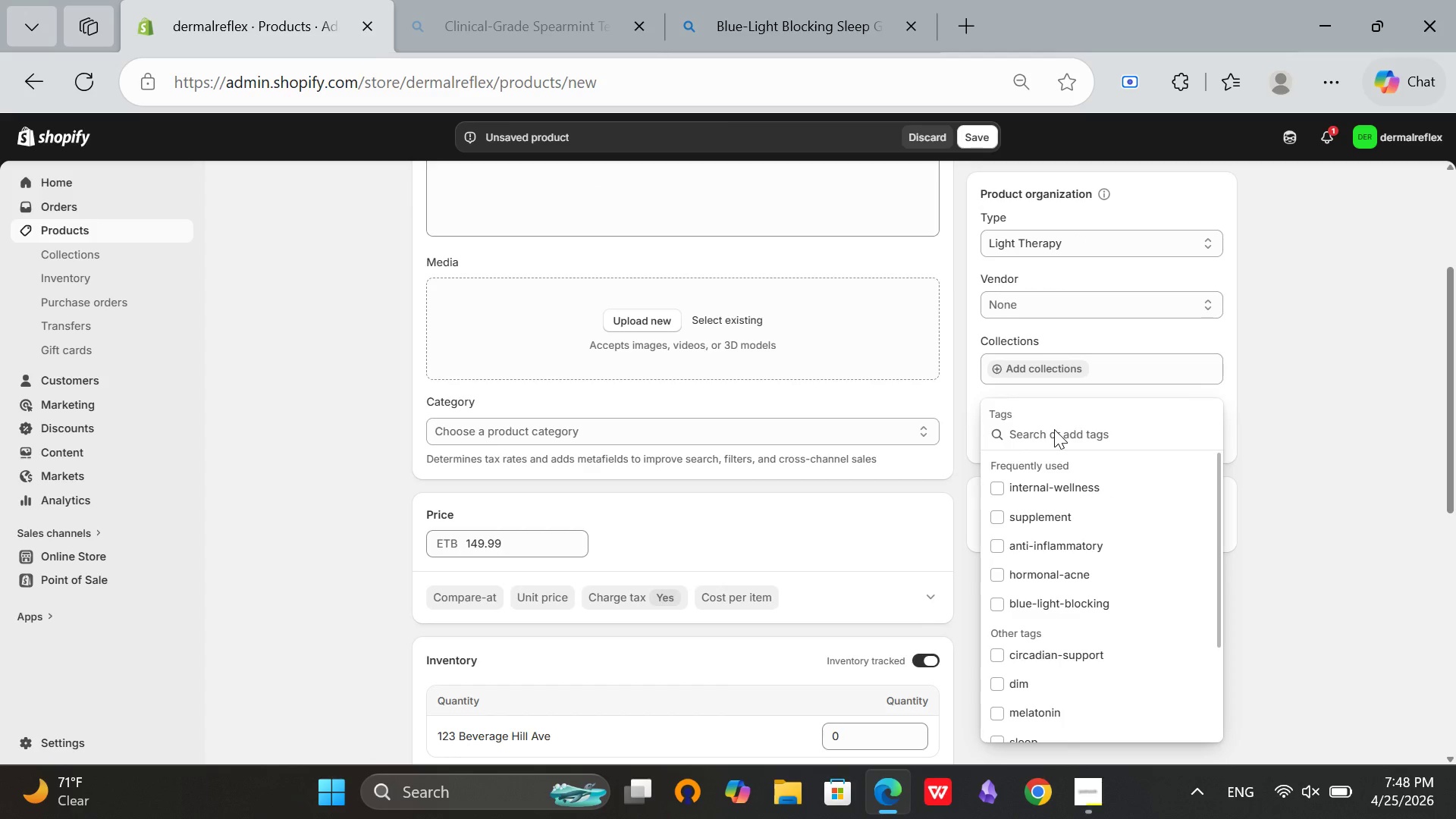 
type(circadian-)
 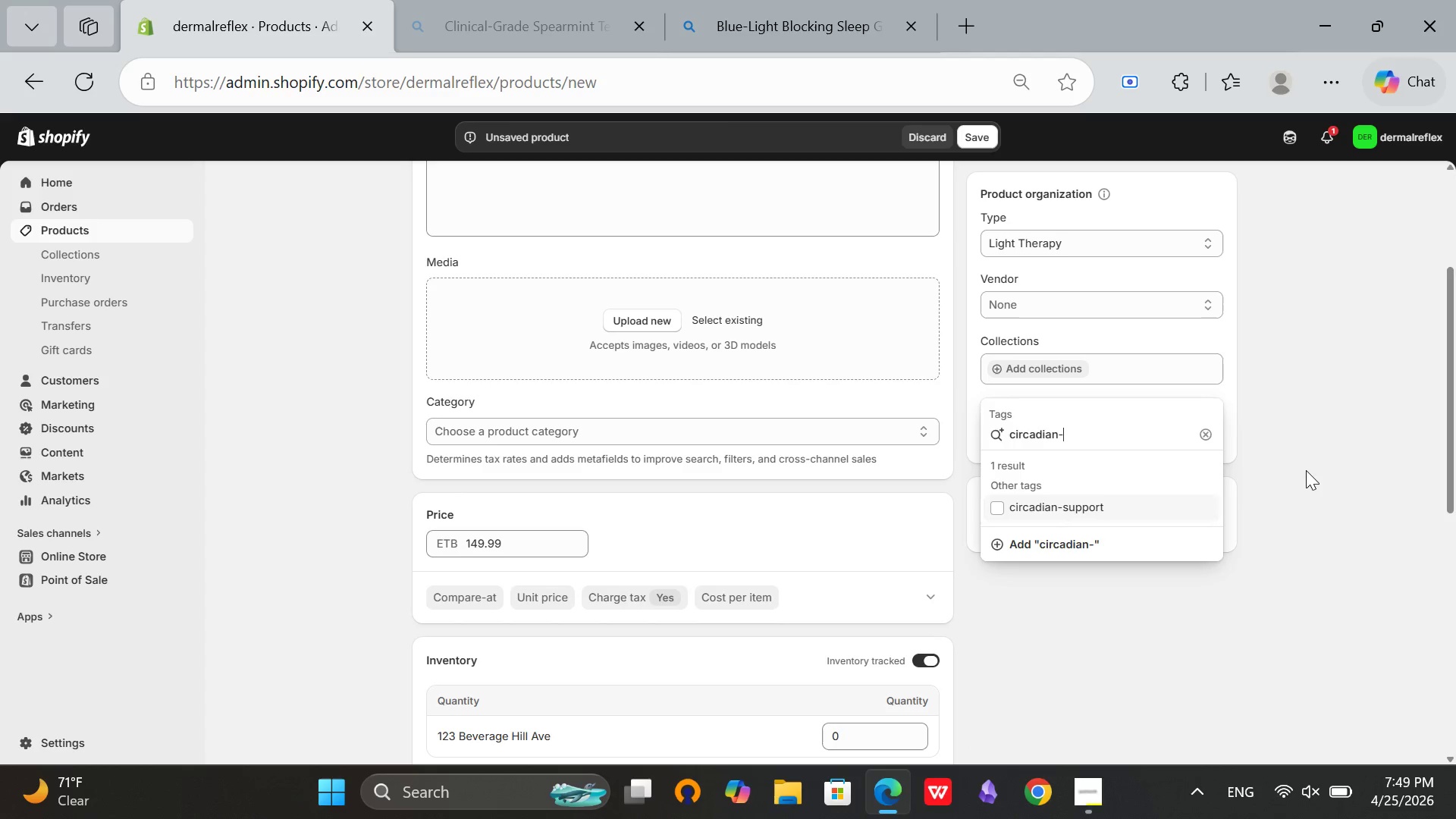 
type(supp)
 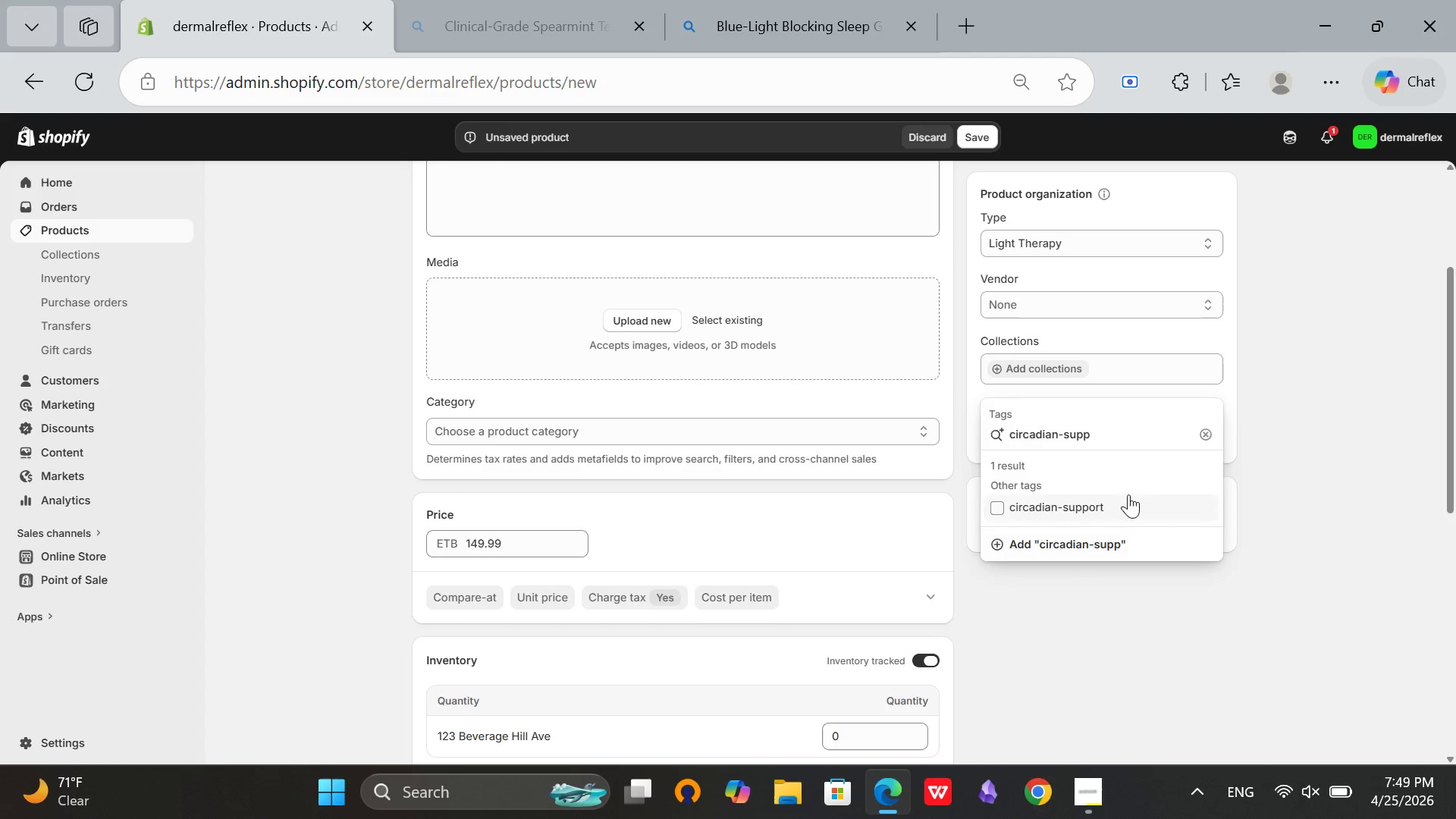 
left_click([1068, 513])
 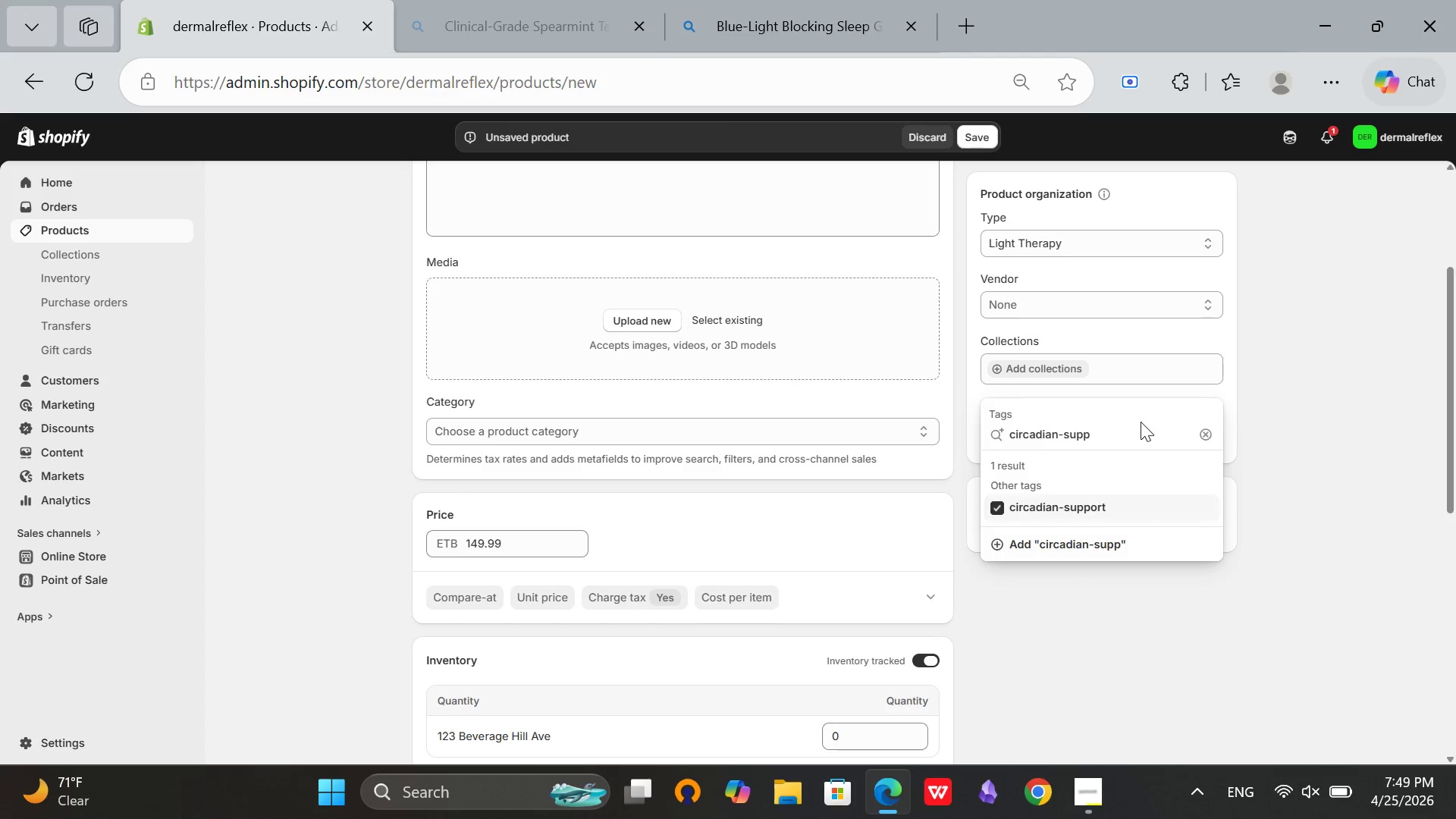 
left_click([1141, 422])
 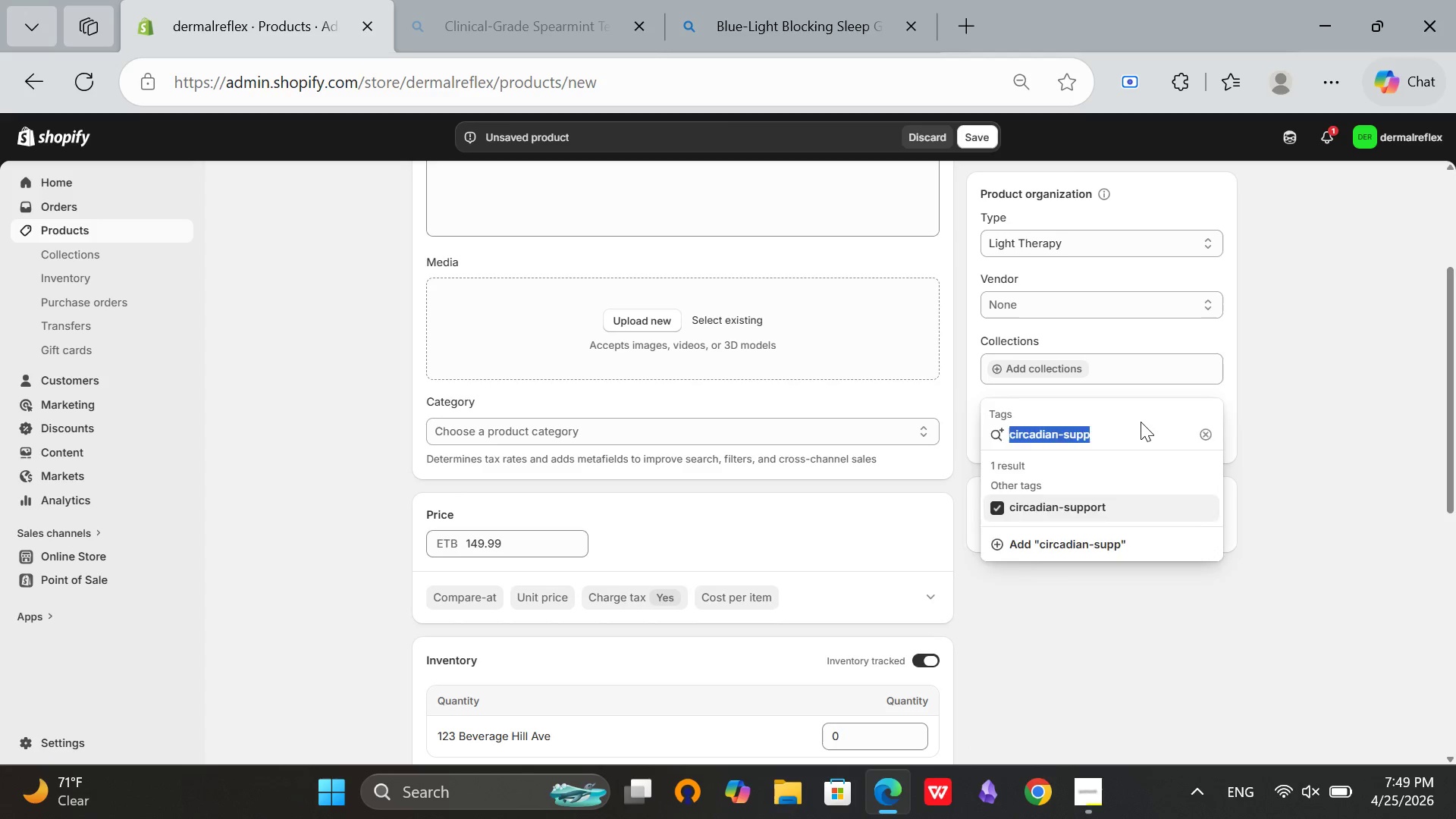 
key(Backspace)
type(red-light)
 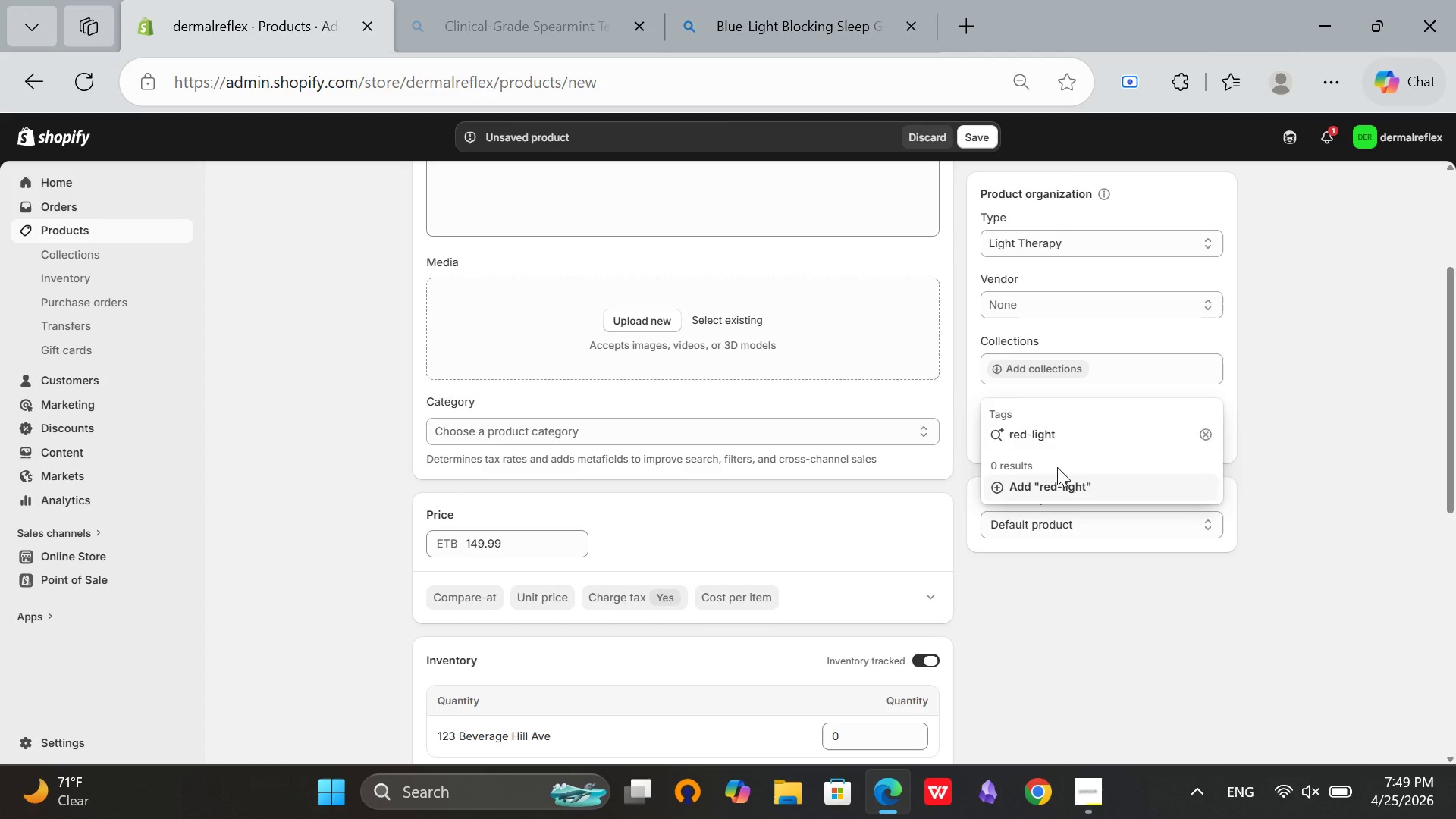 
left_click([1053, 488])
 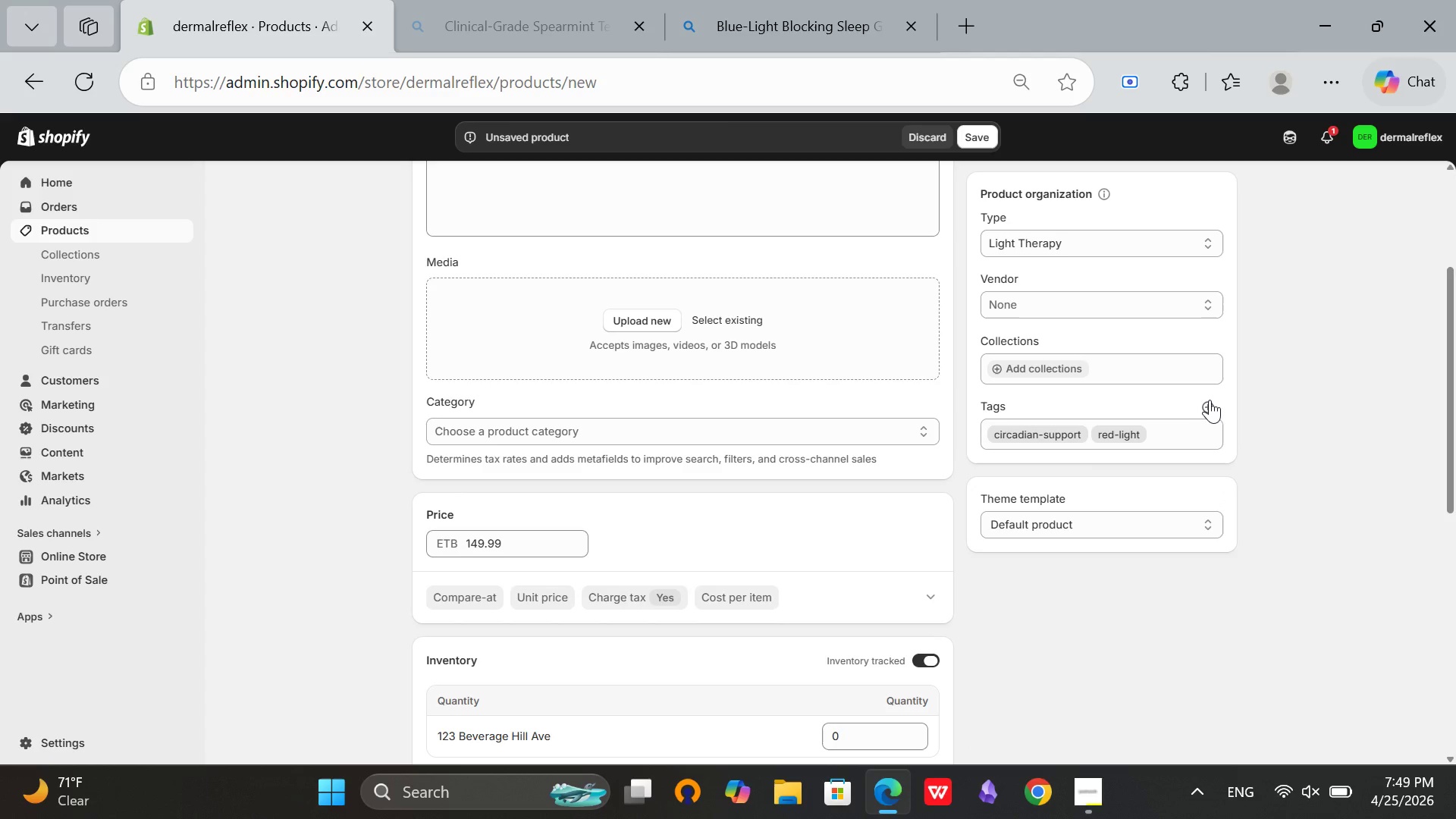 
left_click([1210, 399])
 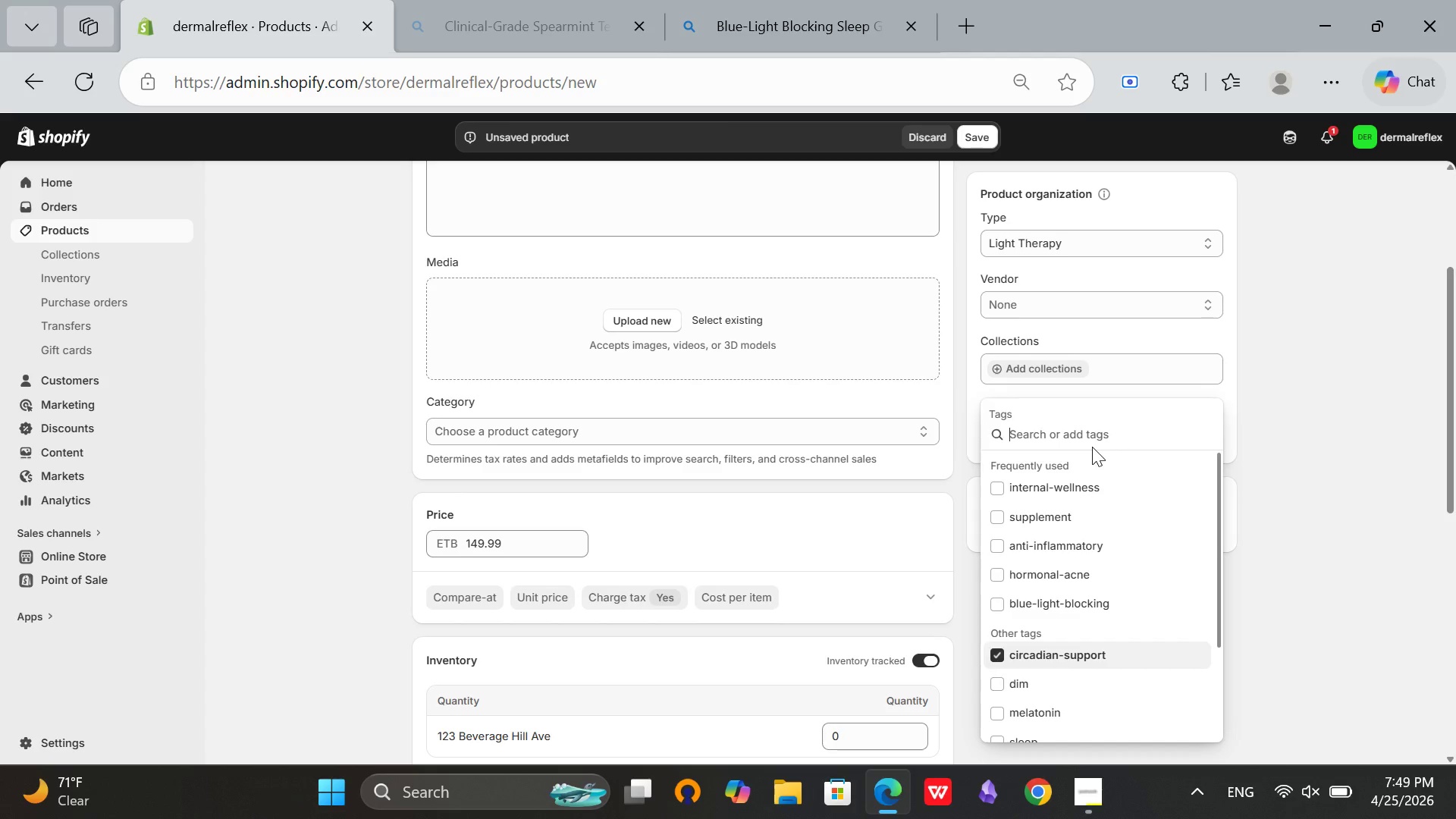 
type(skin-healng)
 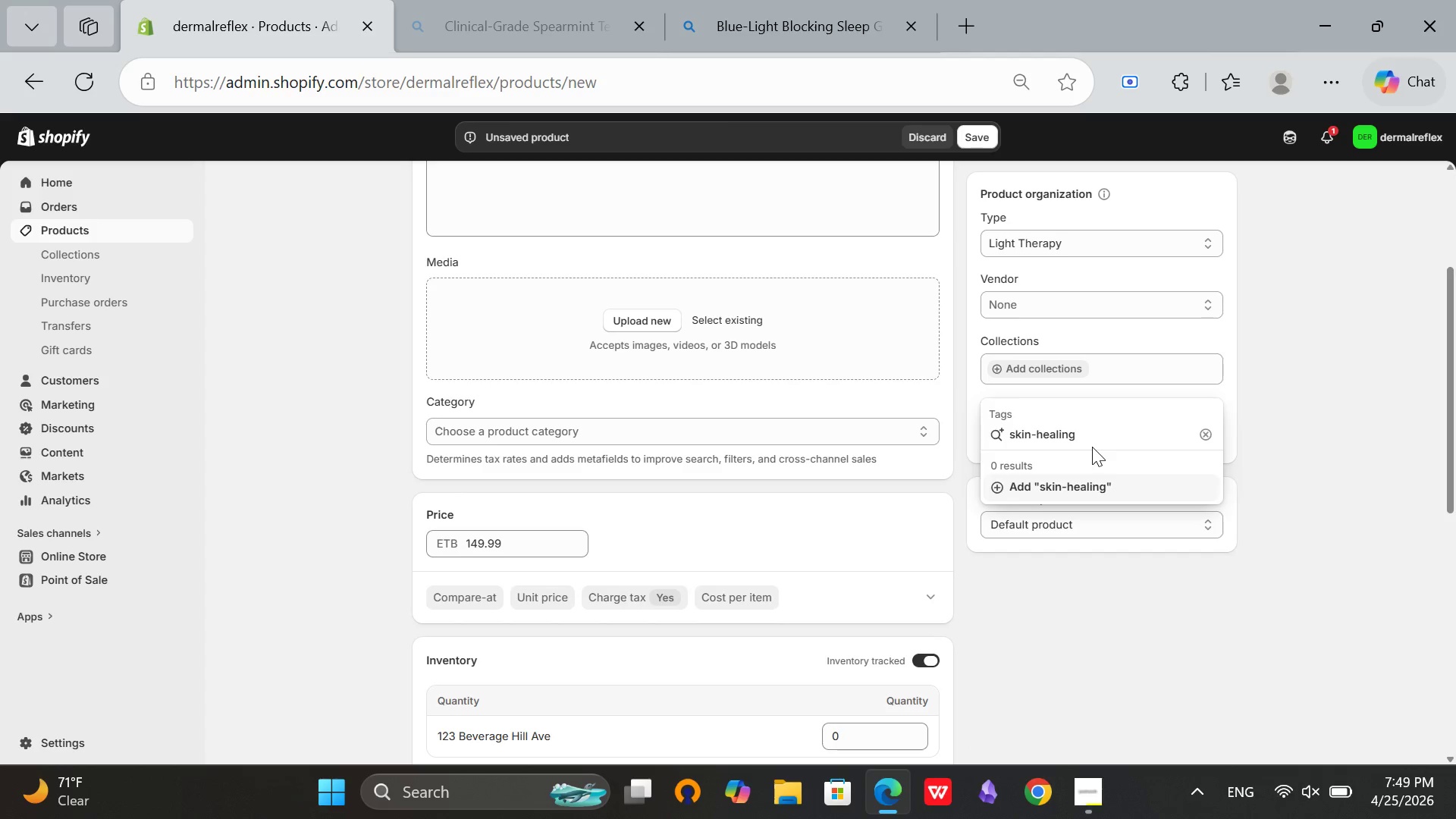 
left_click([1107, 491])
 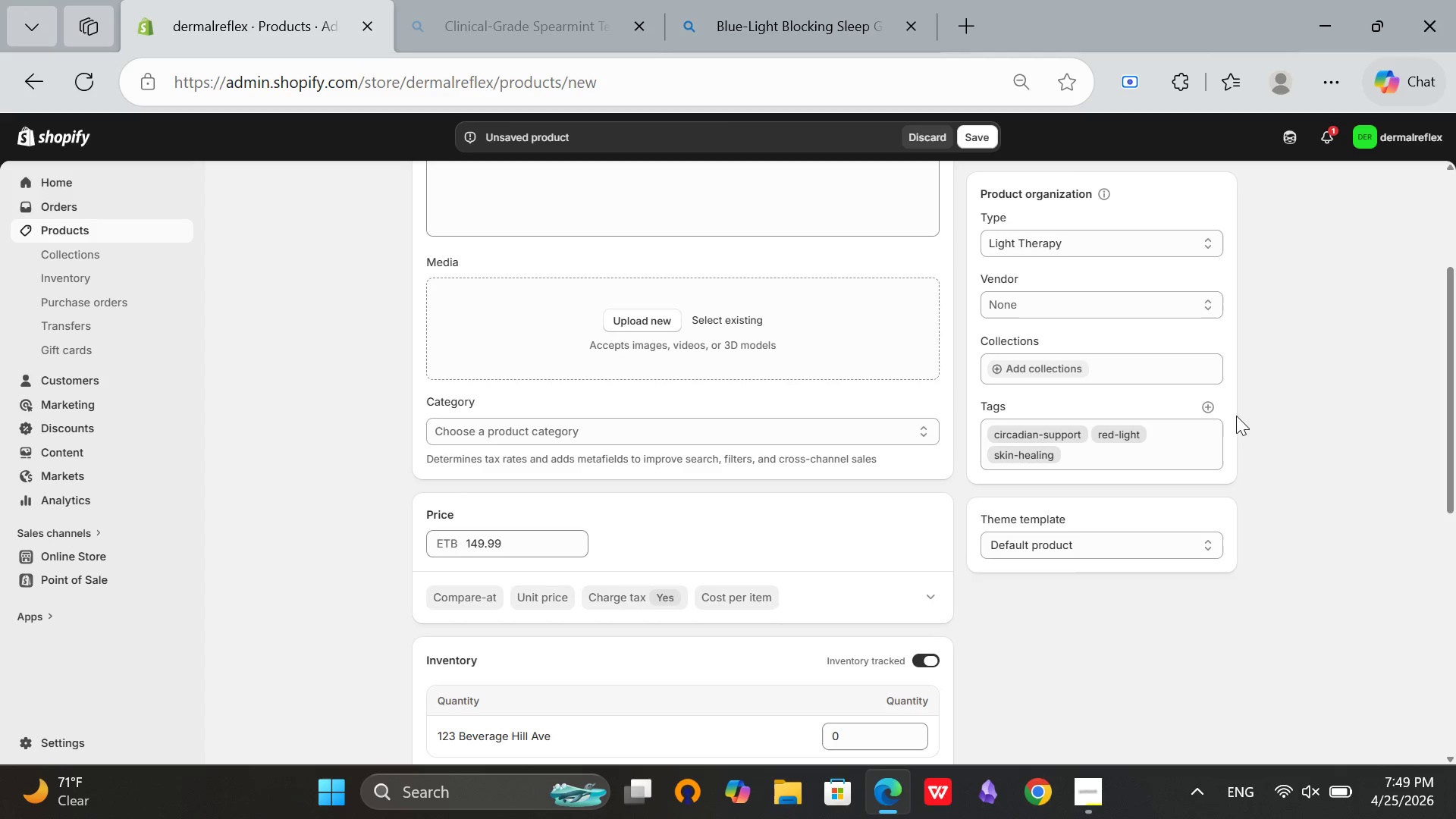 
left_click([1207, 408])
 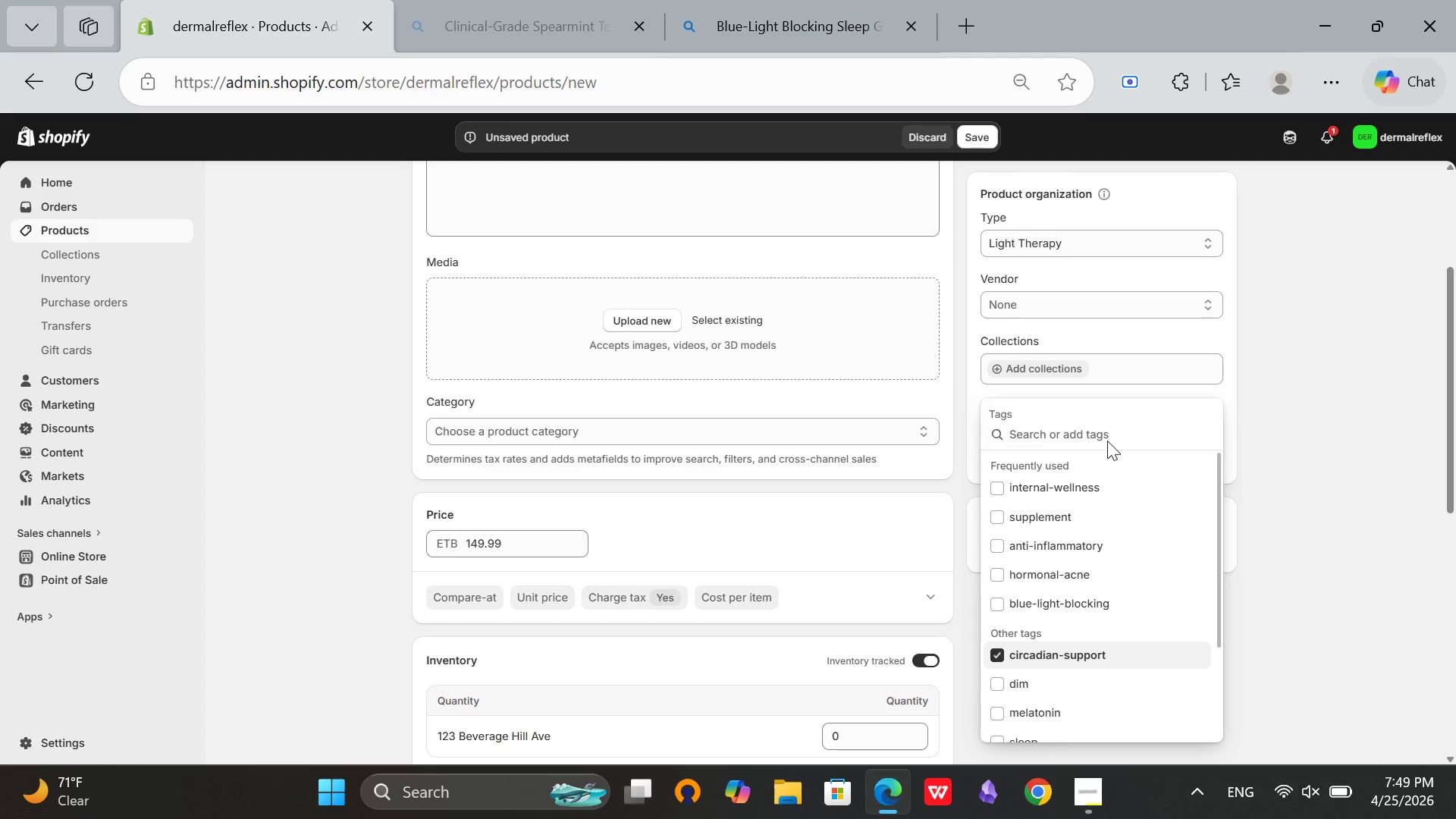 
type(therapy)
 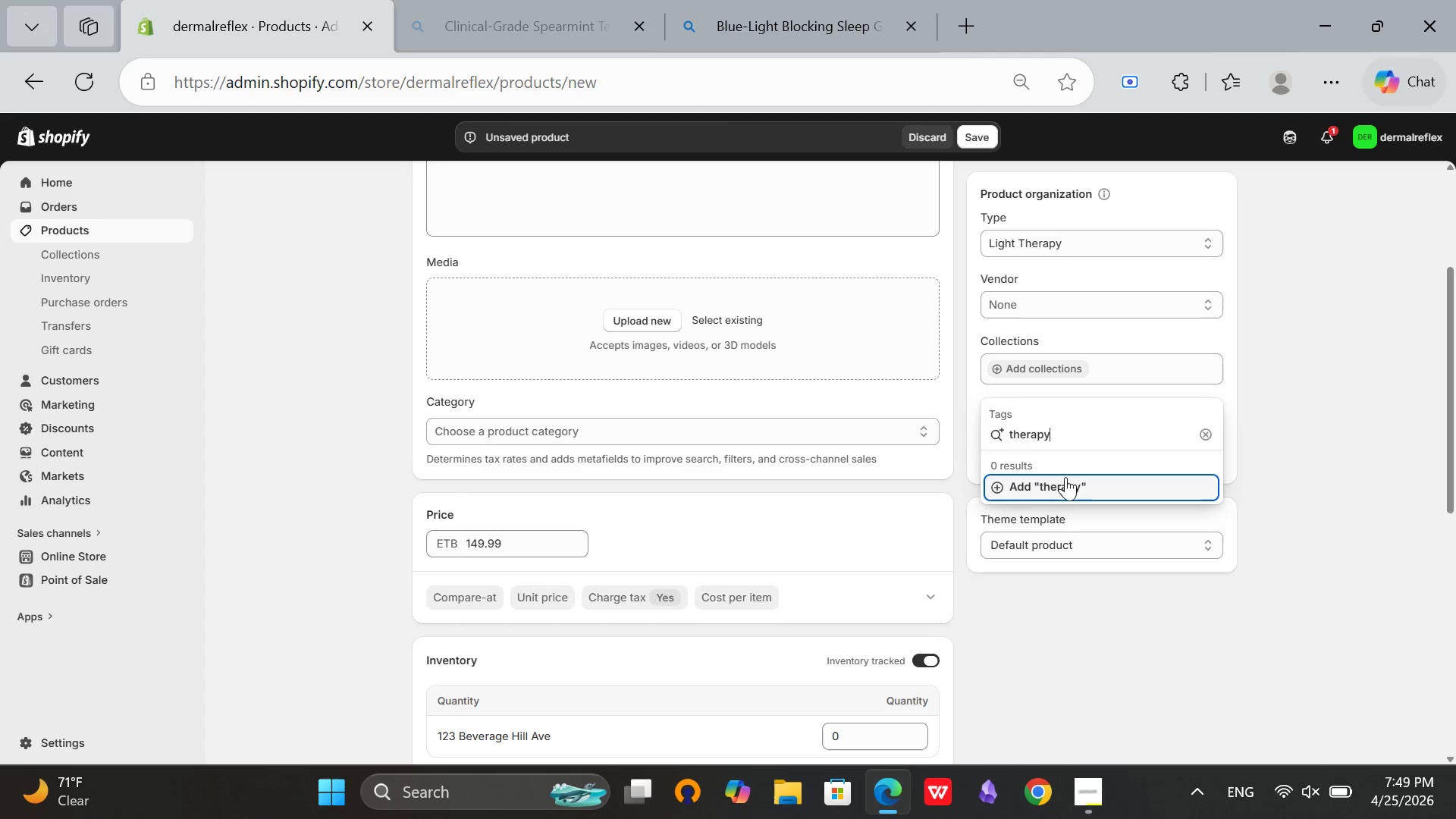 
left_click([1069, 481])
 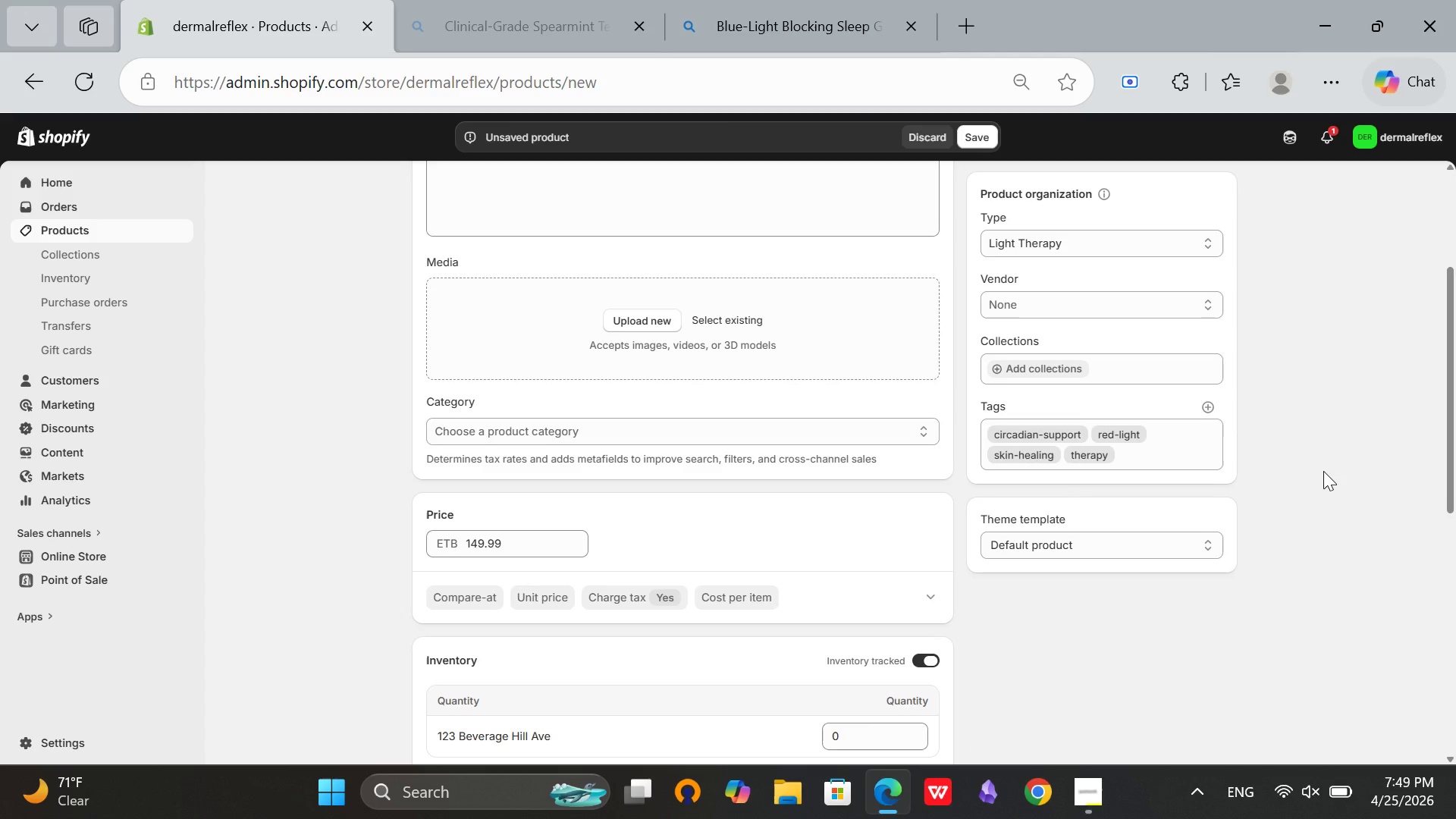 
scroll: coordinate [938, 499], scroll_direction: down, amount: 5.0
 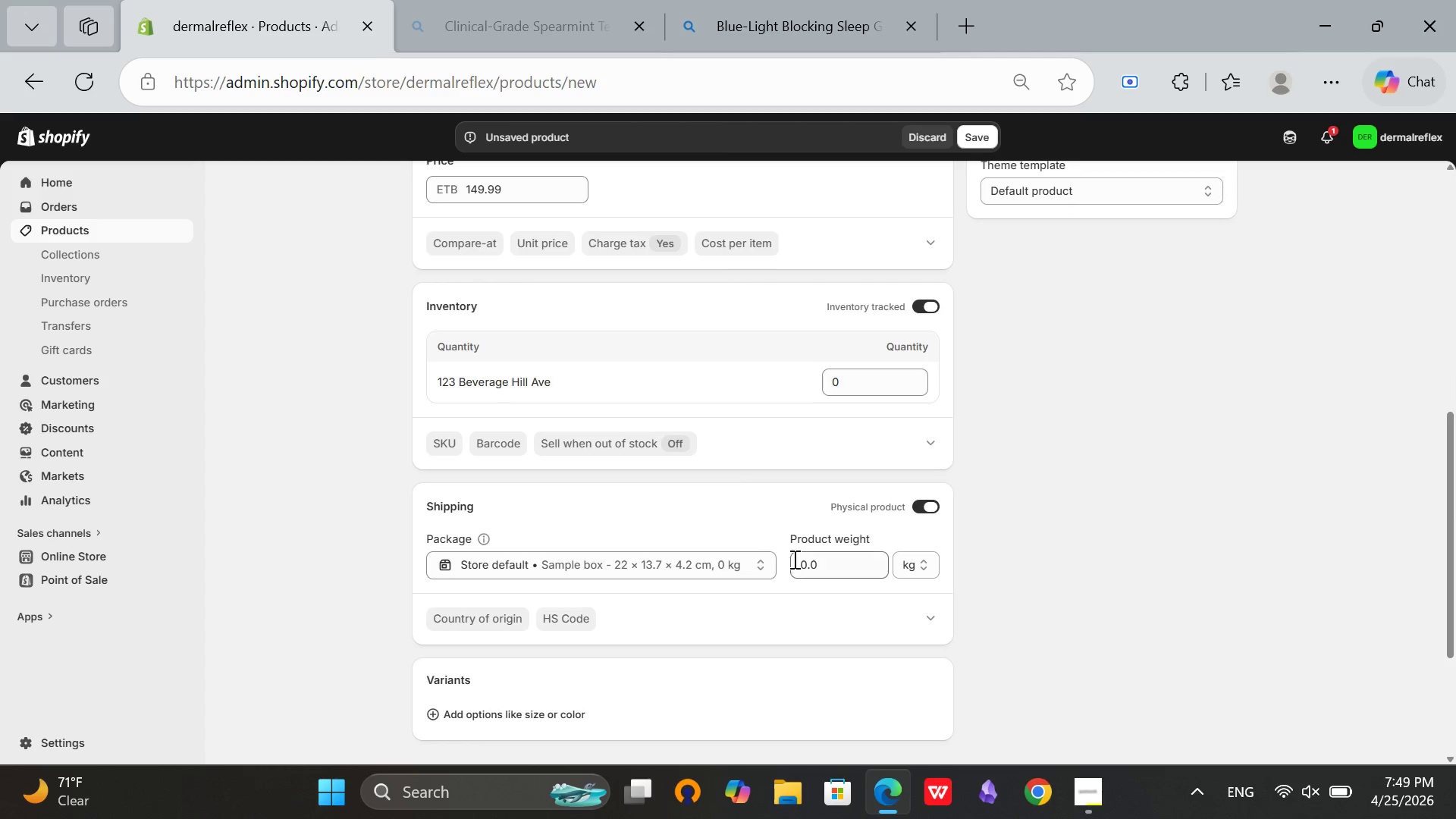 
left_click([813, 566])
 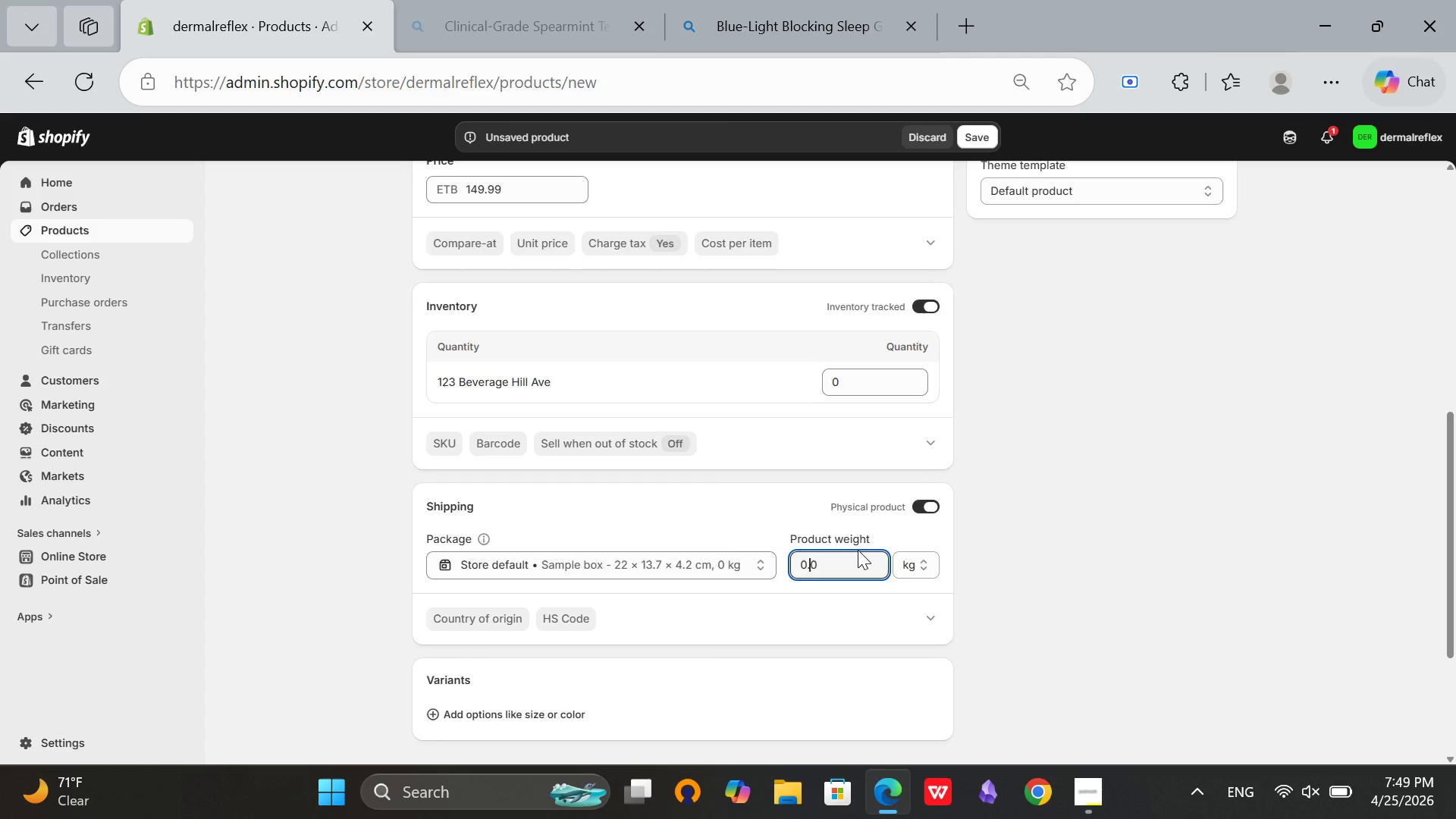 
key(ArrowRight)
 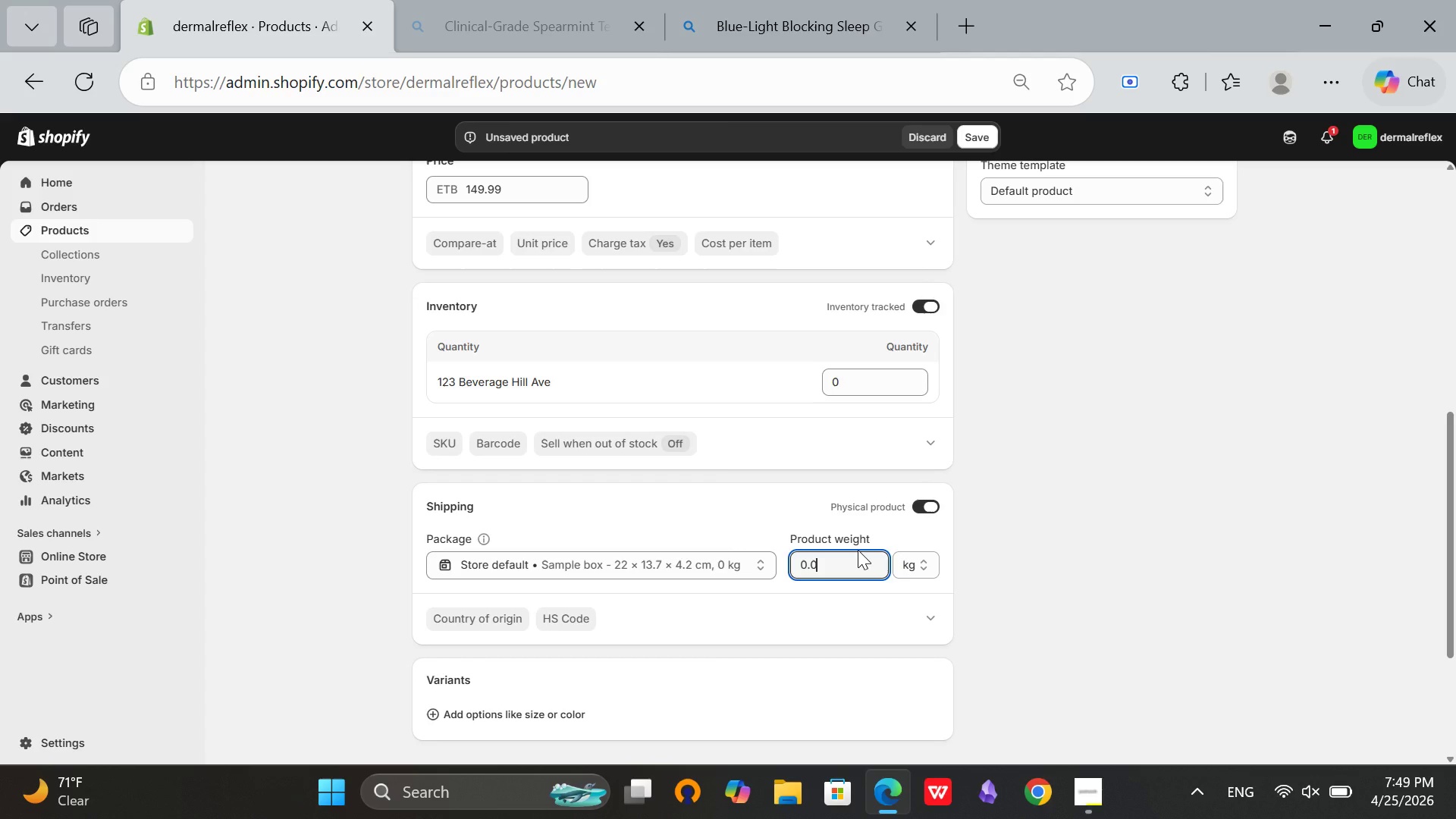 
key(Backspace)
 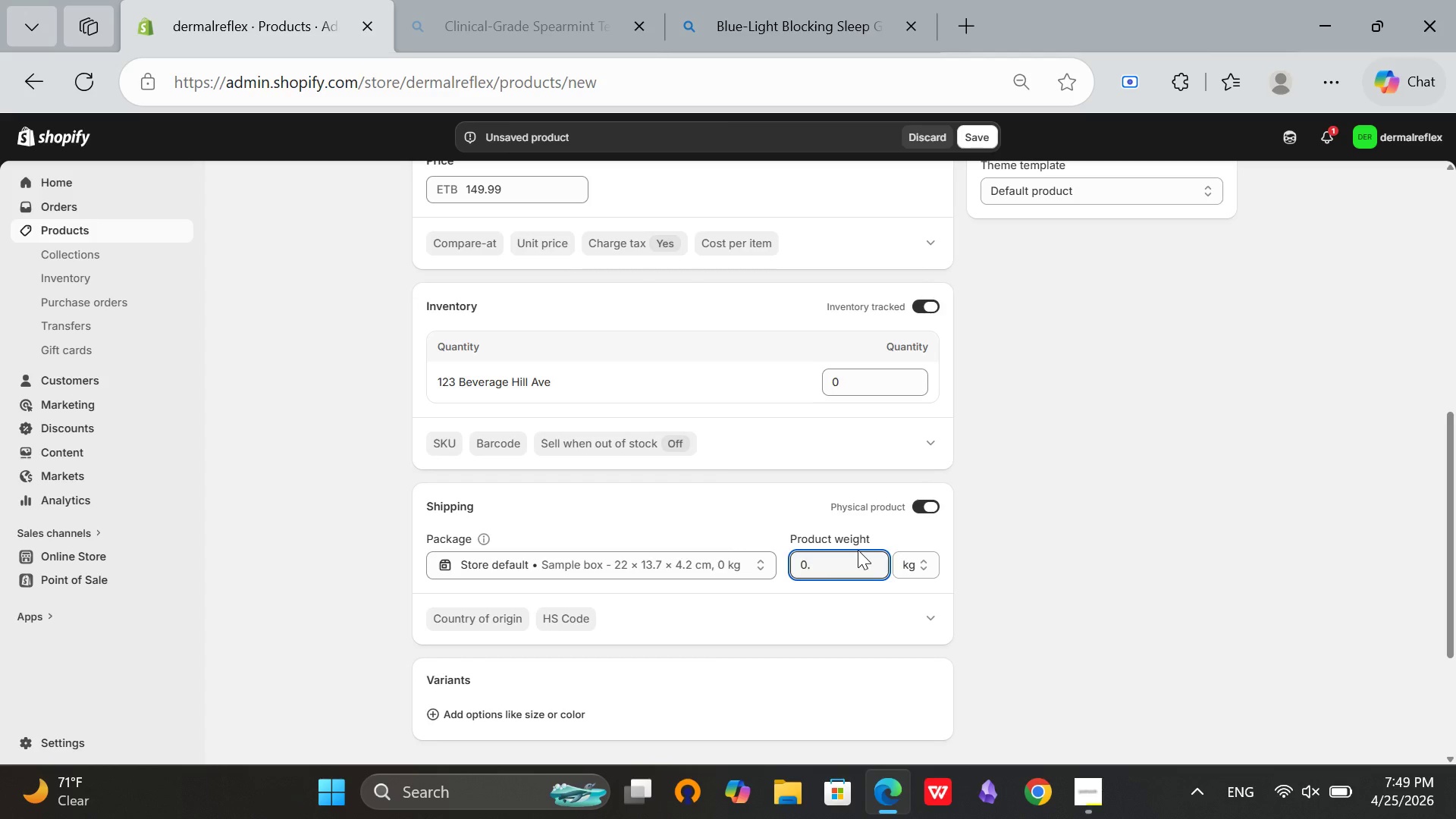 
key(Backspace)
 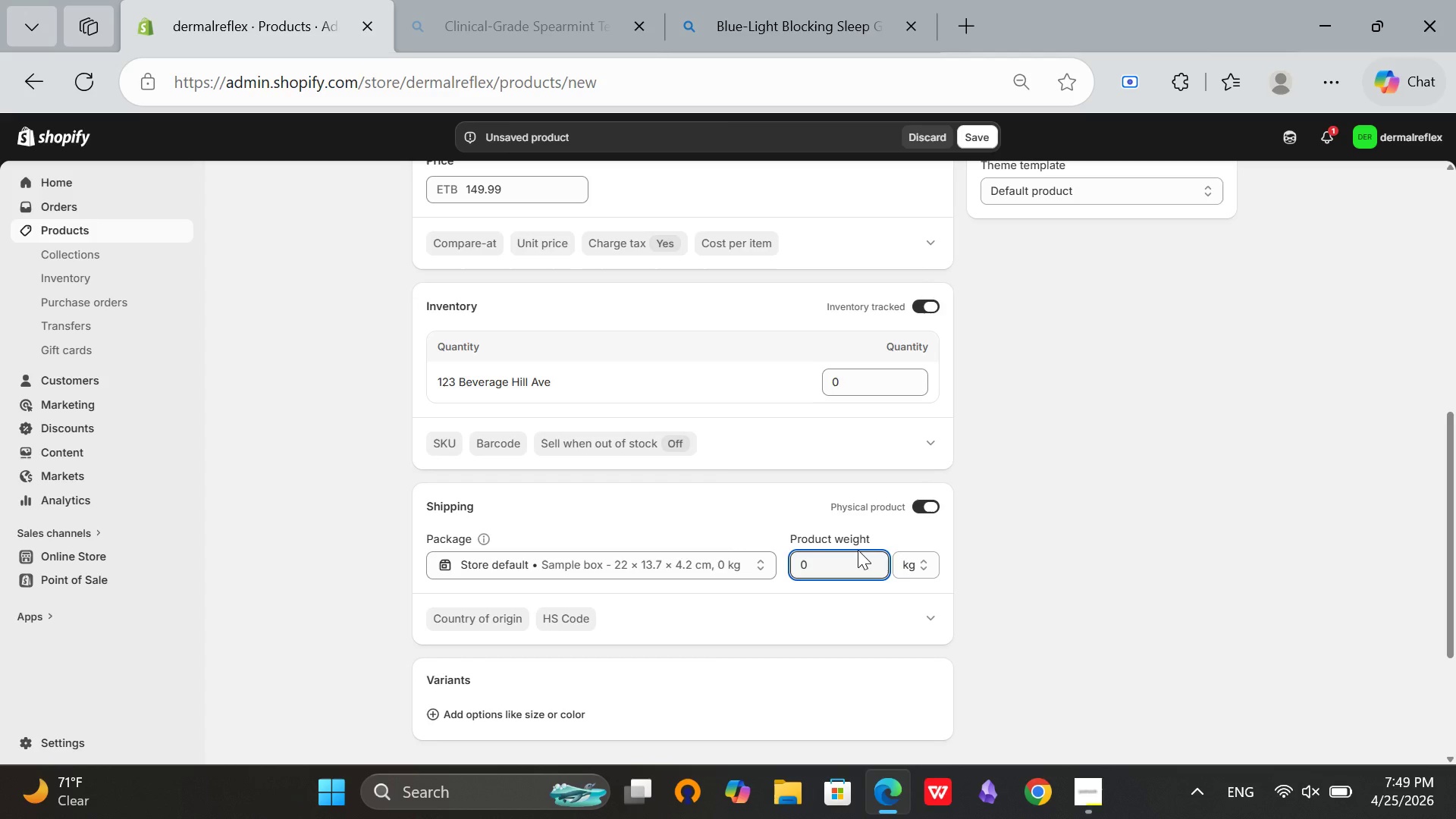 
key(Backspace)
 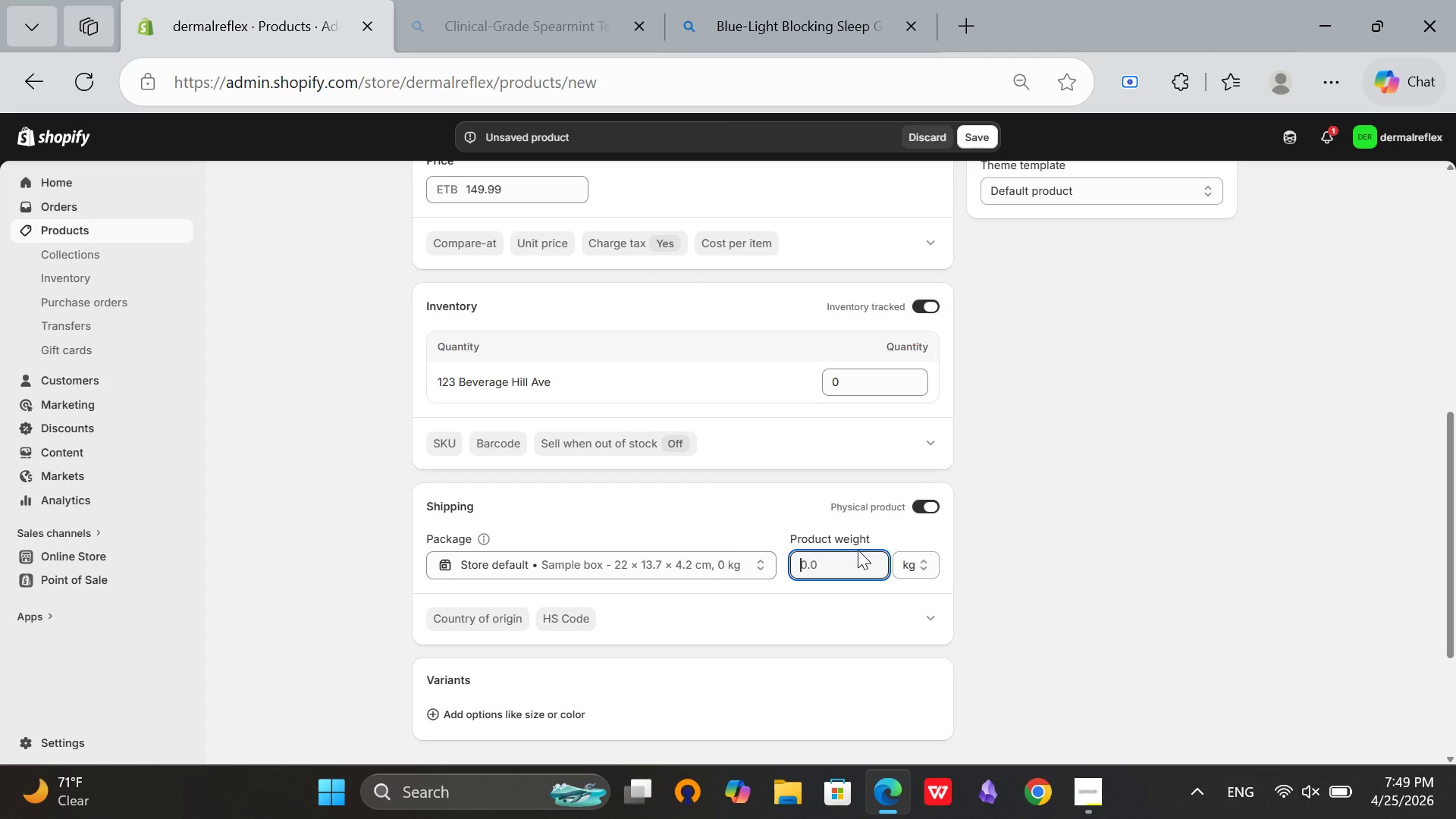 
key(1)
 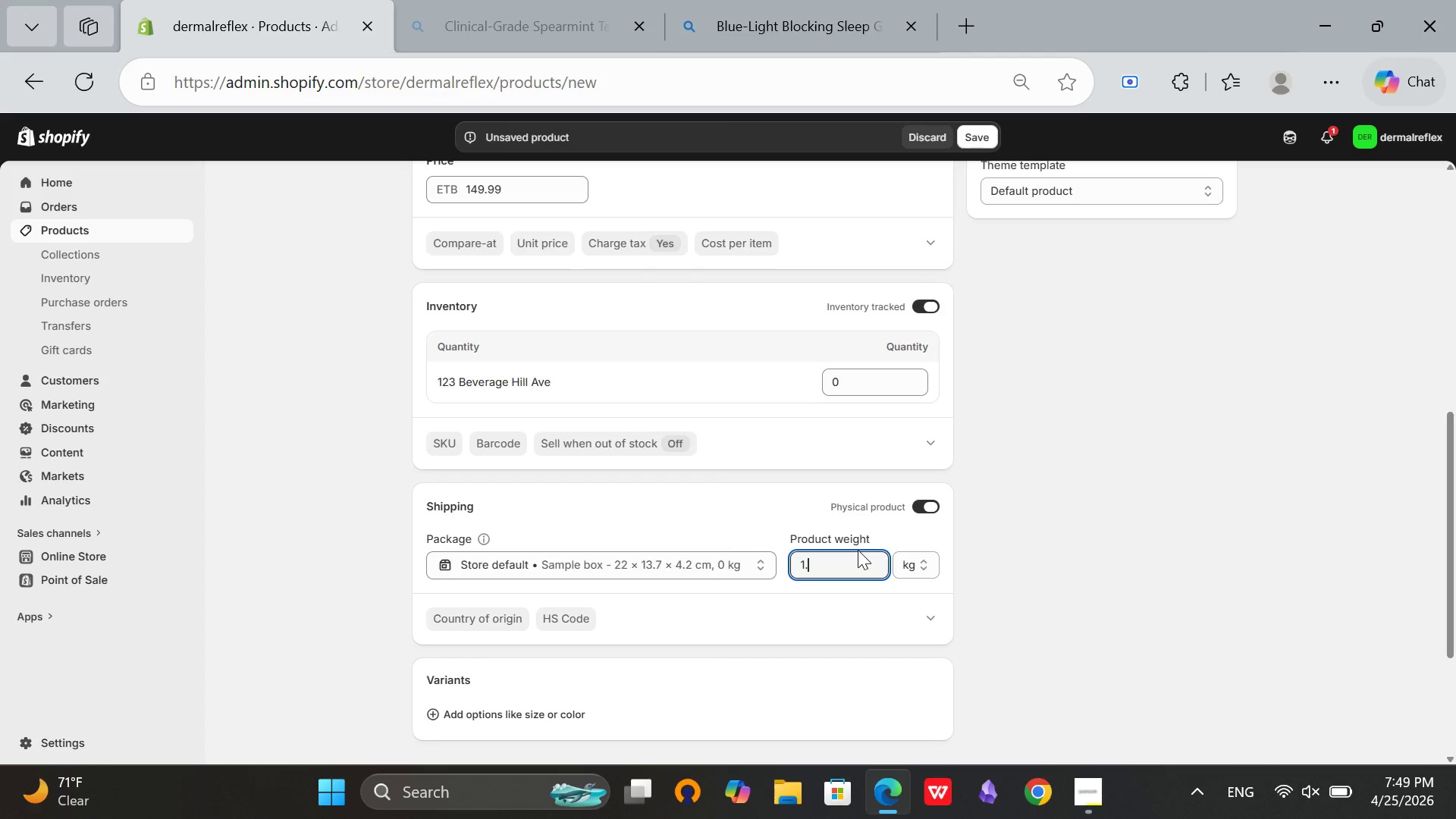 
key(Period)
 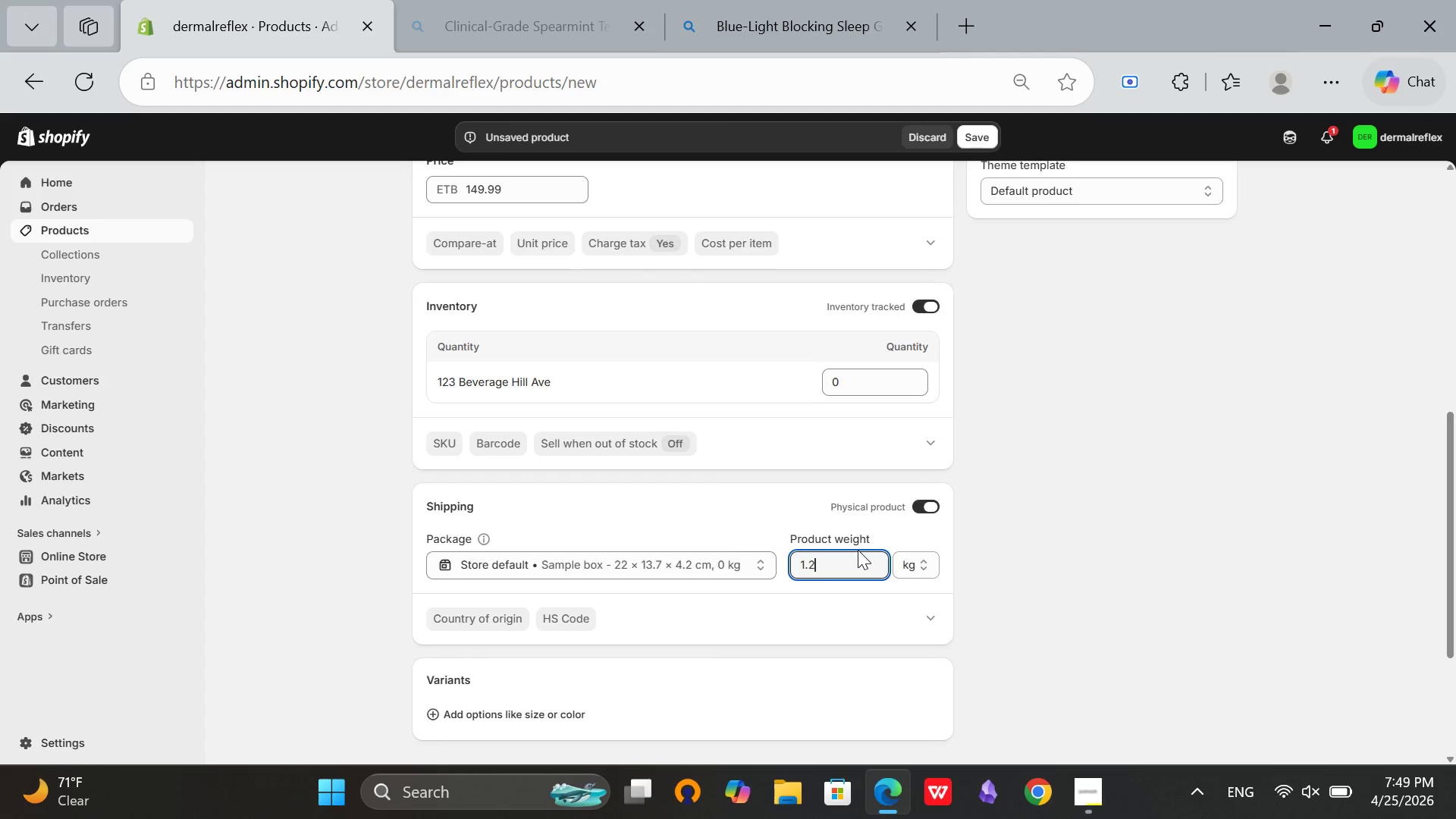 
key(2)
 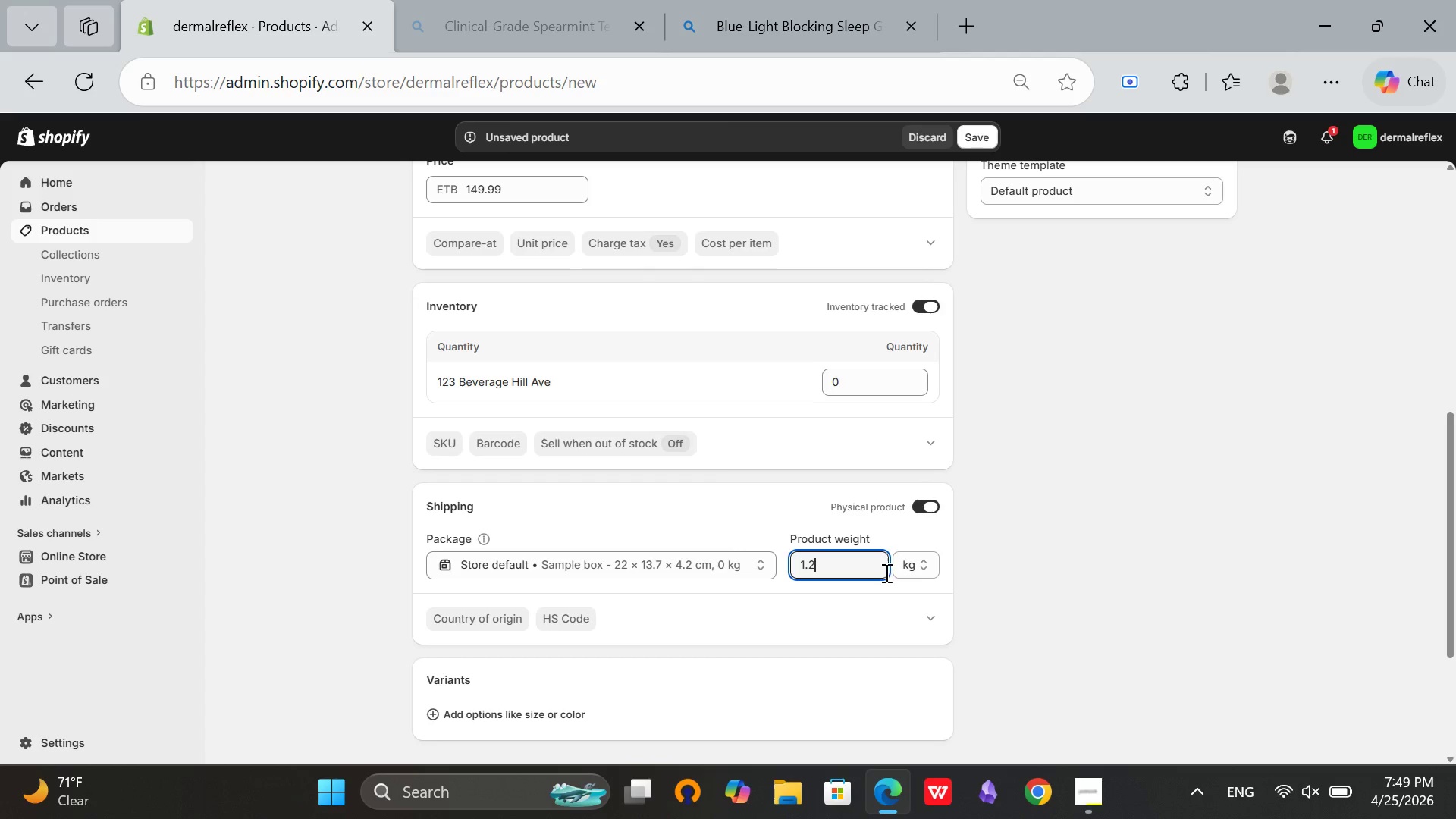 
left_click([920, 566])
 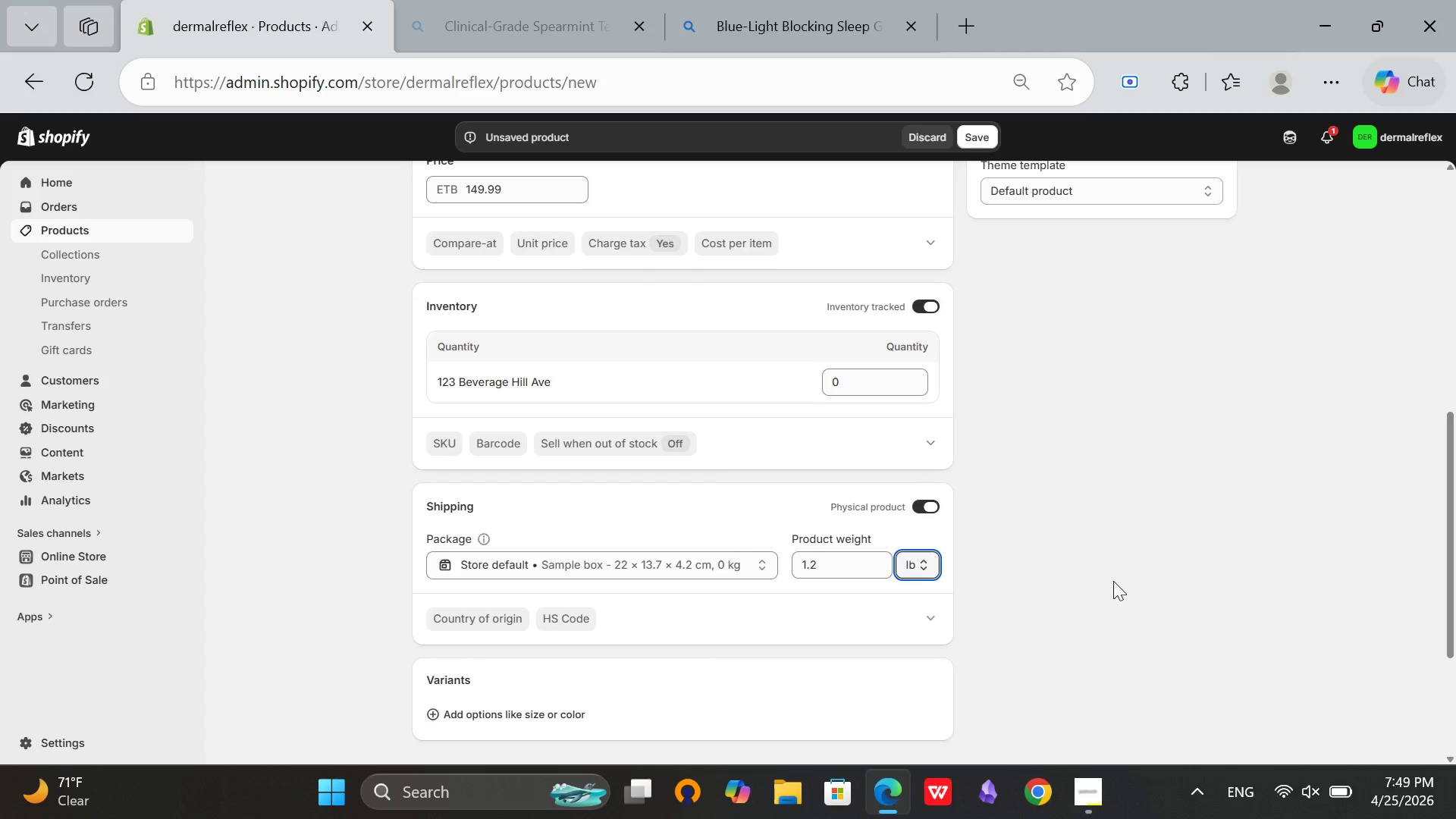 
double_click([1113, 579])
 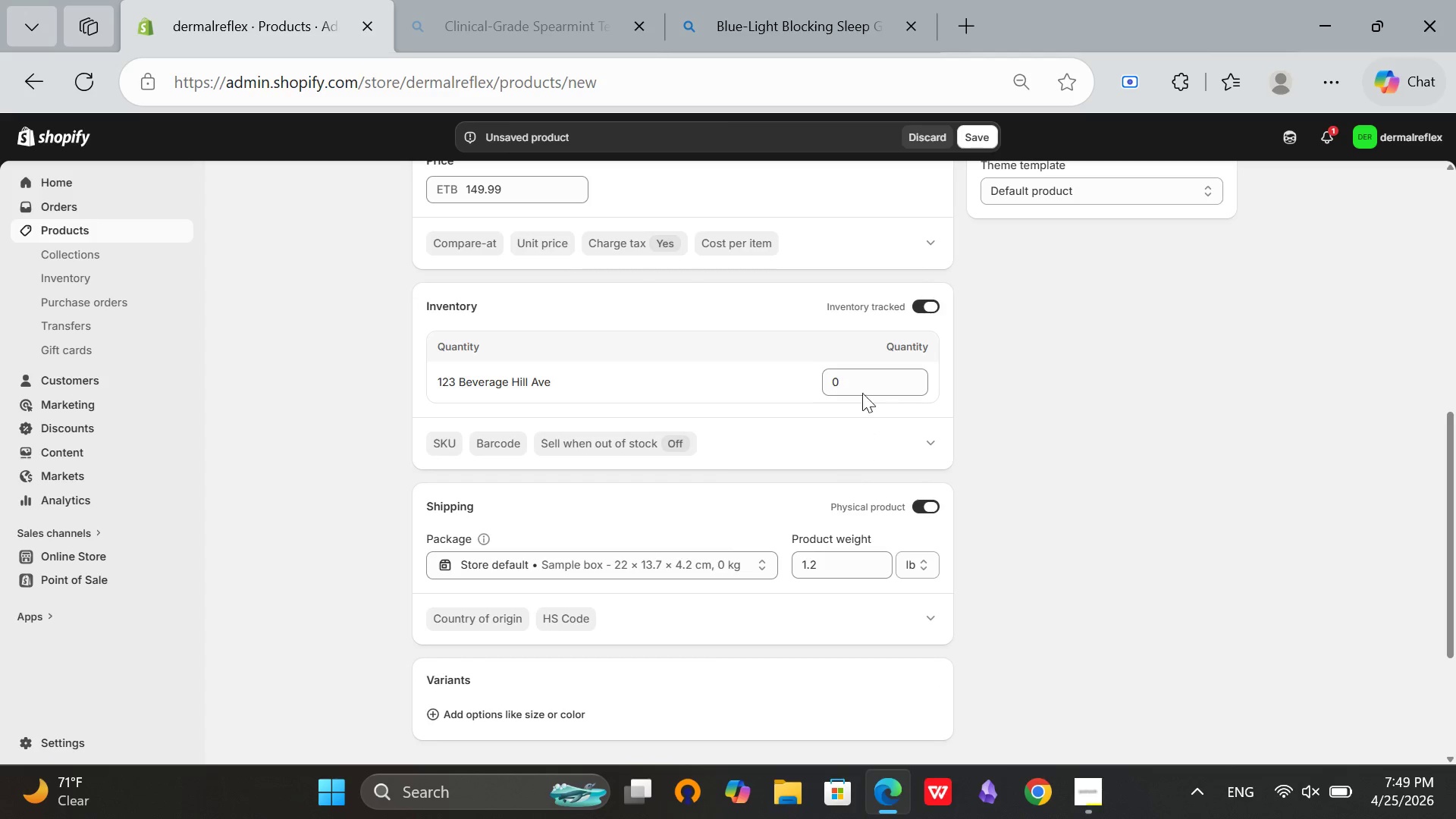 
left_click([862, 387])
 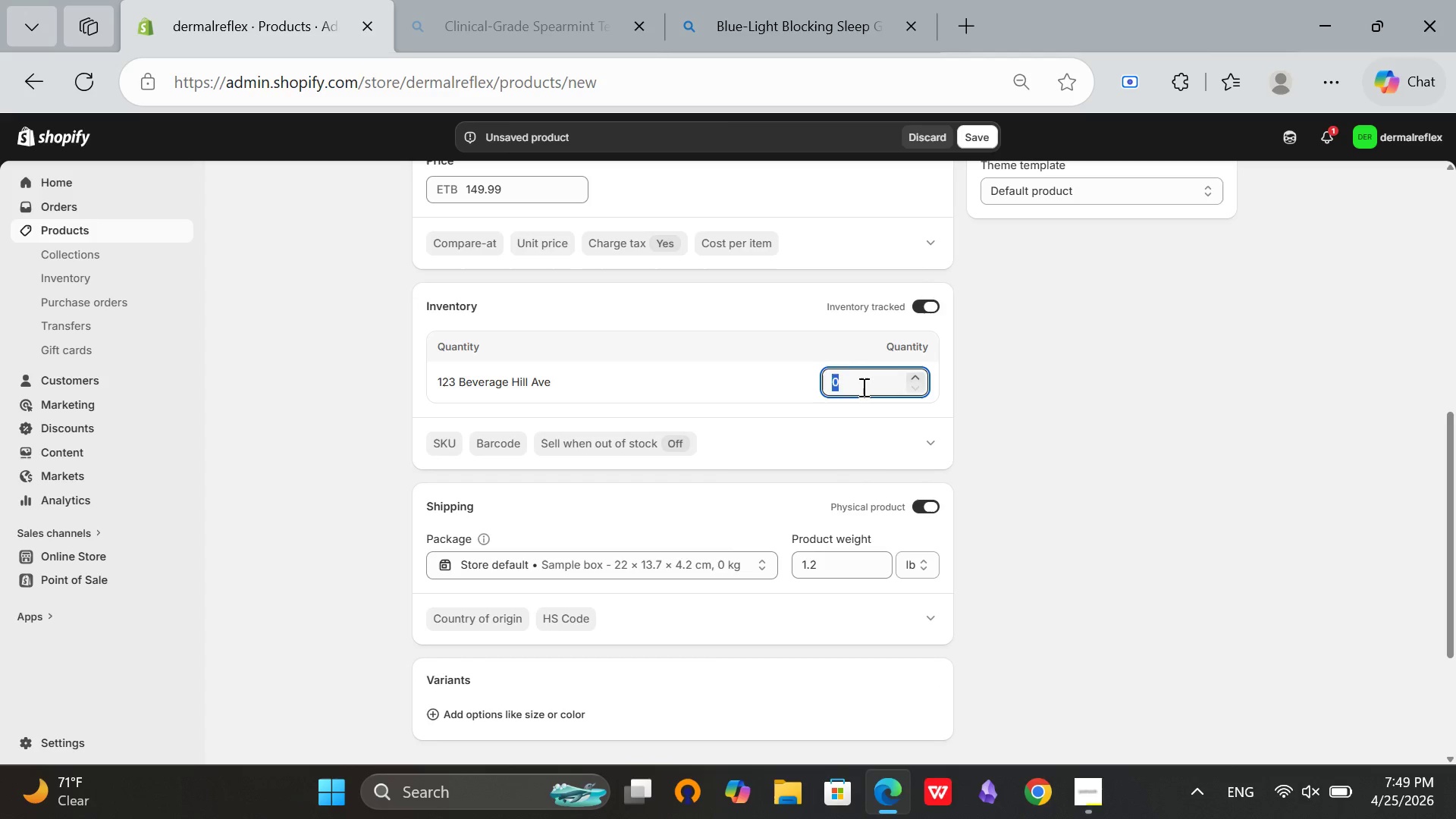 
type(50)
 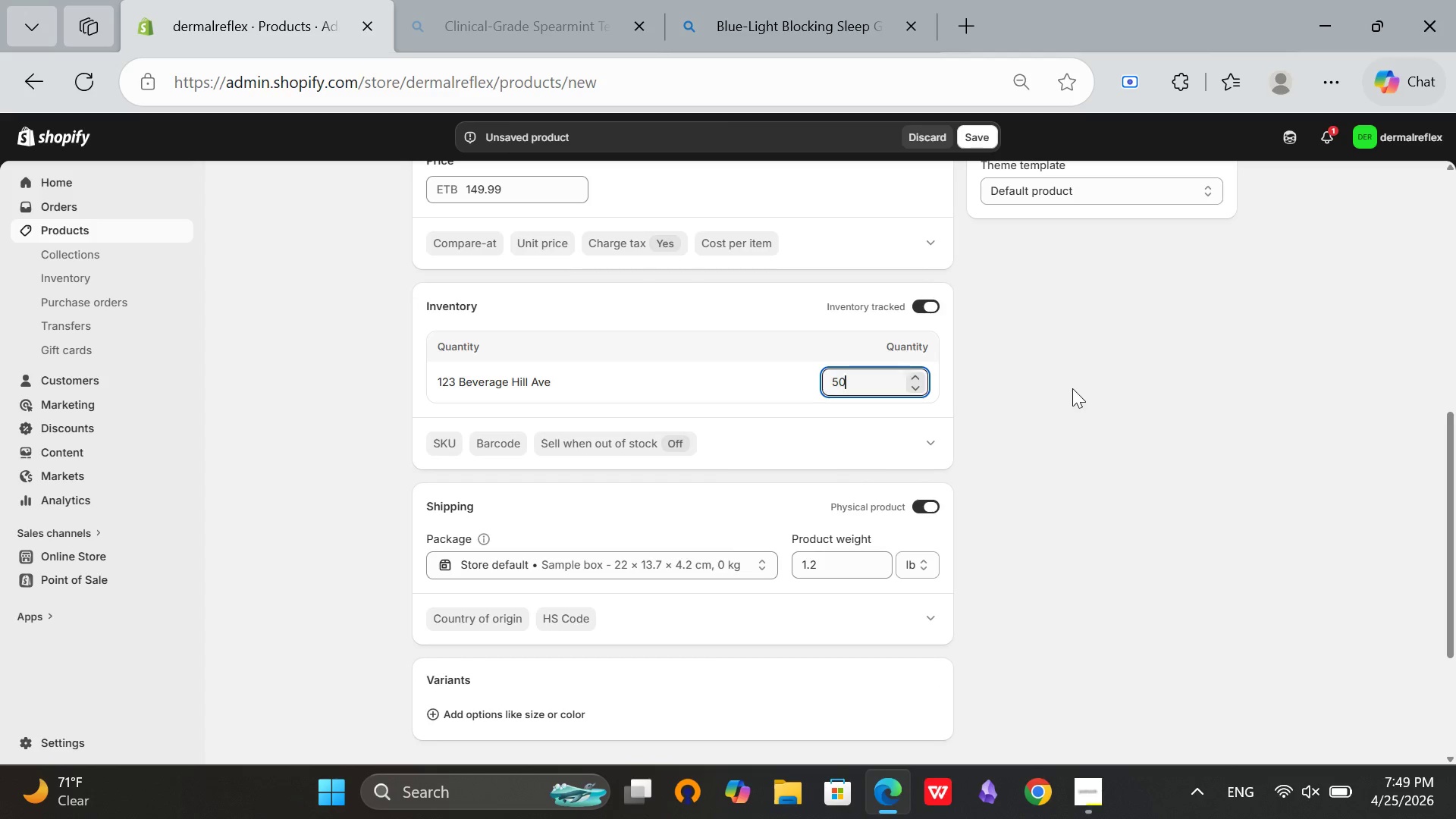 
left_click([1072, 388])
 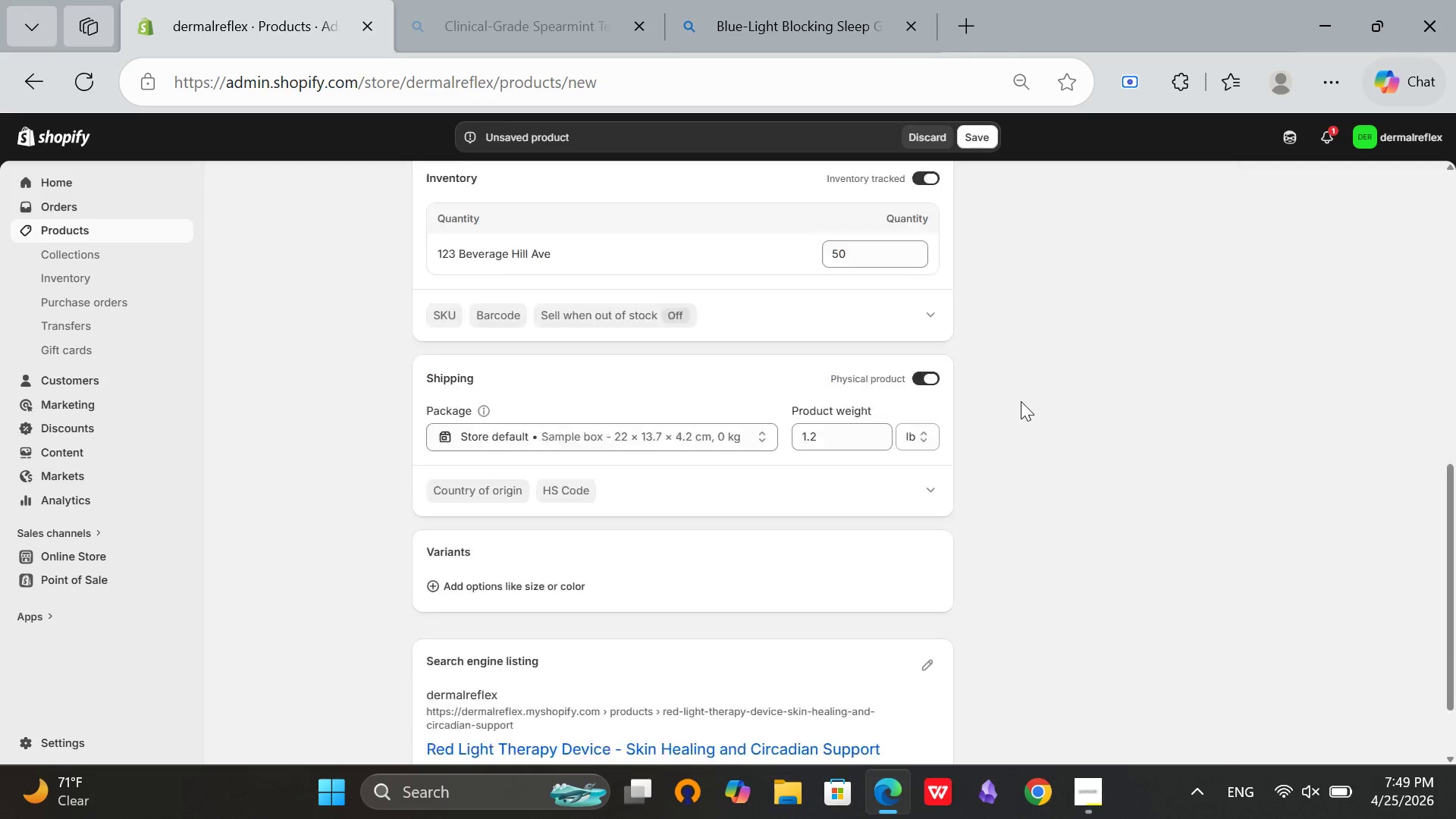 
scroll: coordinate [1007, 411], scroll_direction: down, amount: 6.0
 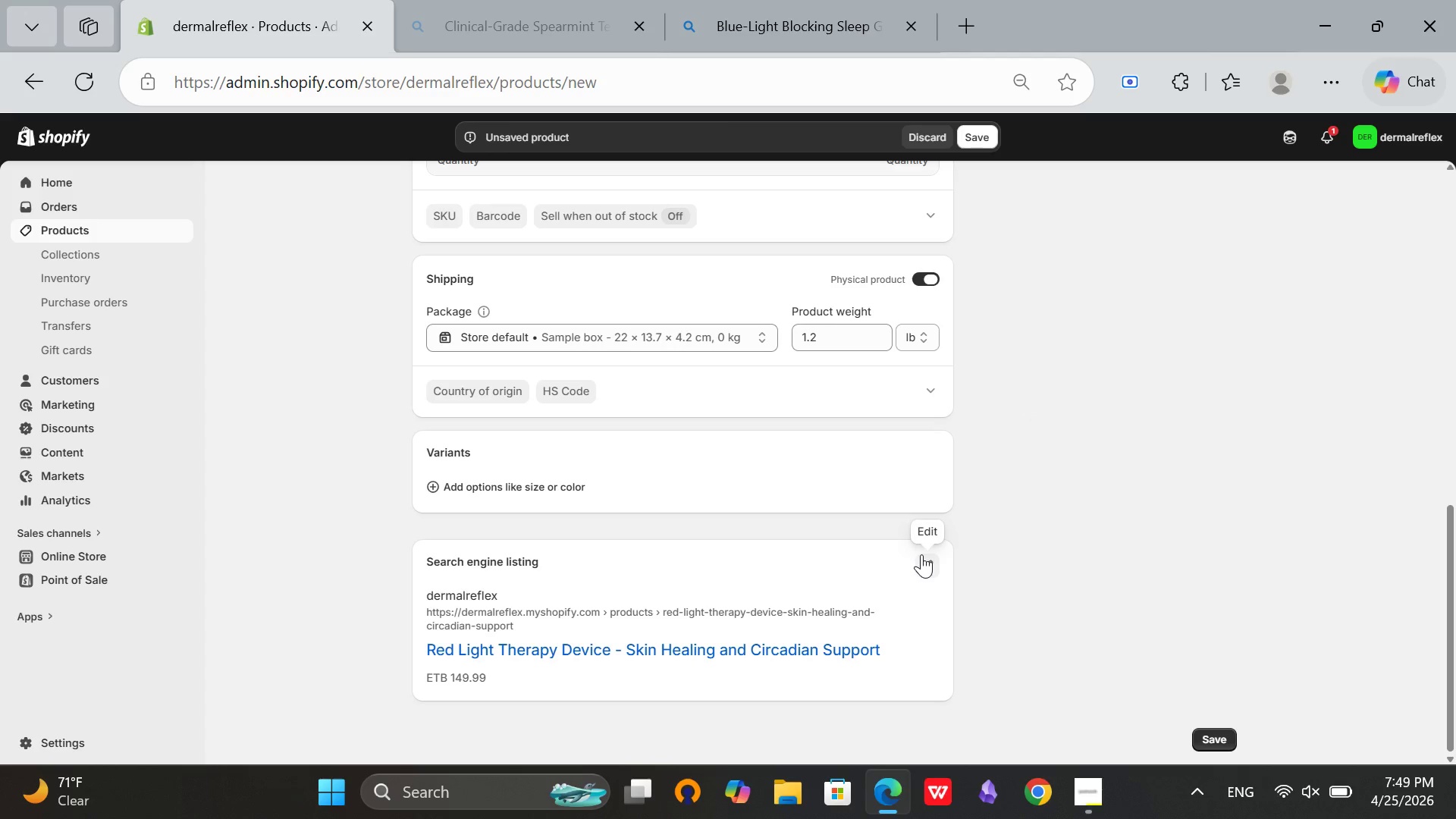 
left_click([921, 554])
 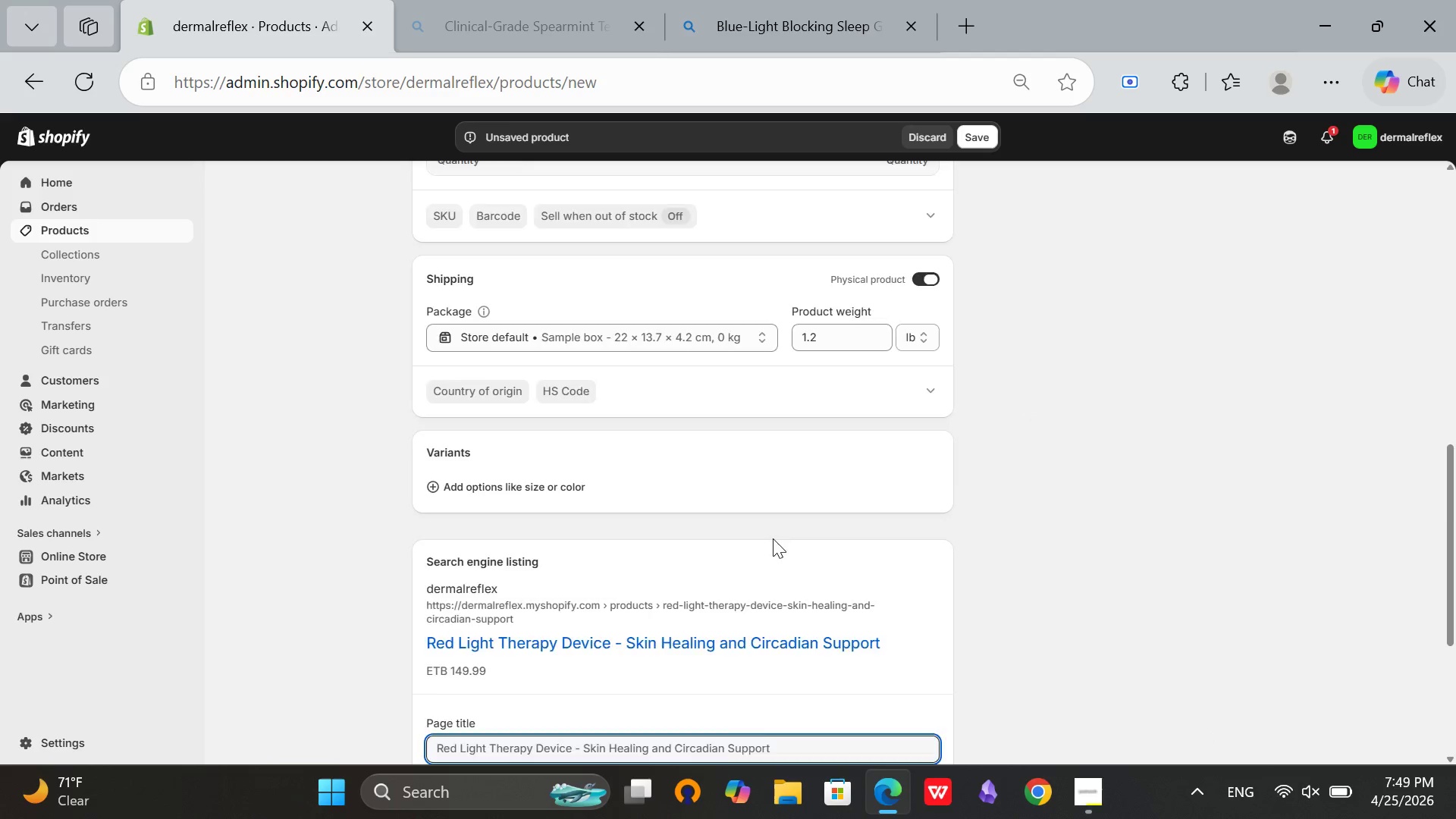 
left_click([554, 548])
 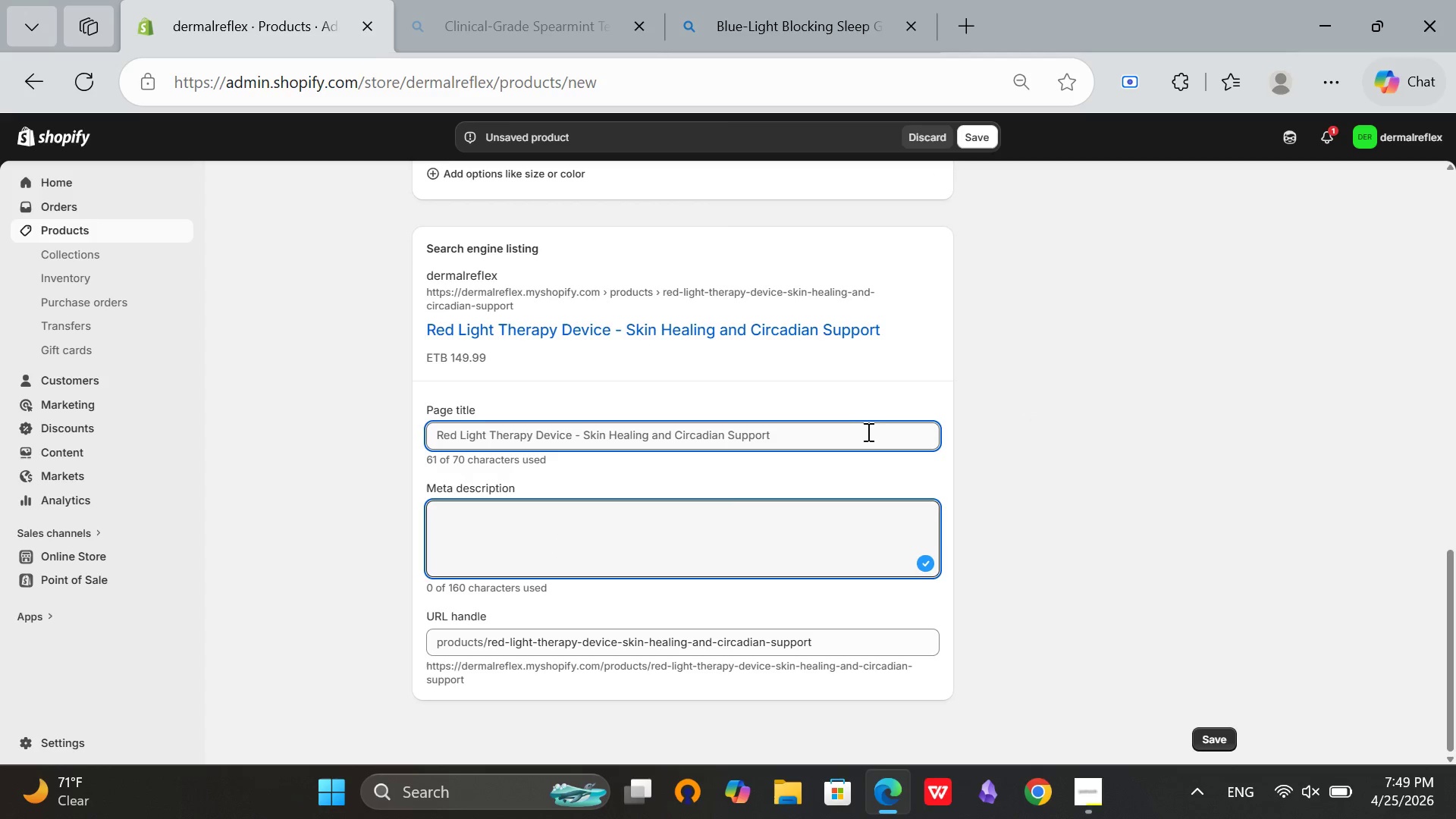 
scroll: coordinate [773, 538], scroll_direction: down, amount: 4.0
 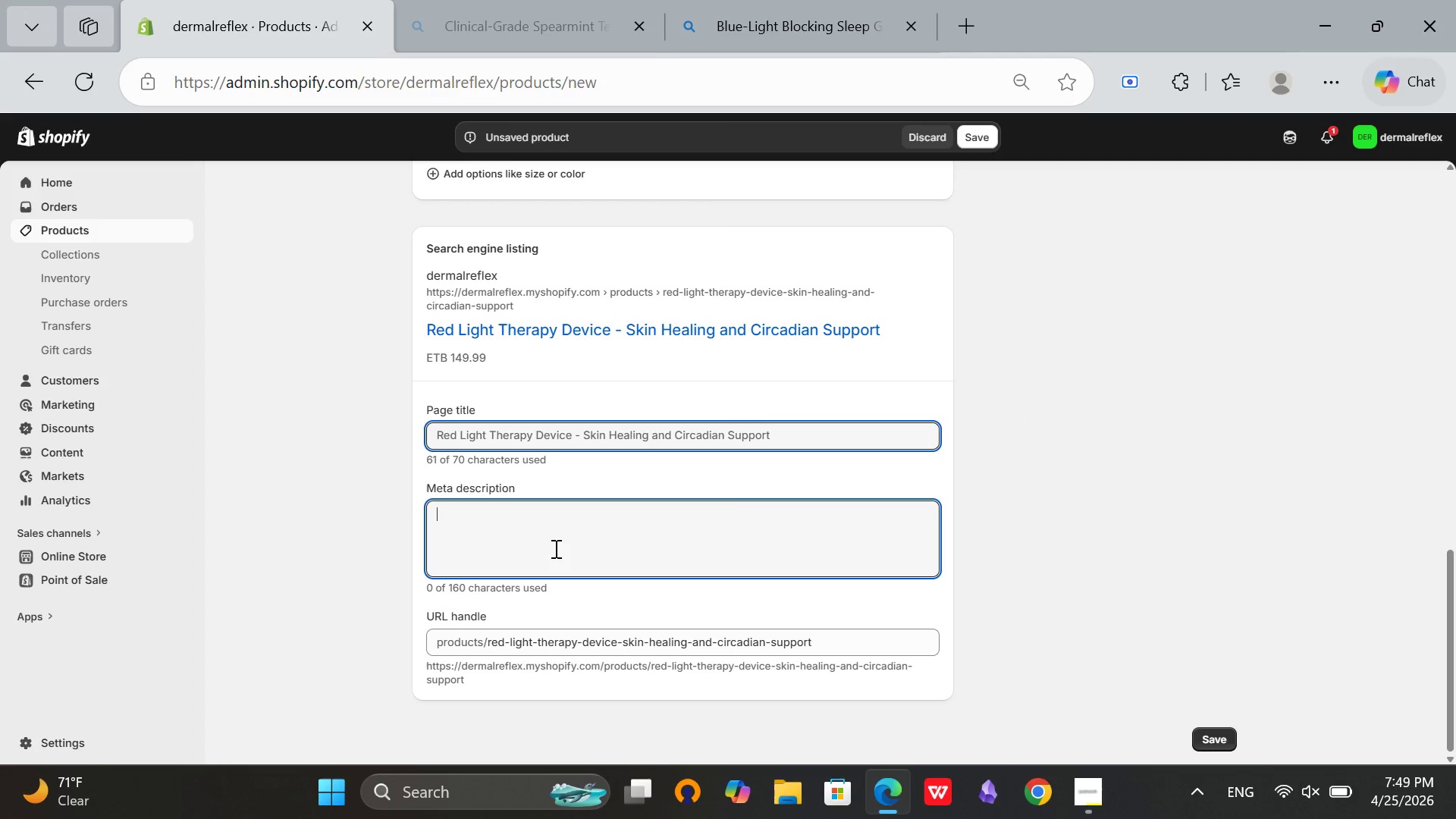 
left_click([861, 431])
 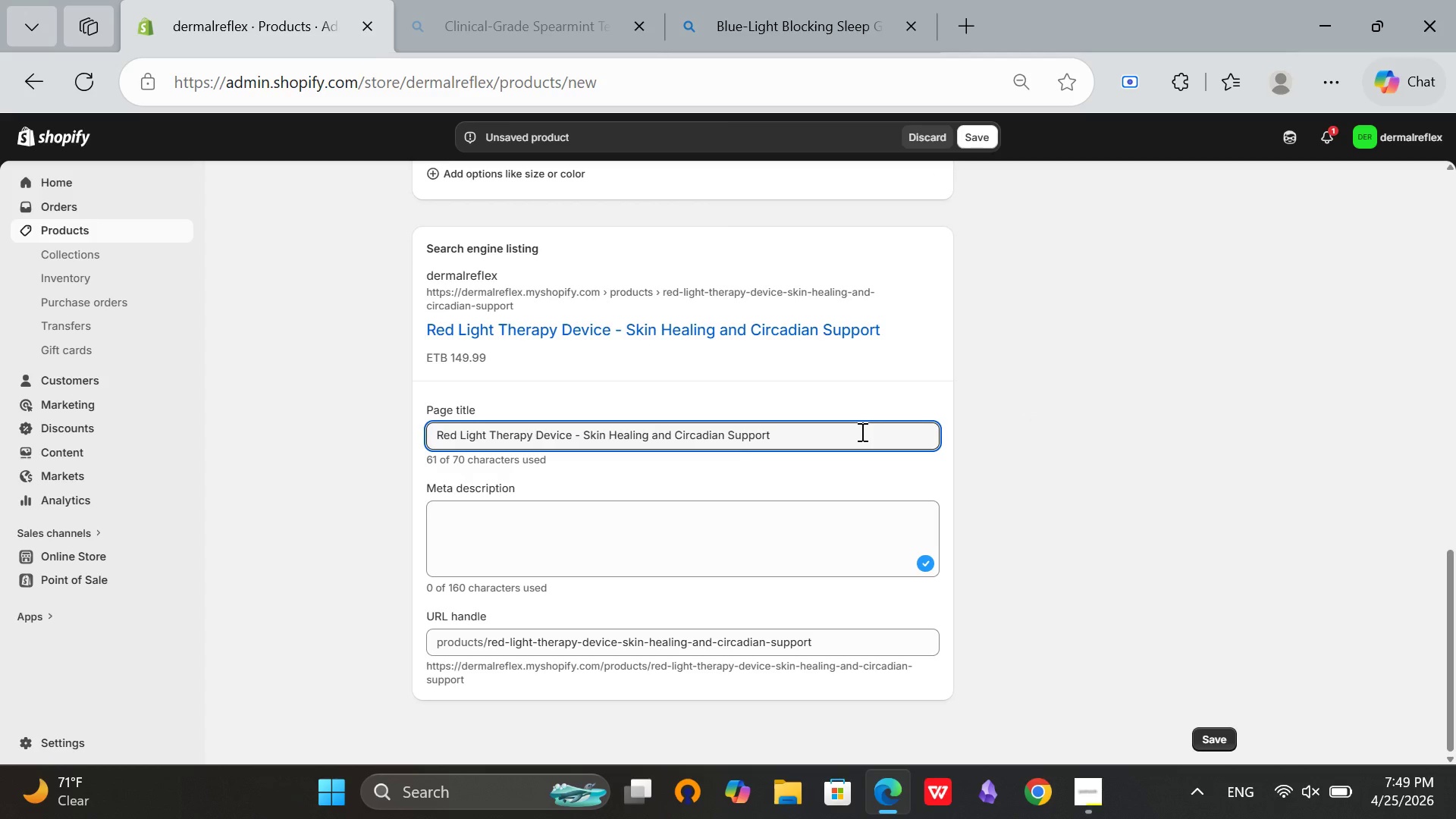 
key(Backspace)
 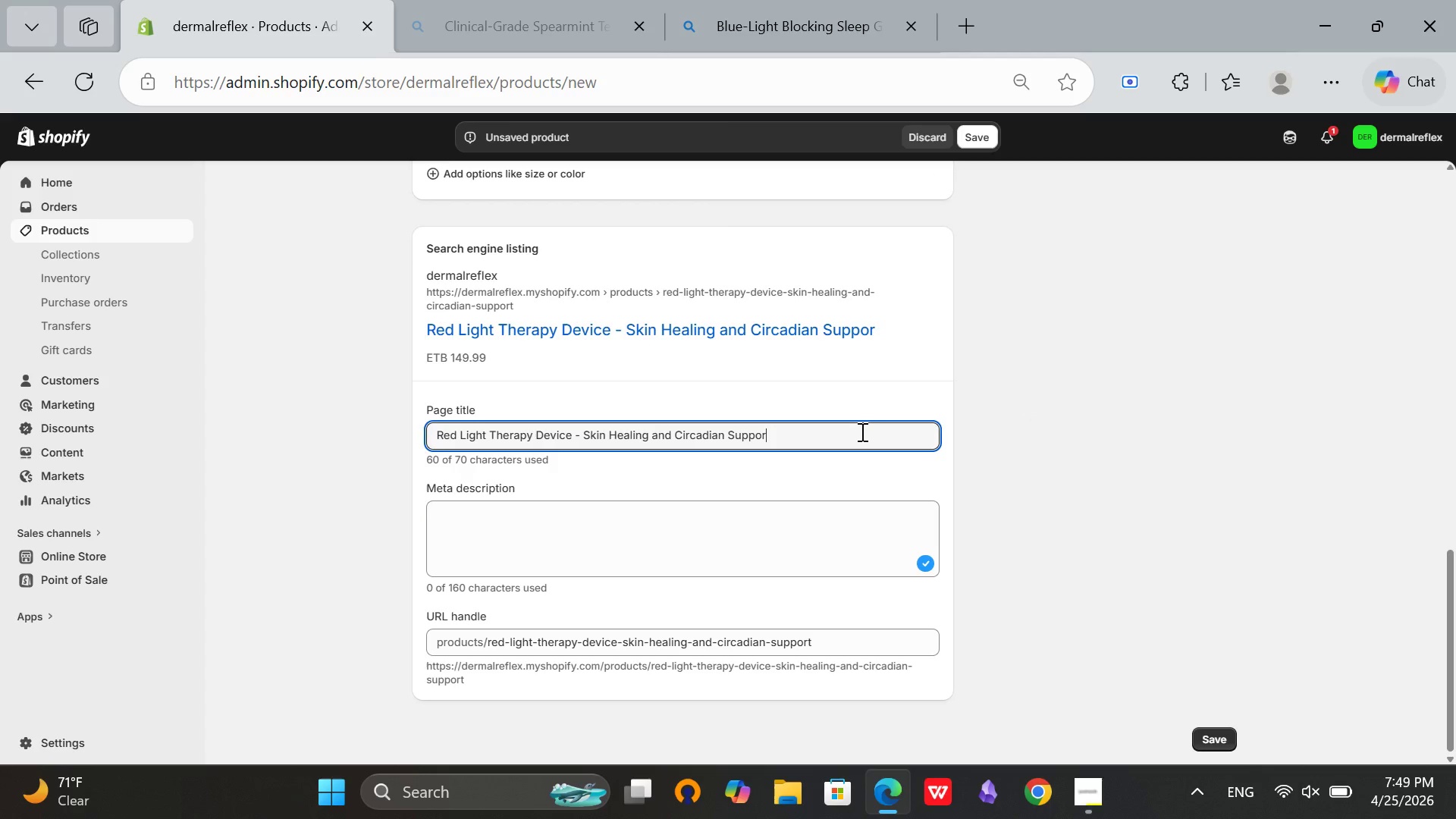 
key(T)
 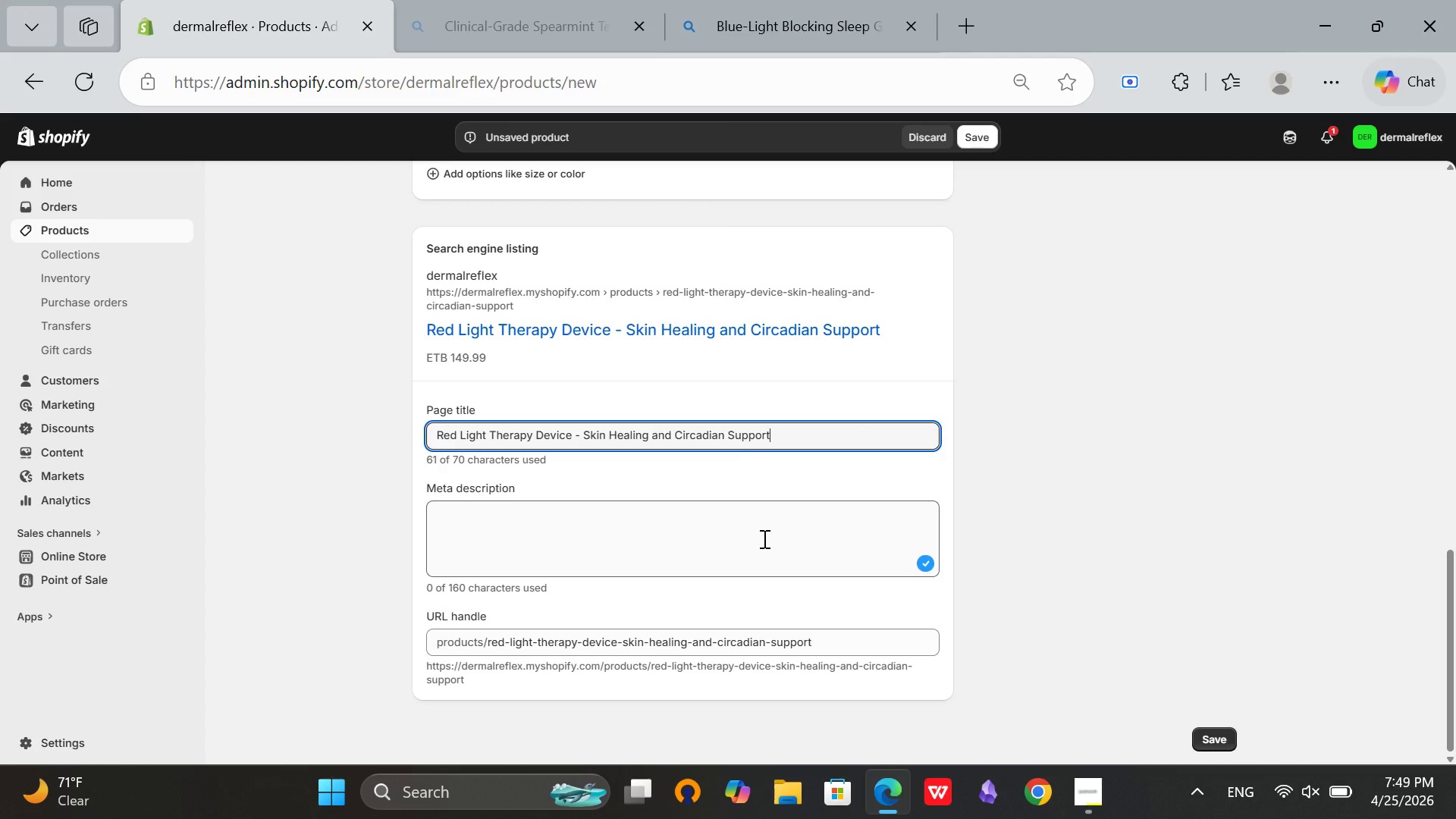 
left_click([763, 538])
 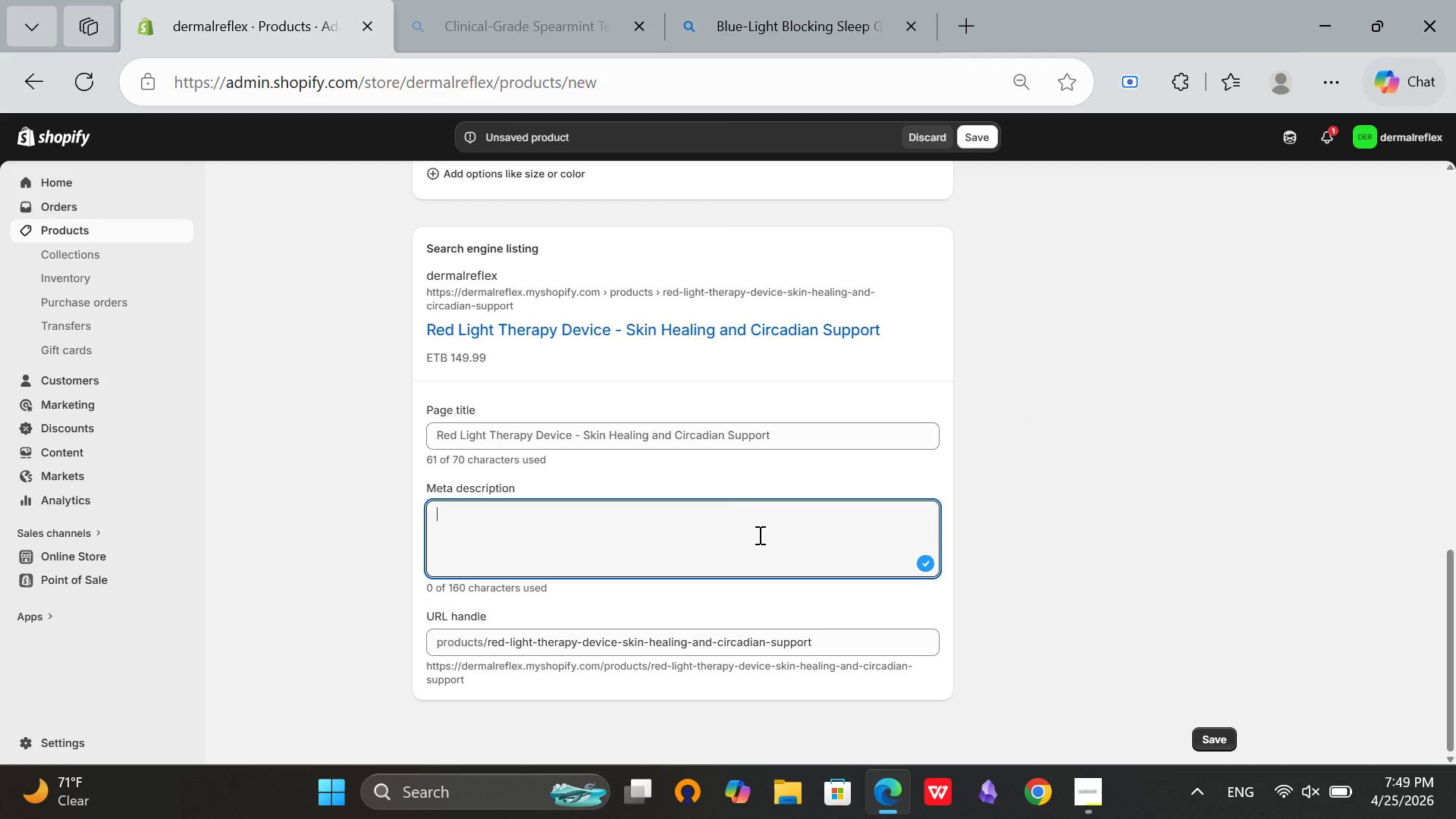 
type(Red light therapy device)
 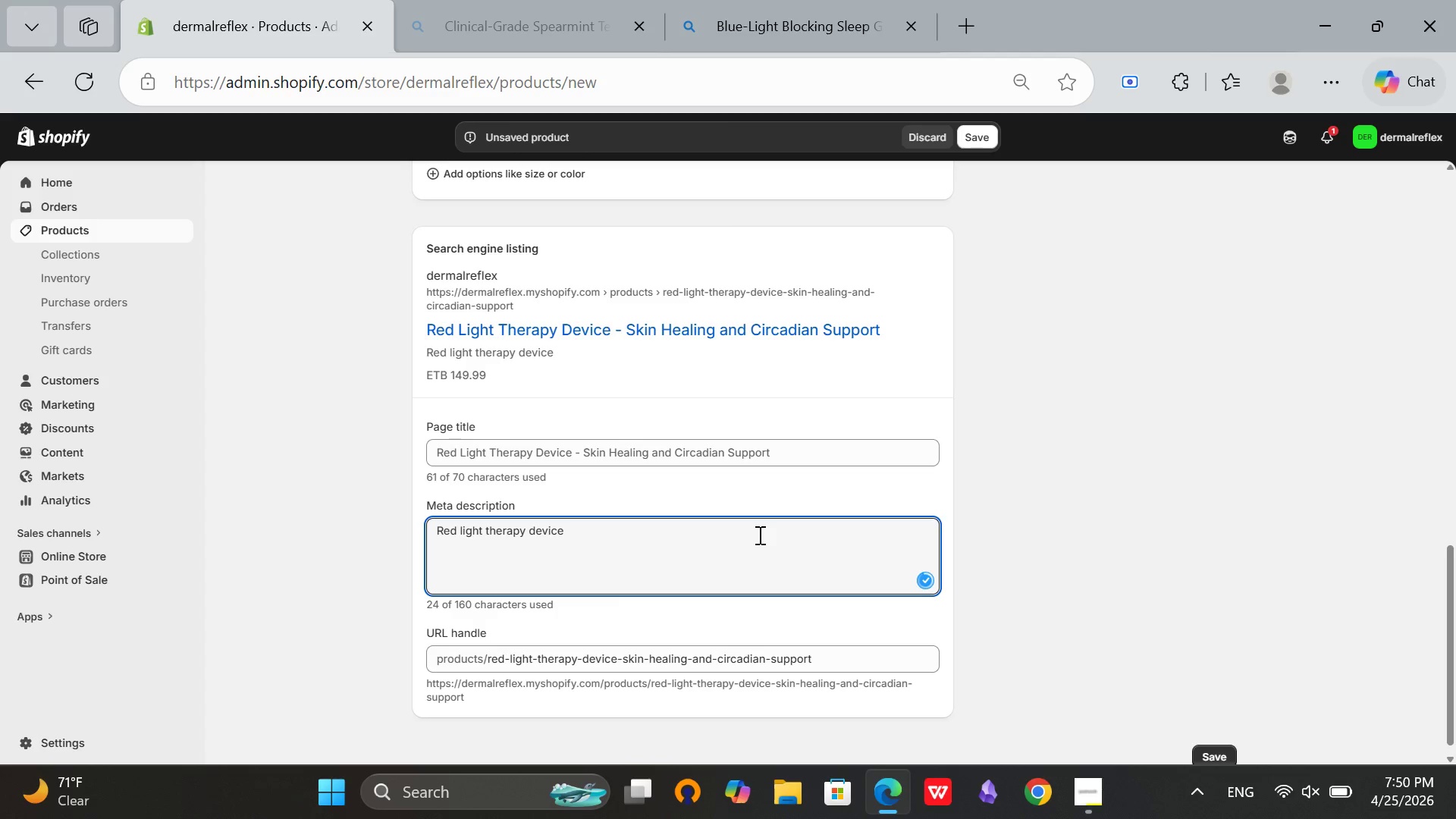 
wait(6.88)
 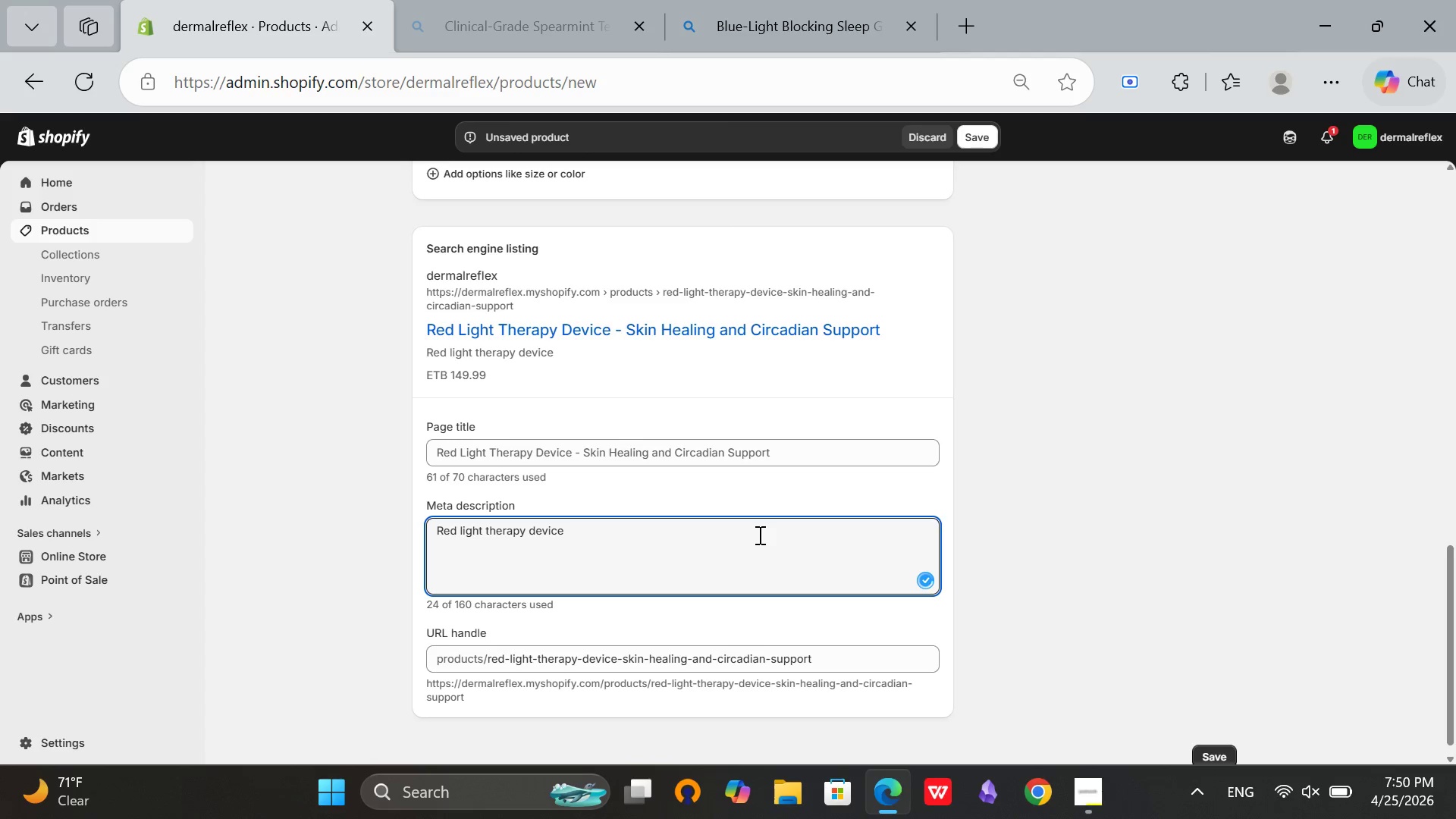 
type( for morning circadian)
 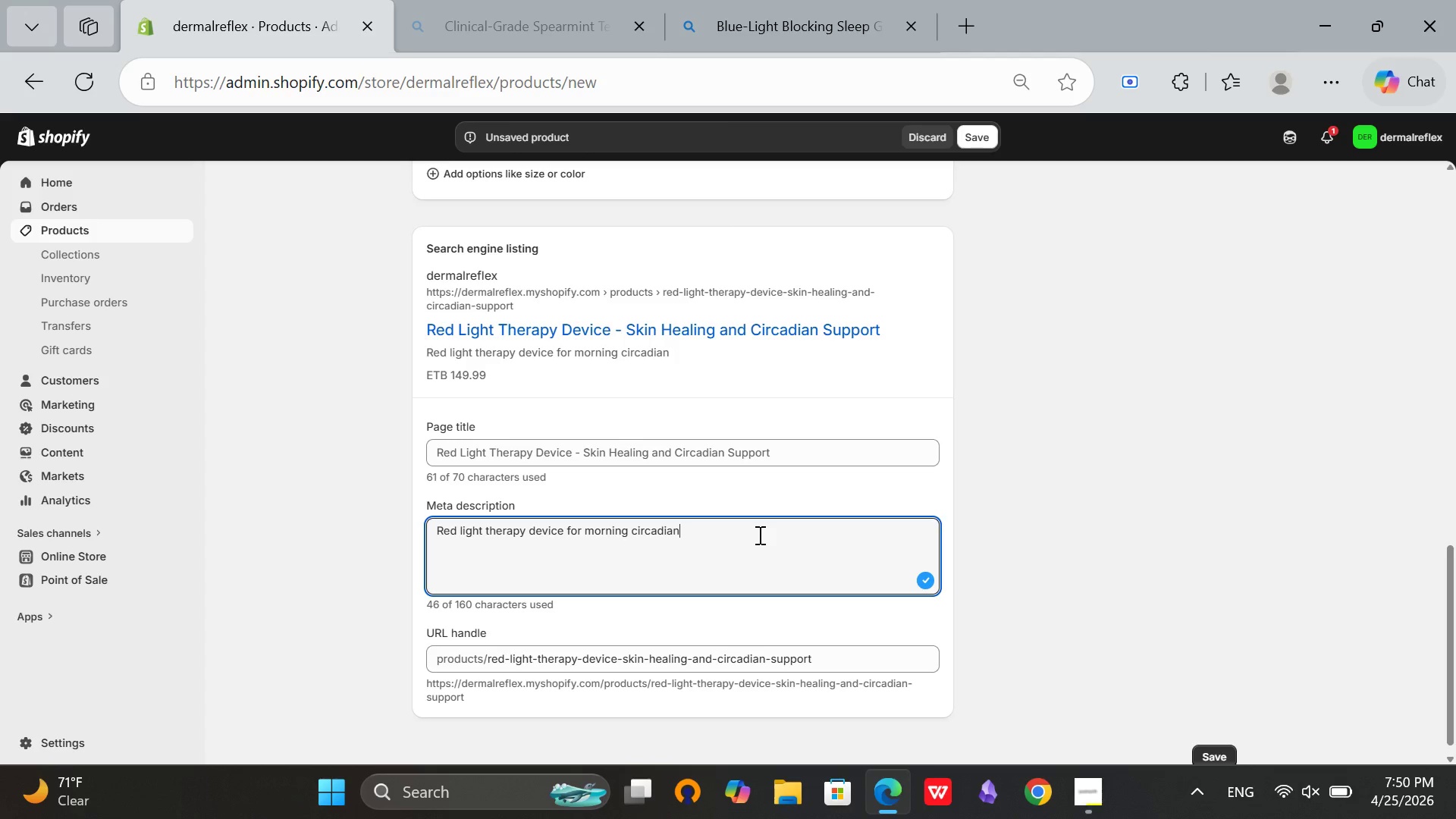 
wait(7.33)
 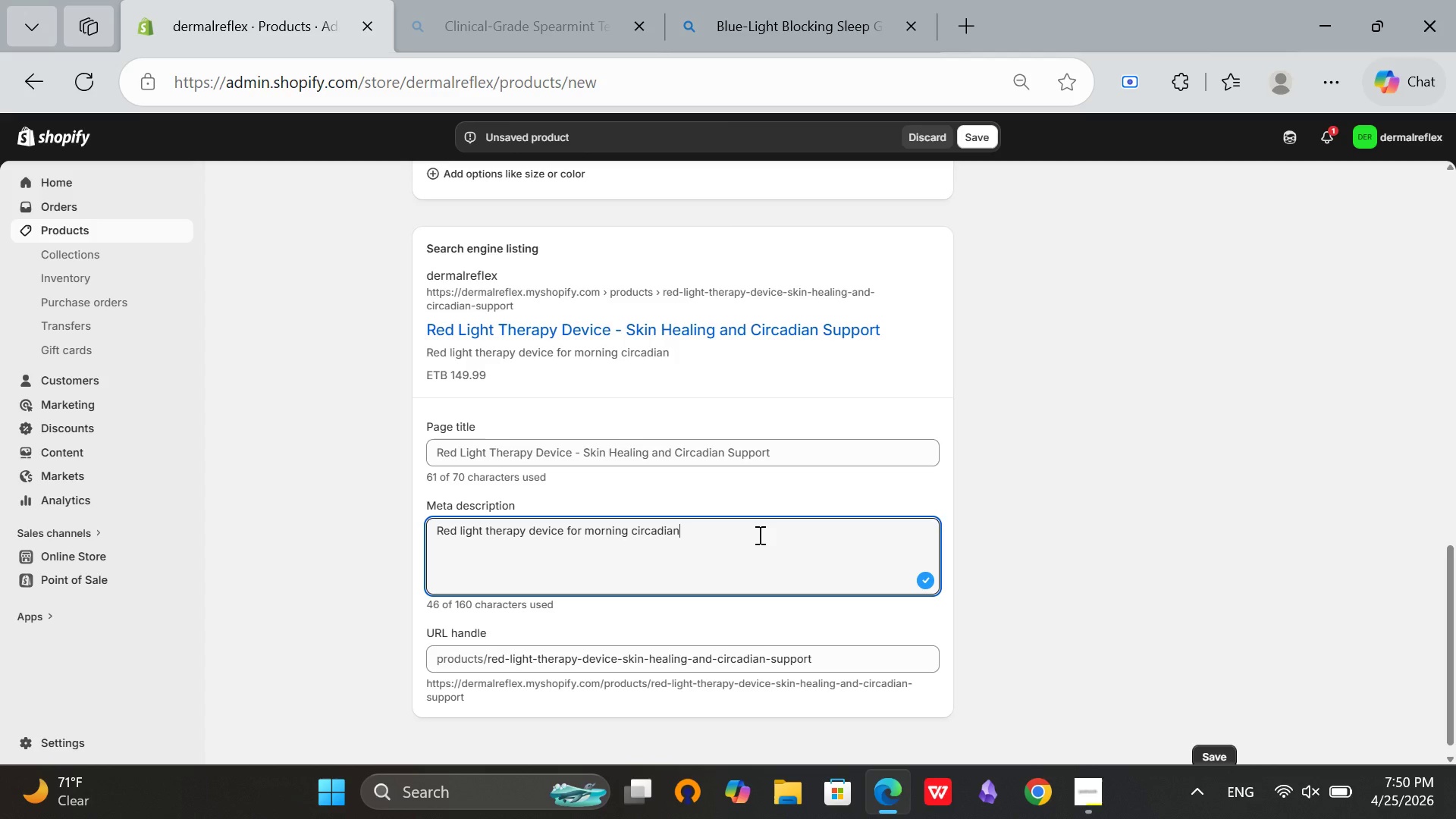 
type( signalin)
 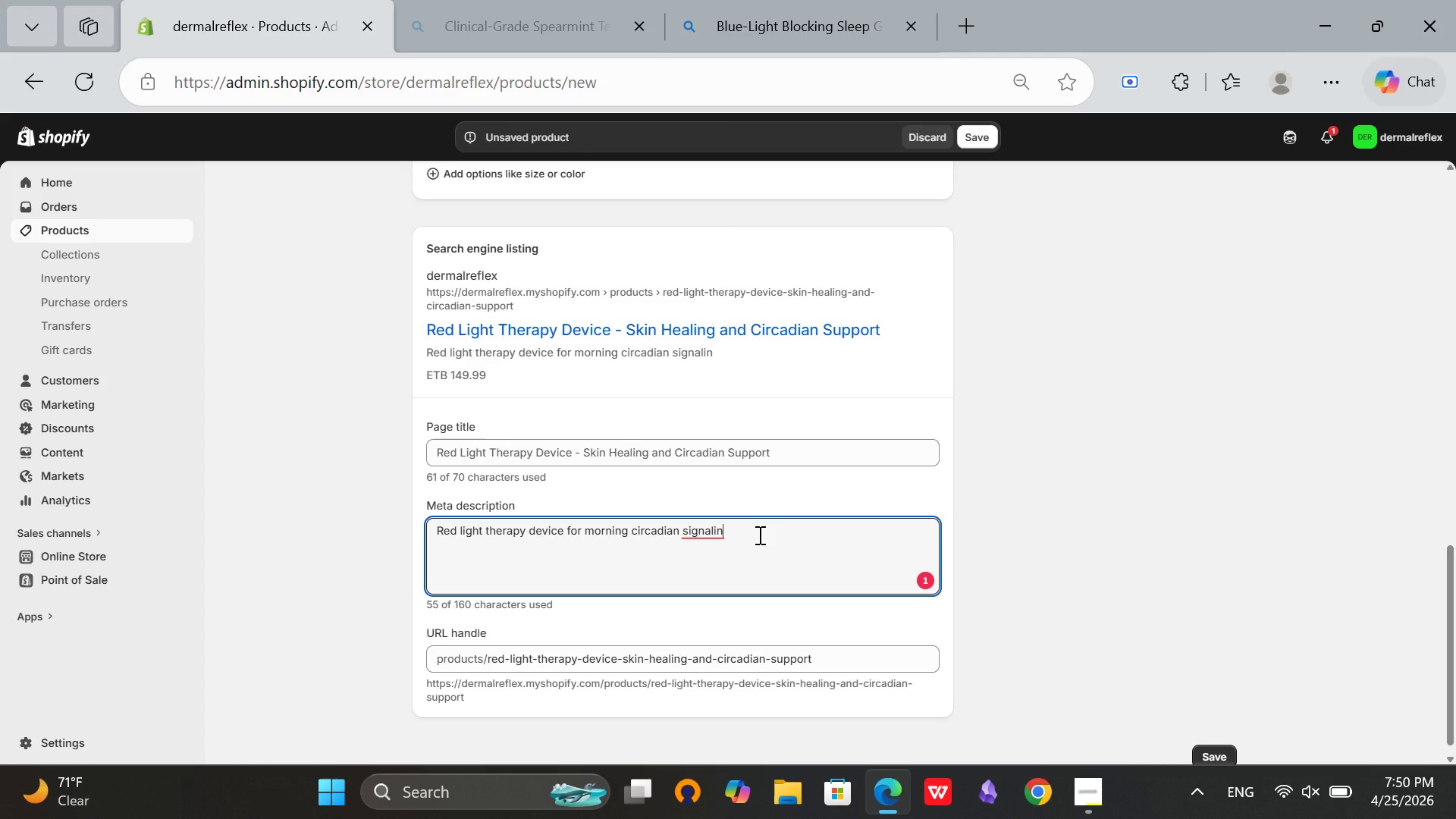 
wait(5.83)
 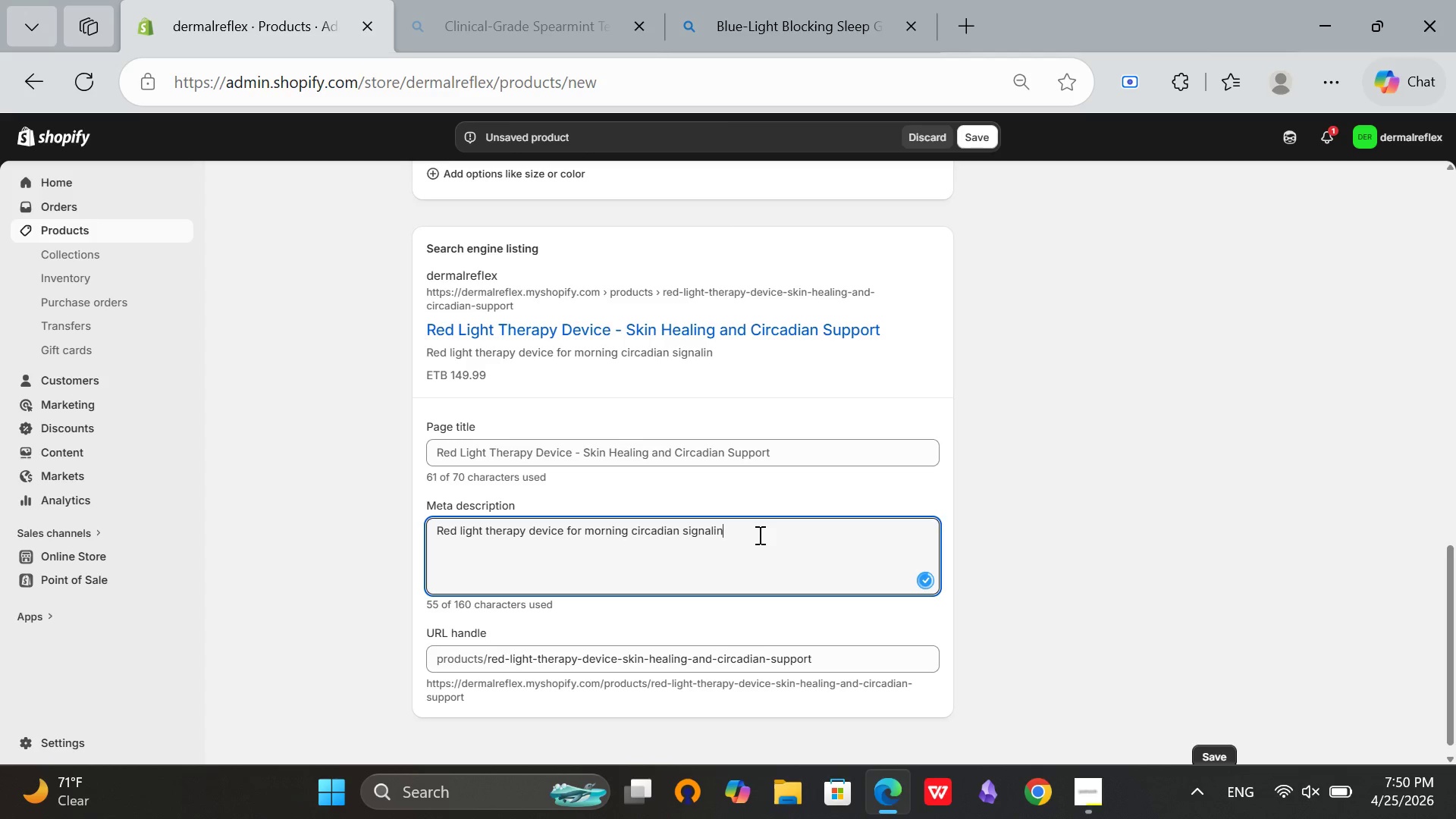 
type(g and)
 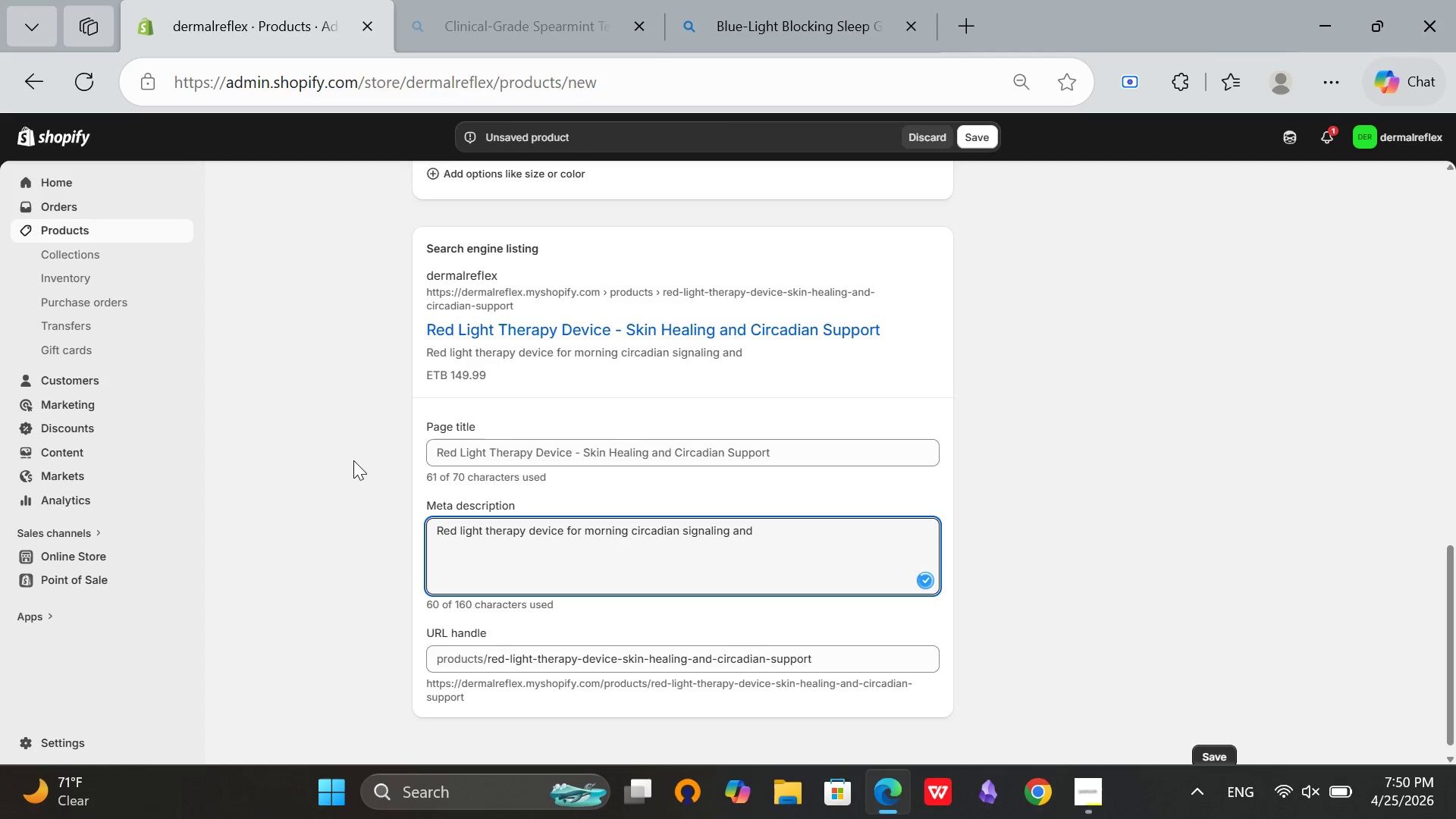 
type( skin healng. 60)
 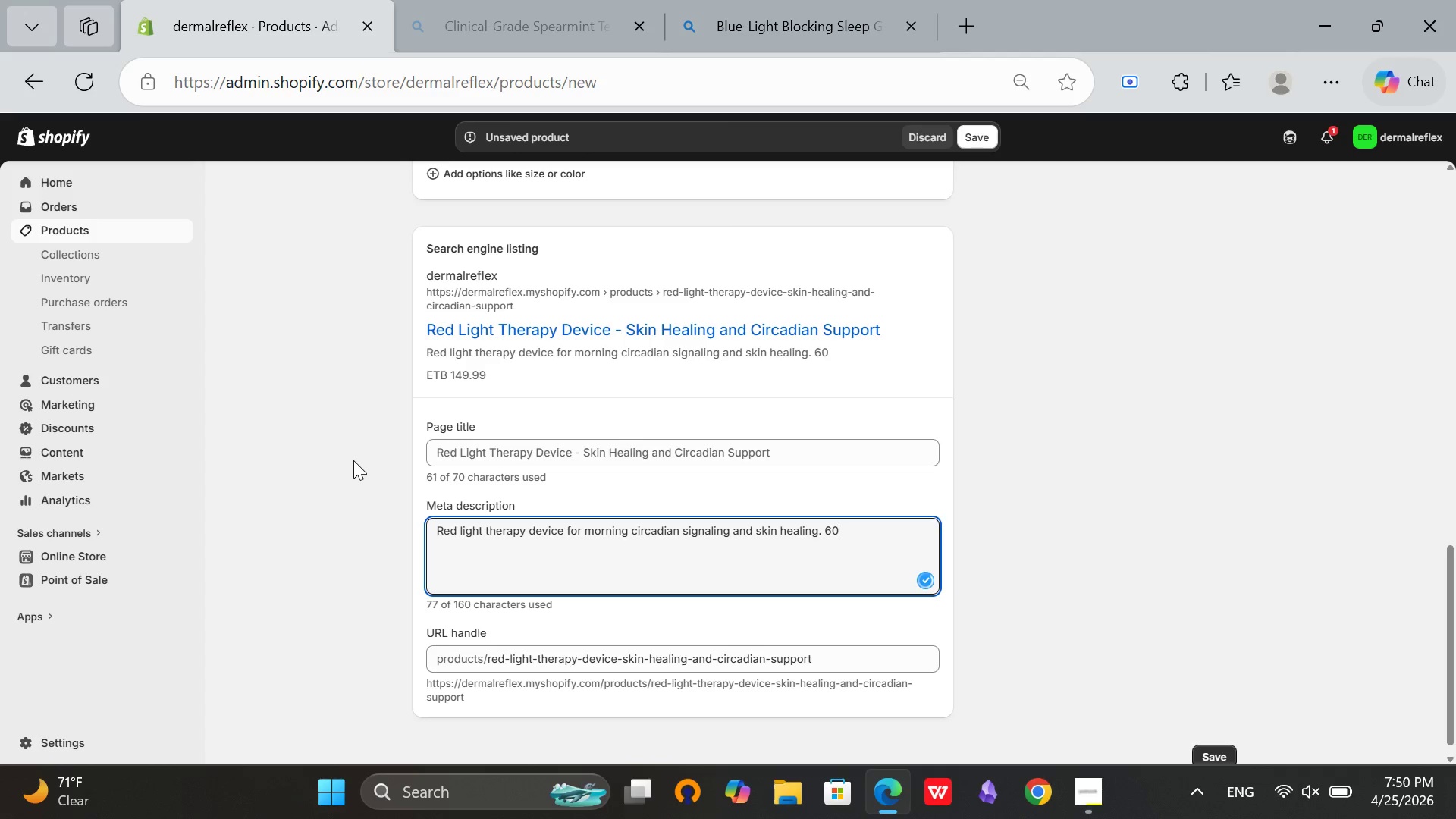 
wait(7.47)
 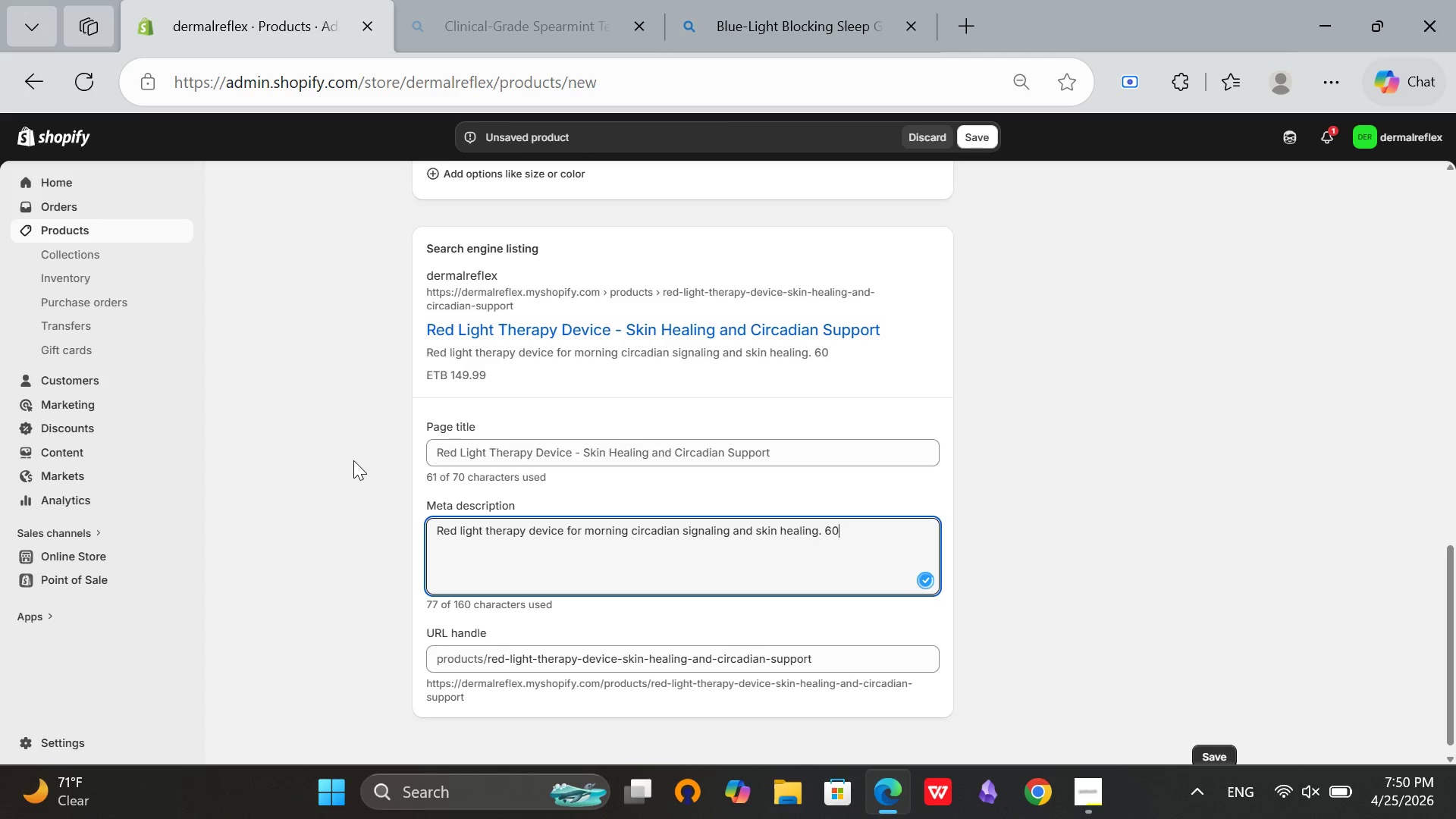 
key(Backspace)
type(60nm wavelength. FDA-register)
 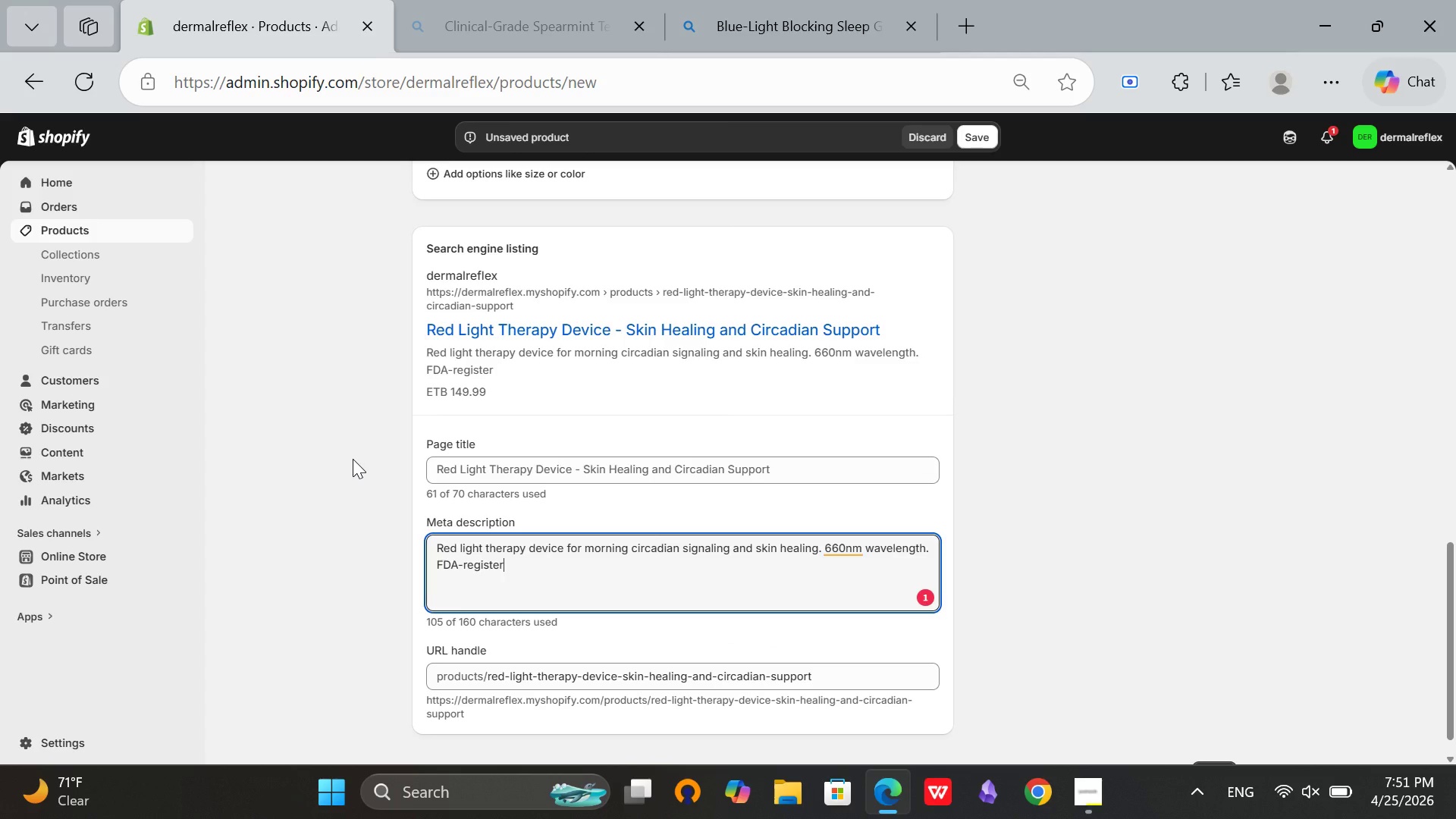 
type(es)
key(Backspace)
type(d. Home use. 10-minute daily sessions.)
 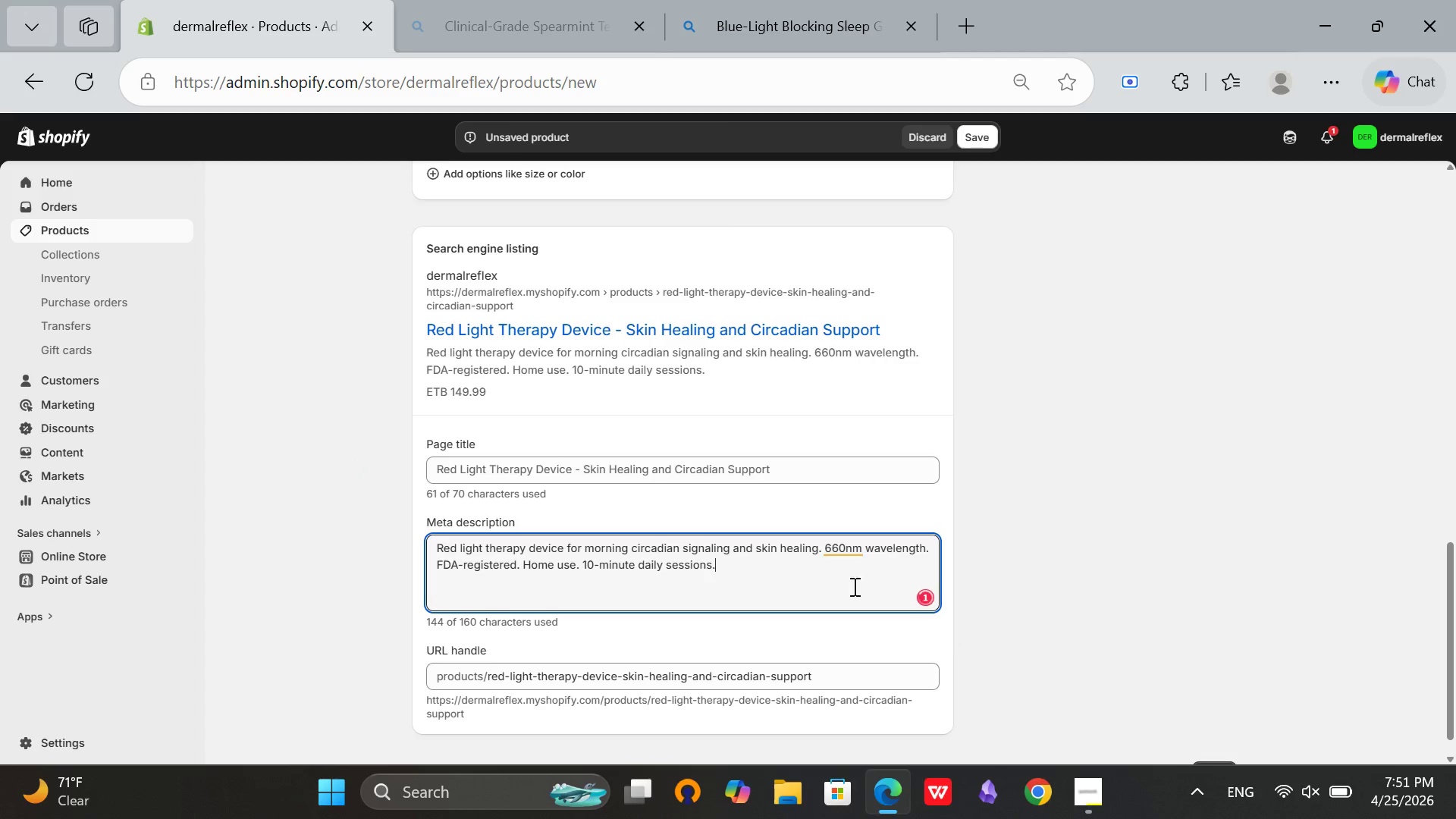 
left_click([840, 542])
 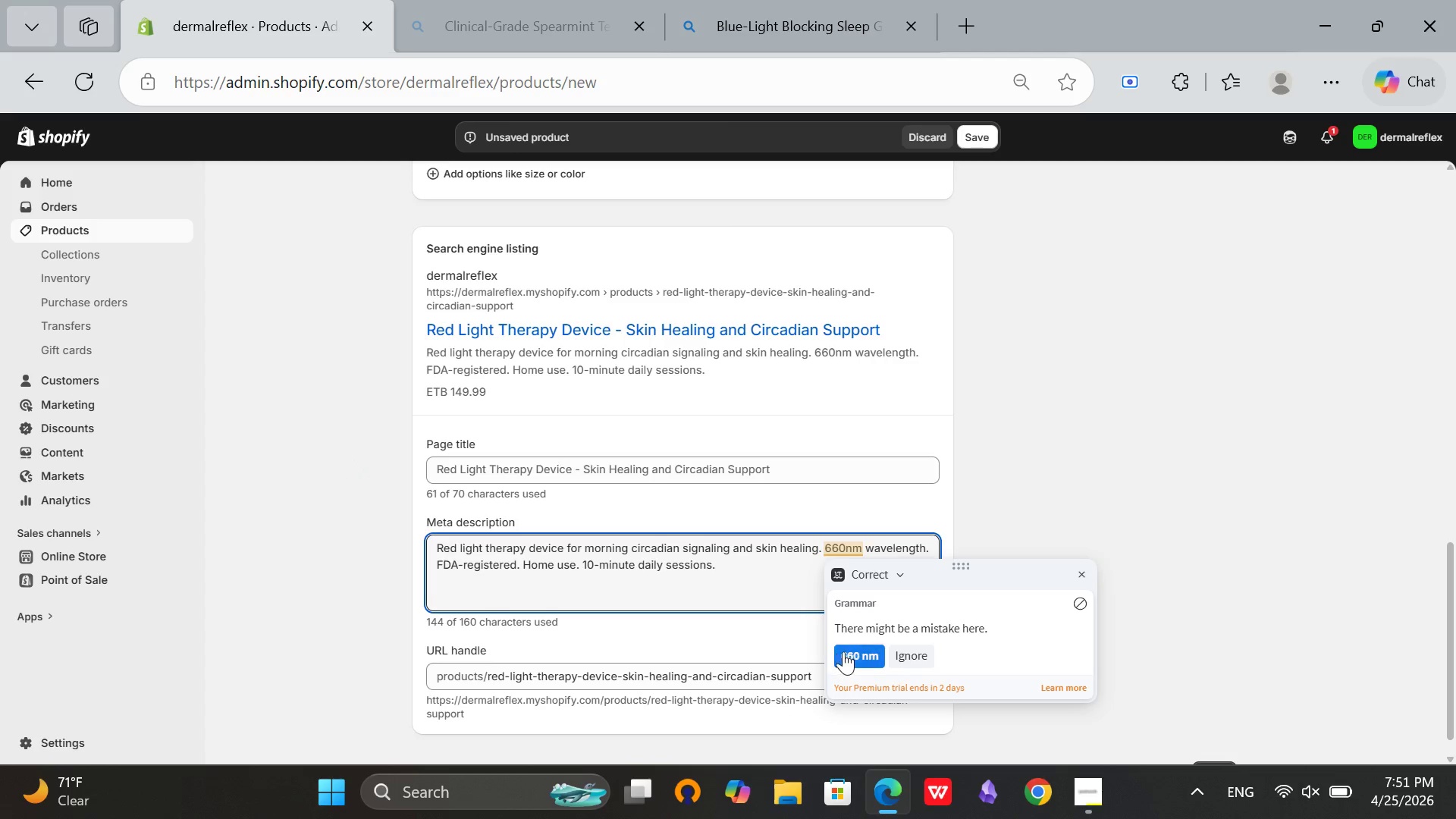 
left_click([849, 654])
 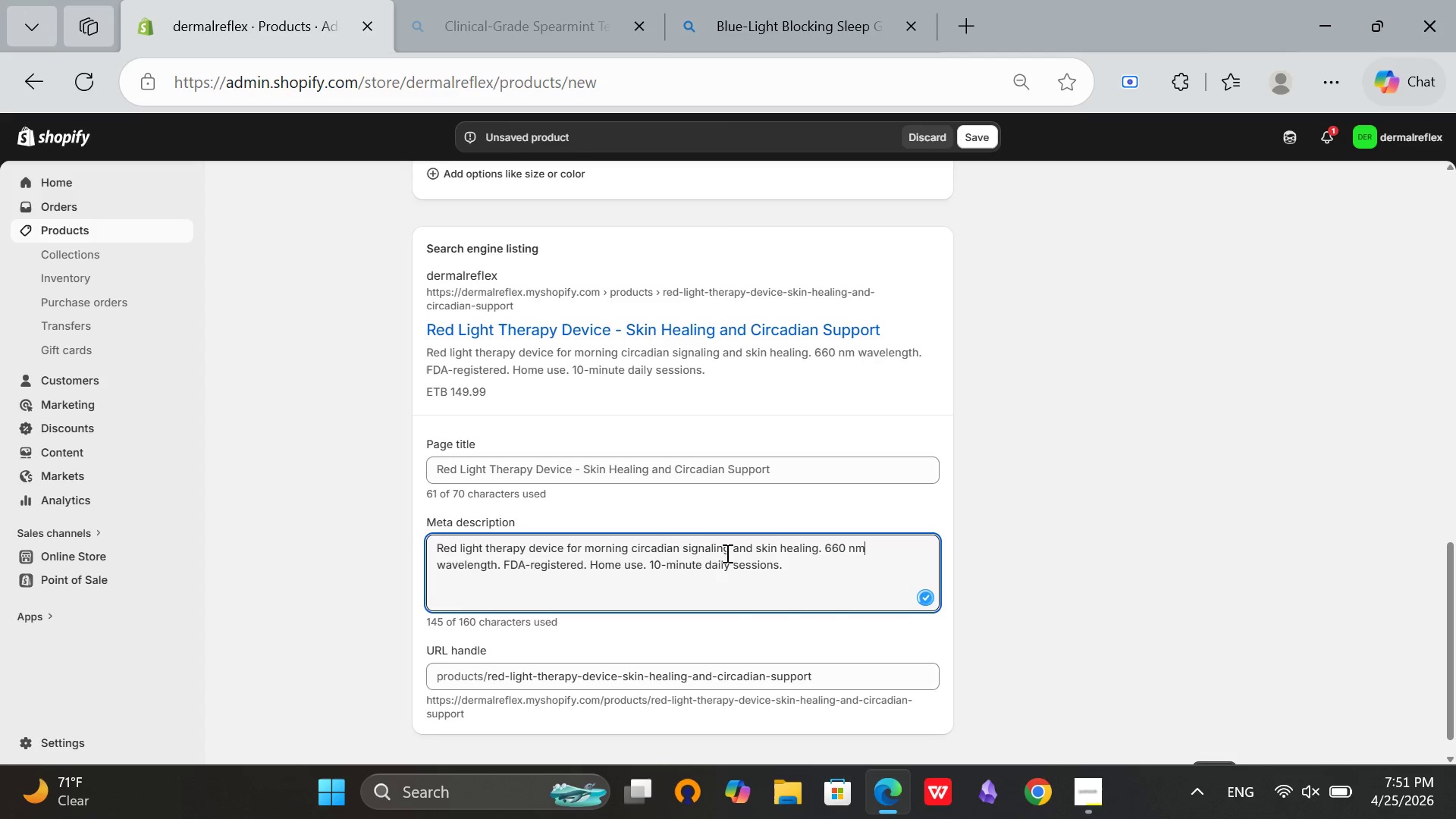 
left_click([864, 466])
 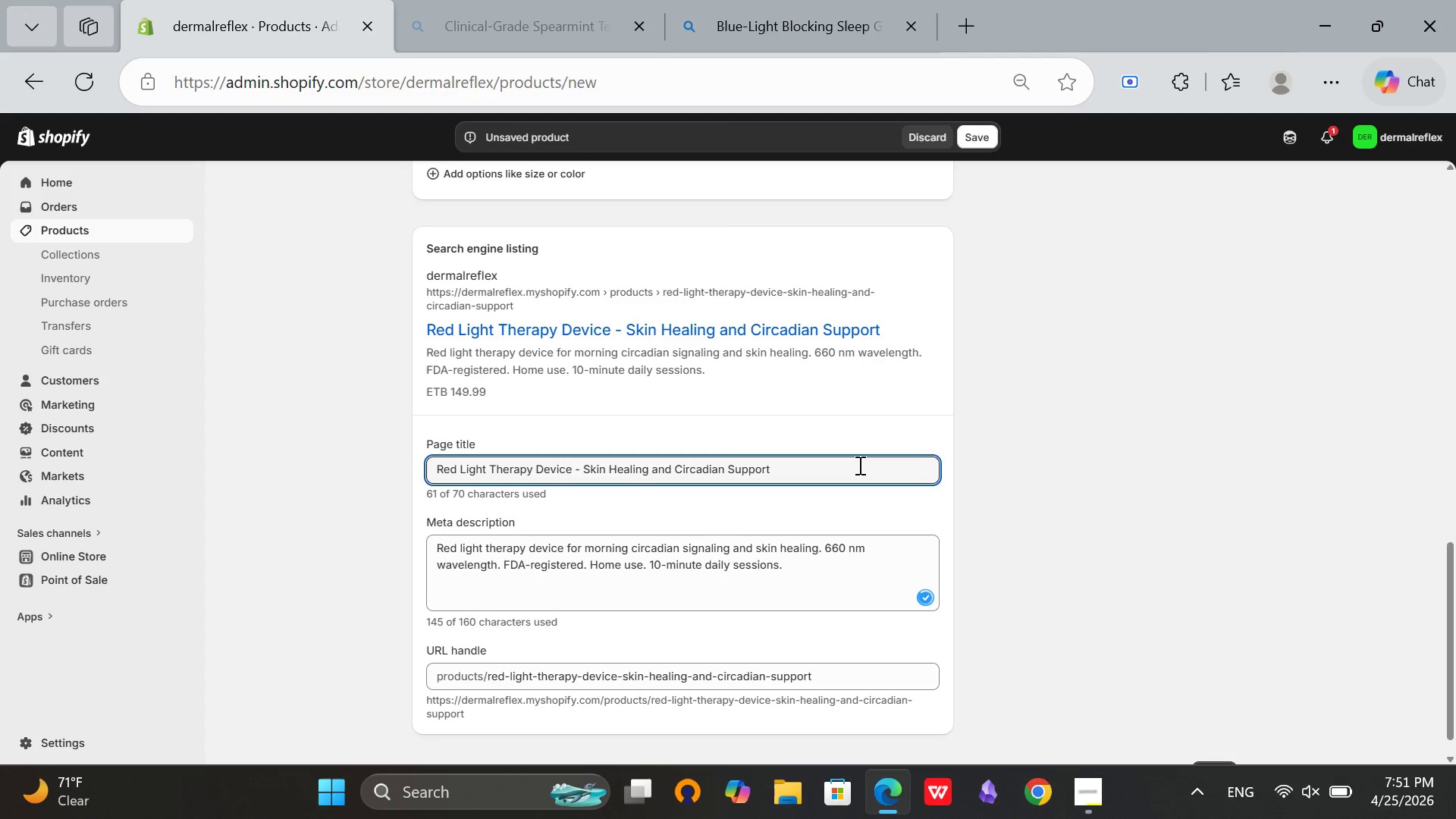 
key(Backspace)
 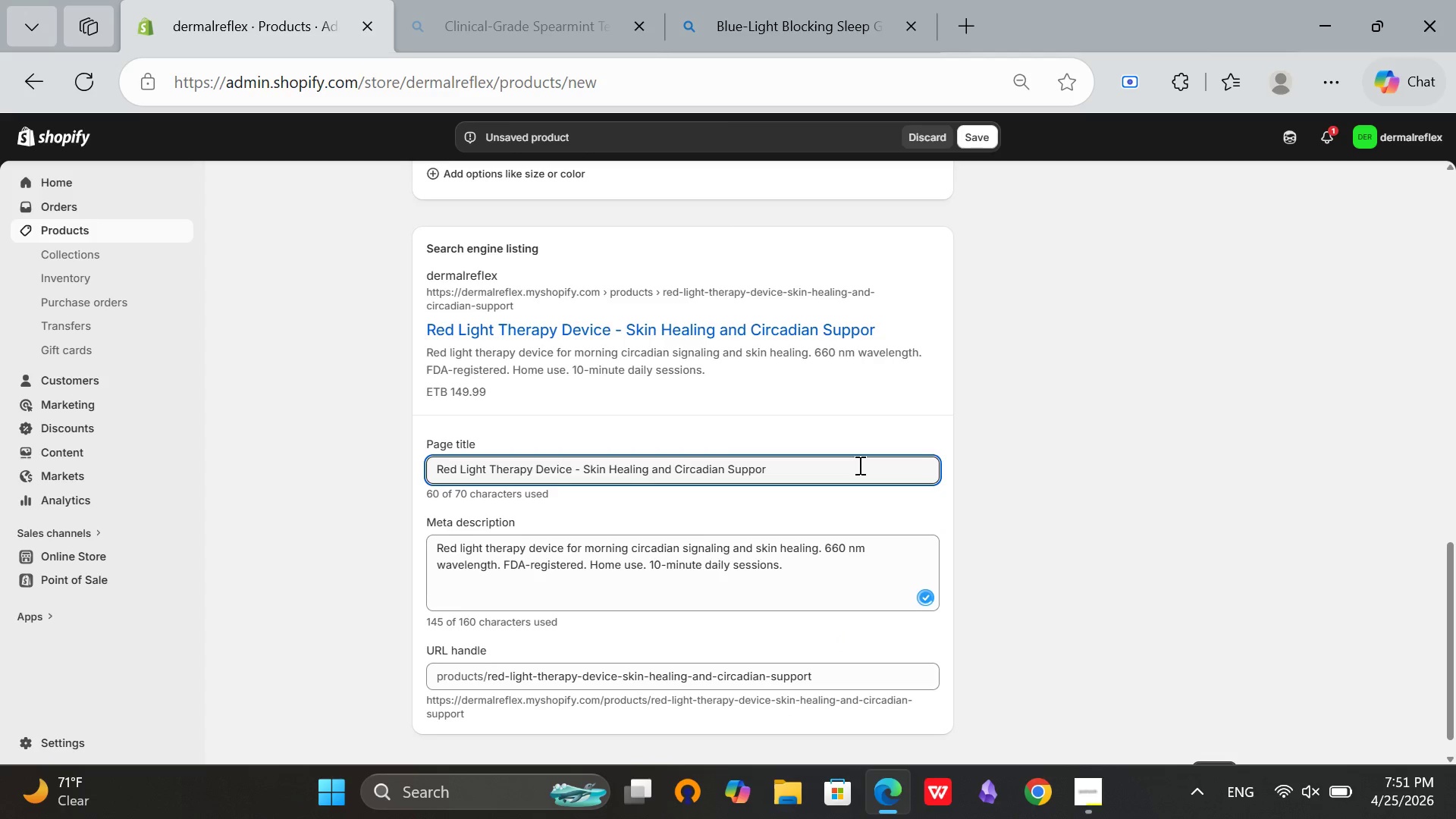 
key(T)
 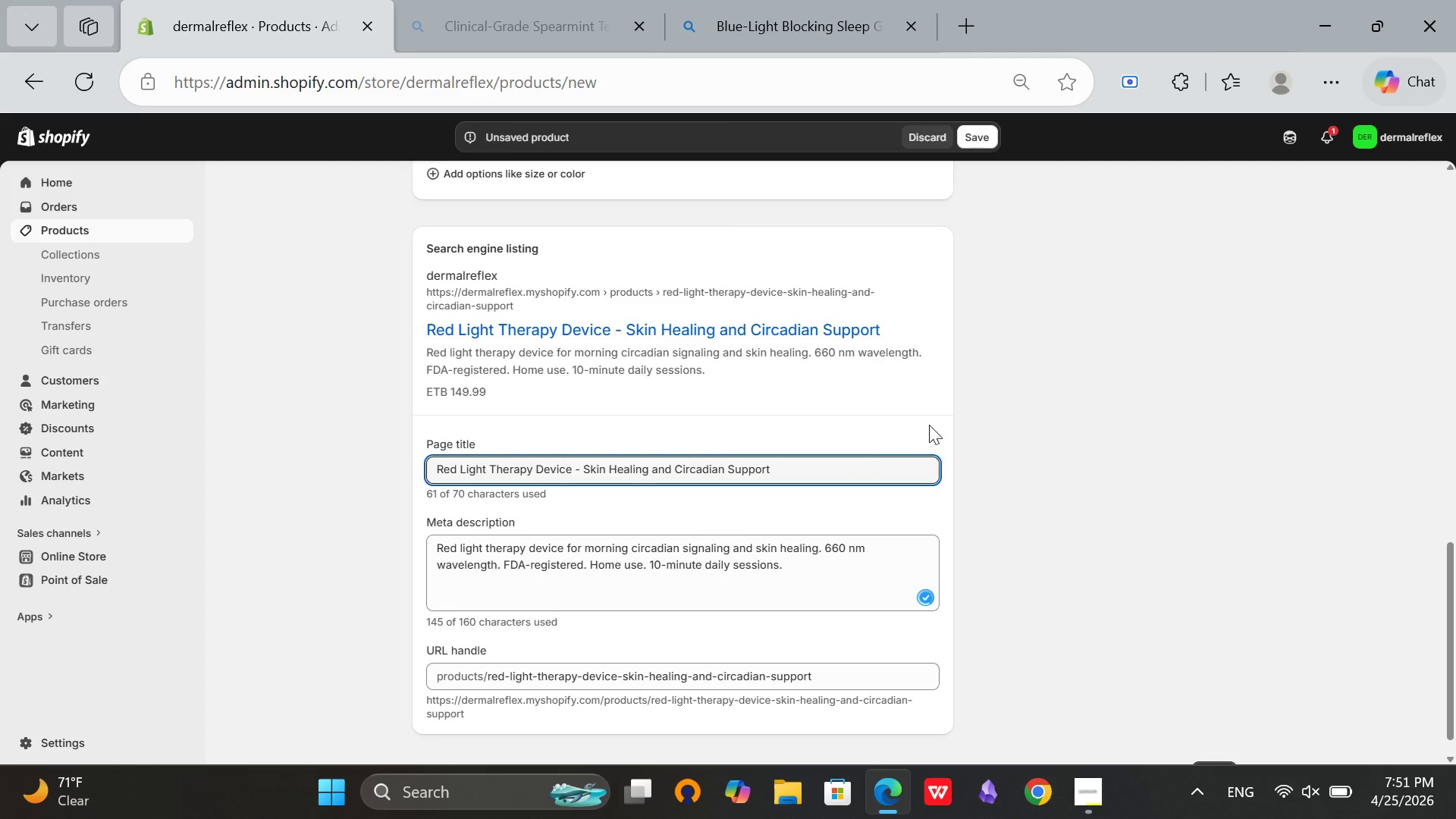 
left_click([929, 425])
 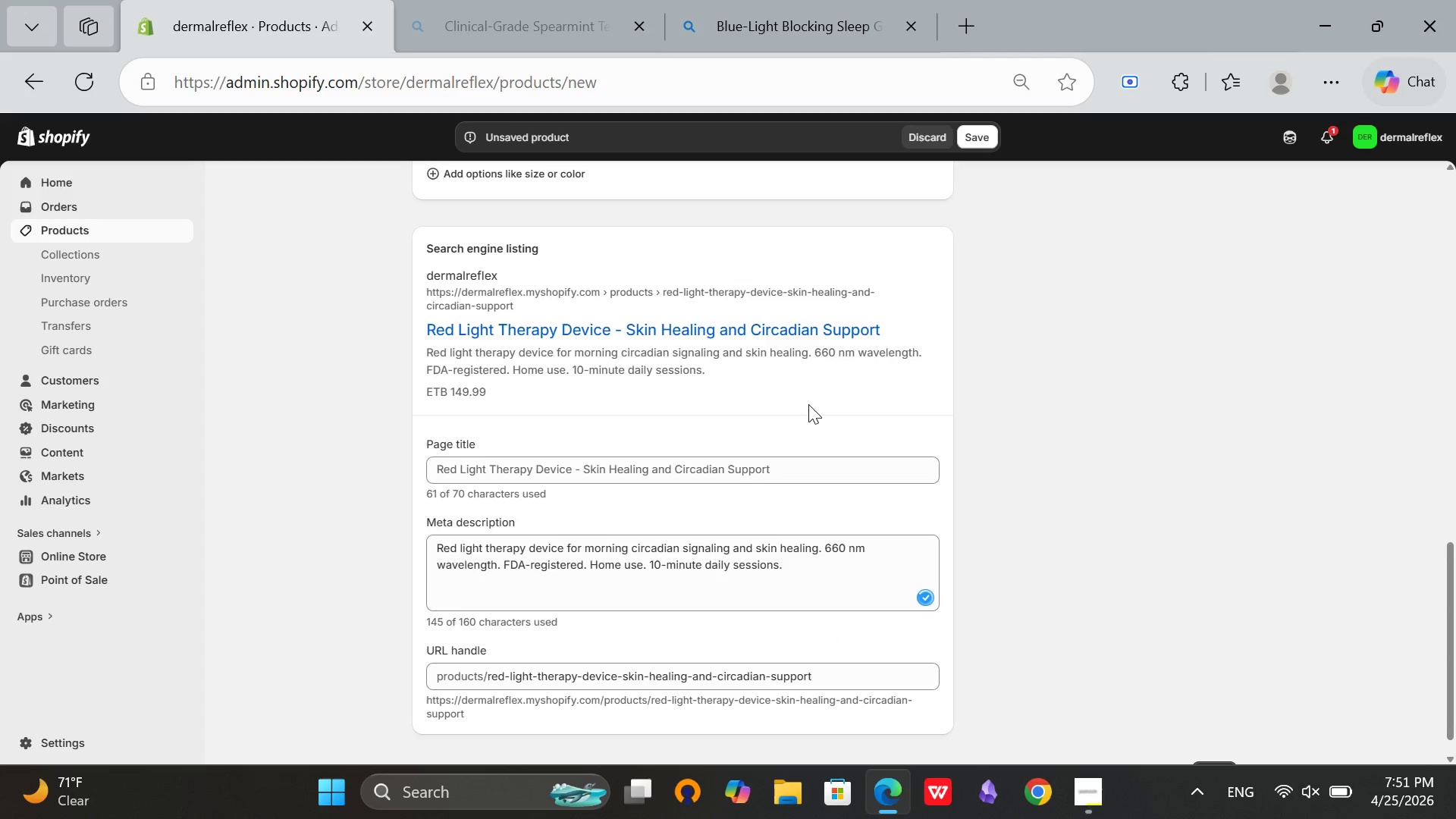 
scroll: coordinate [1183, 513], scroll_direction: up, amount: 12.0
 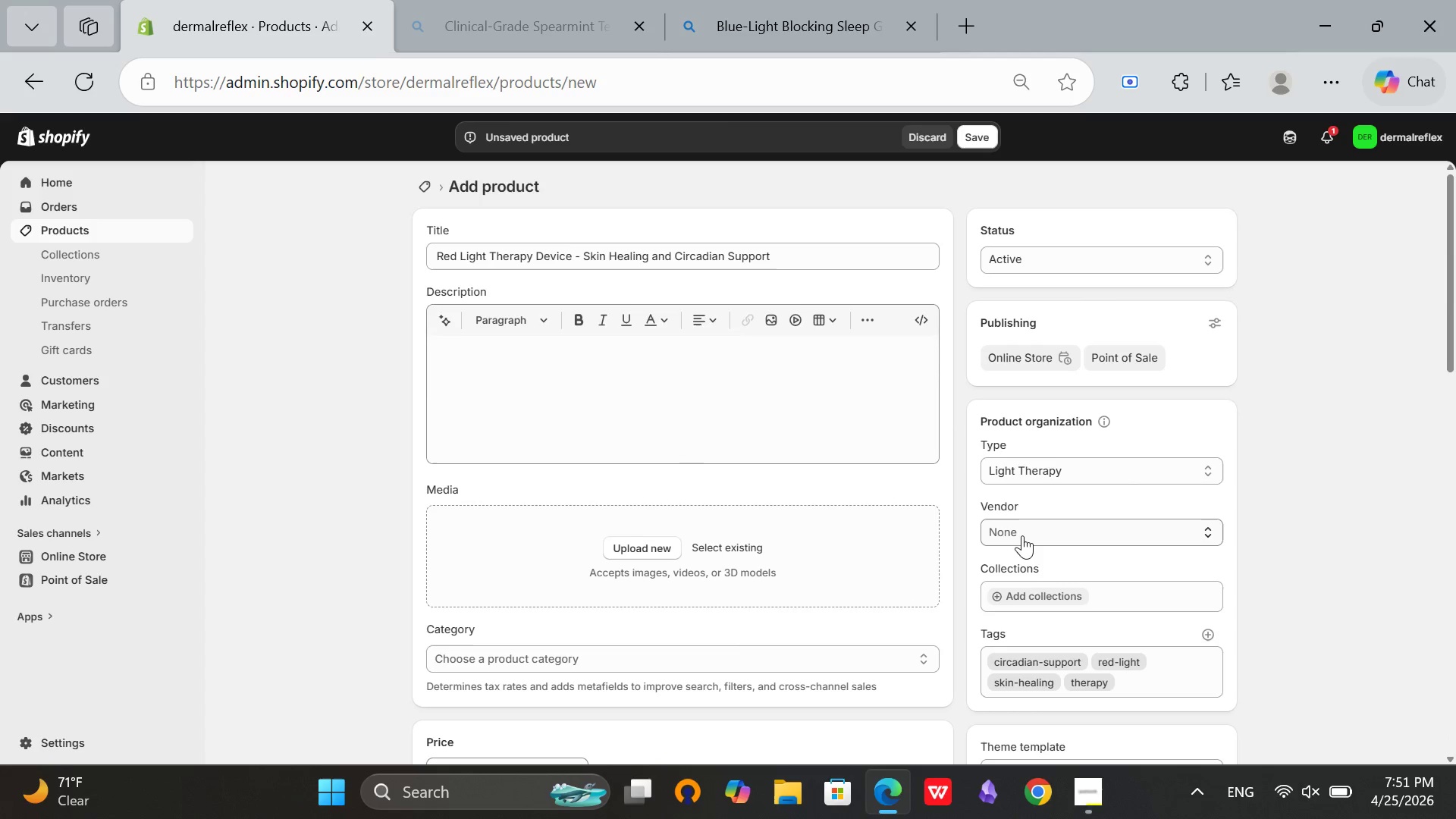 
left_click([1026, 523])
 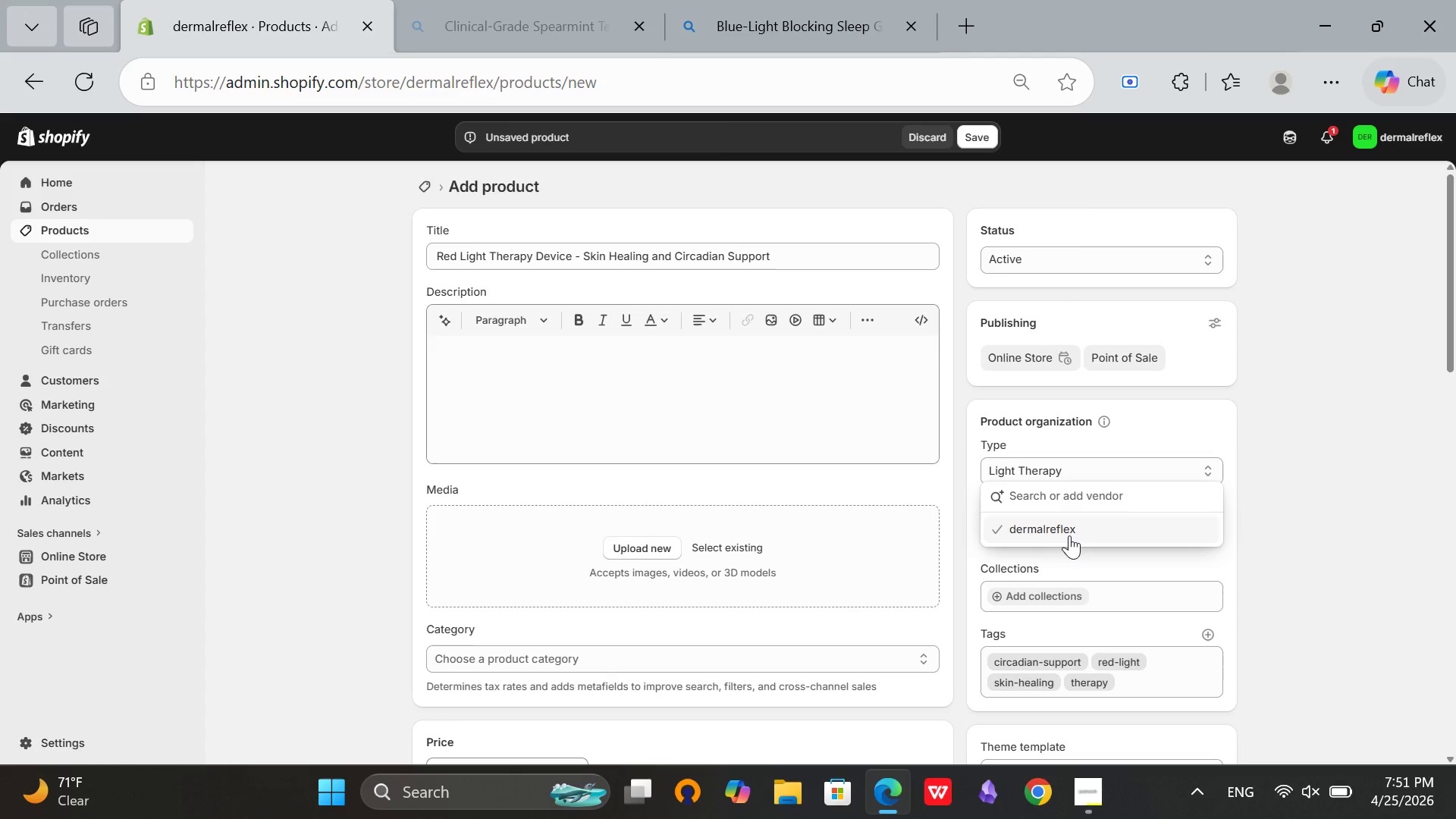 
left_click([1069, 535])
 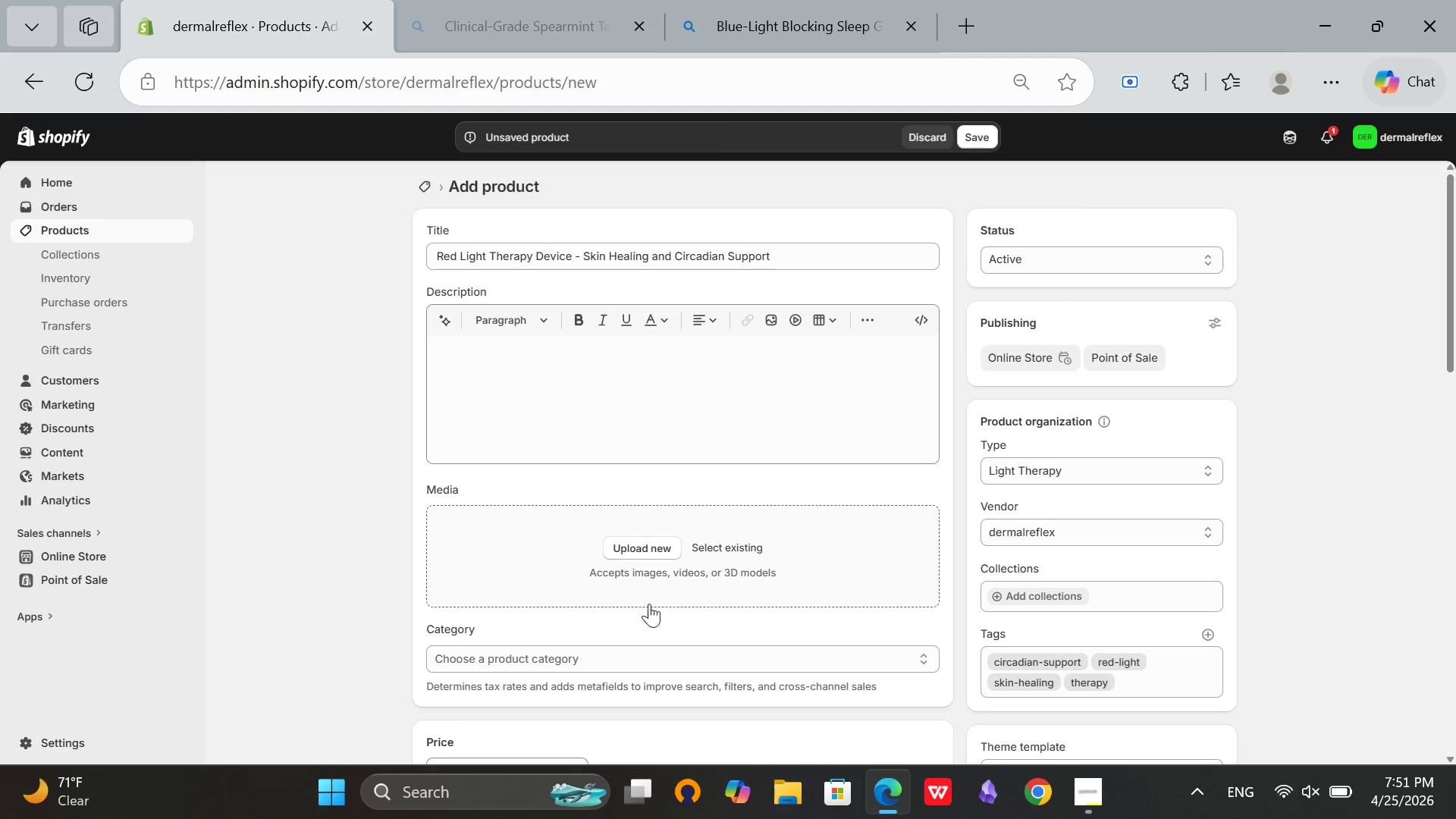 
scroll: coordinate [630, 604], scroll_direction: down, amount: 1.0
 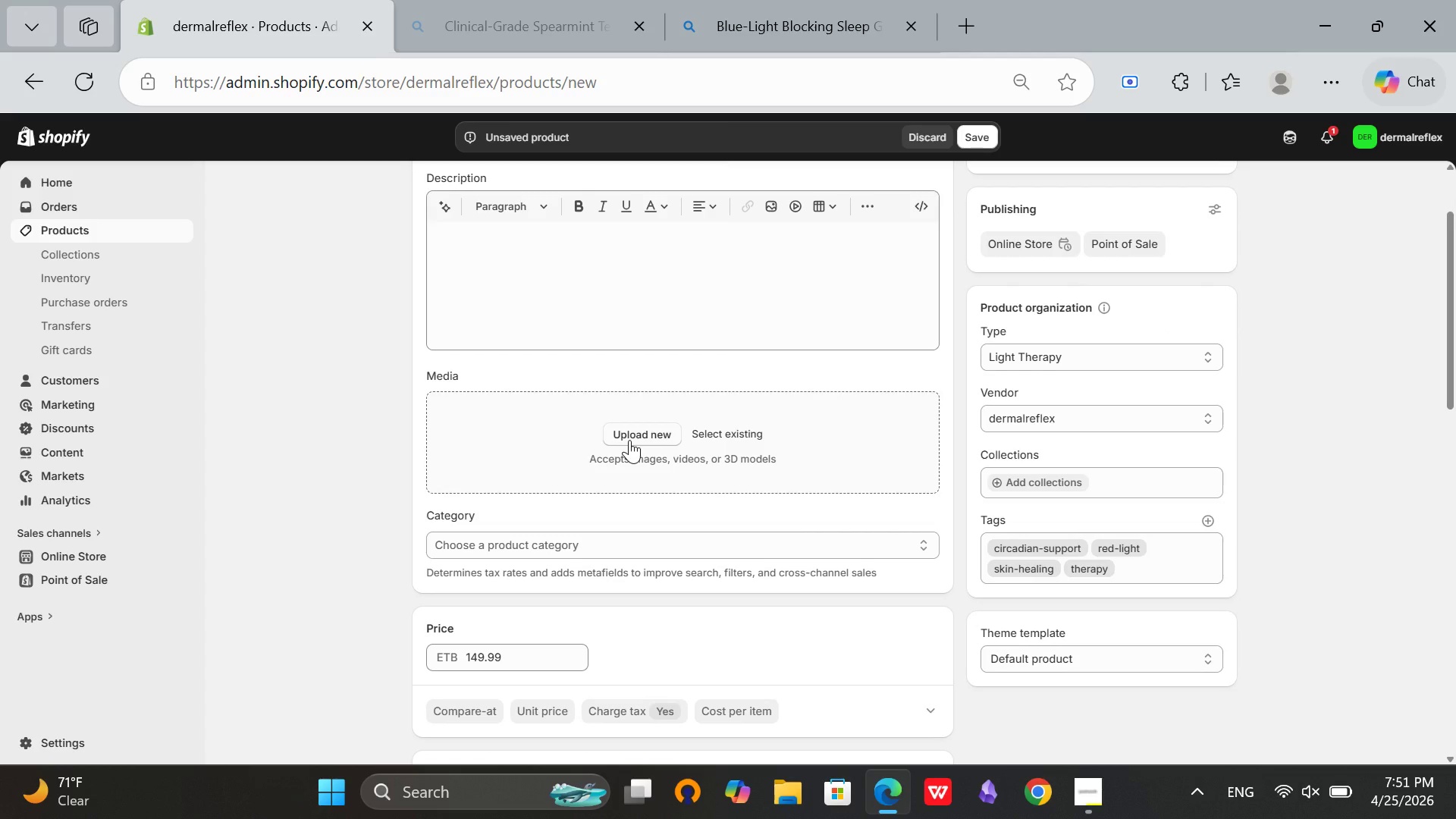 
scroll: coordinate [629, 440], scroll_direction: up, amount: 3.0
 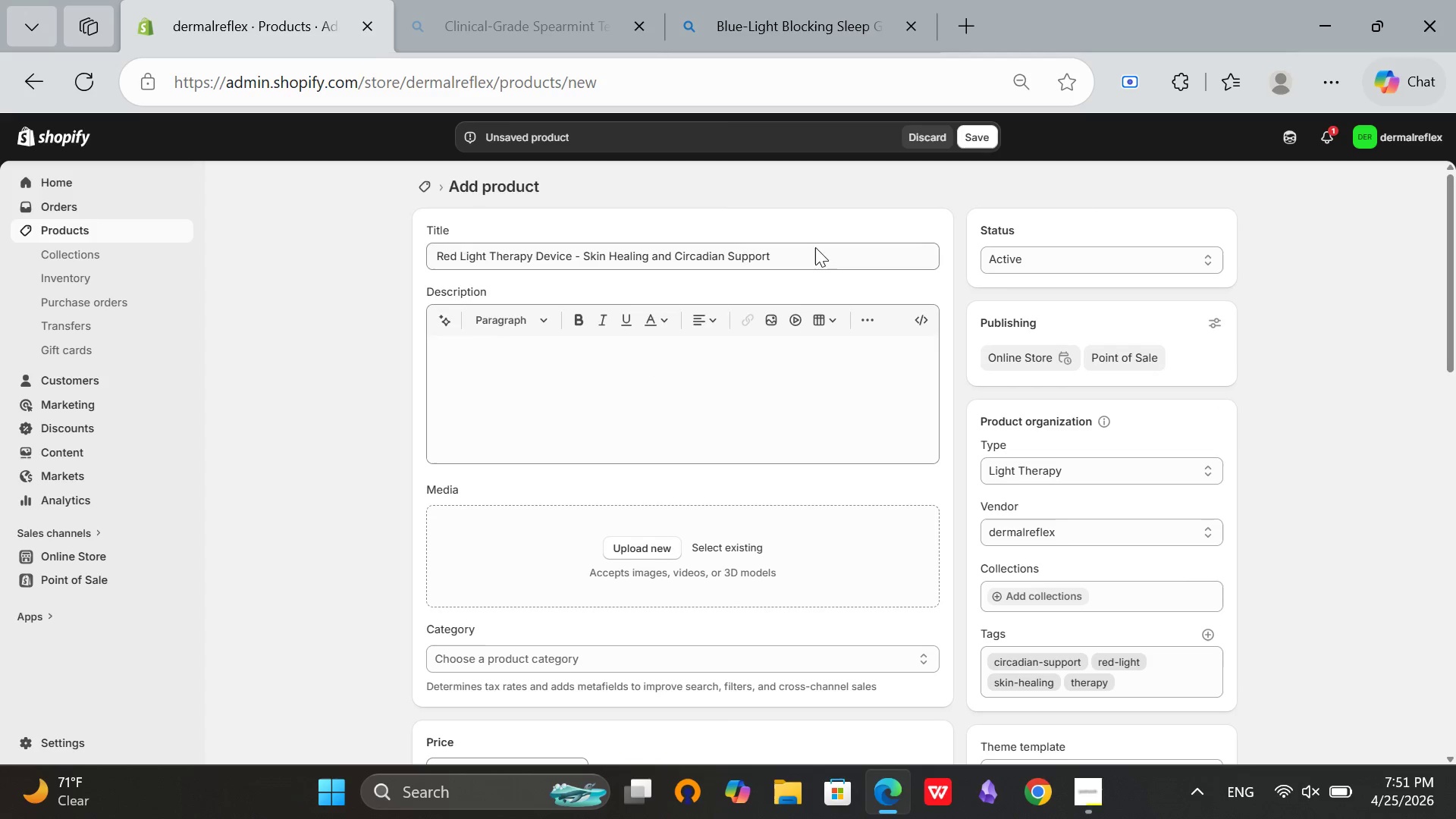 
left_click_drag(start_coordinate=[815, 247], to_coordinate=[366, 254])
 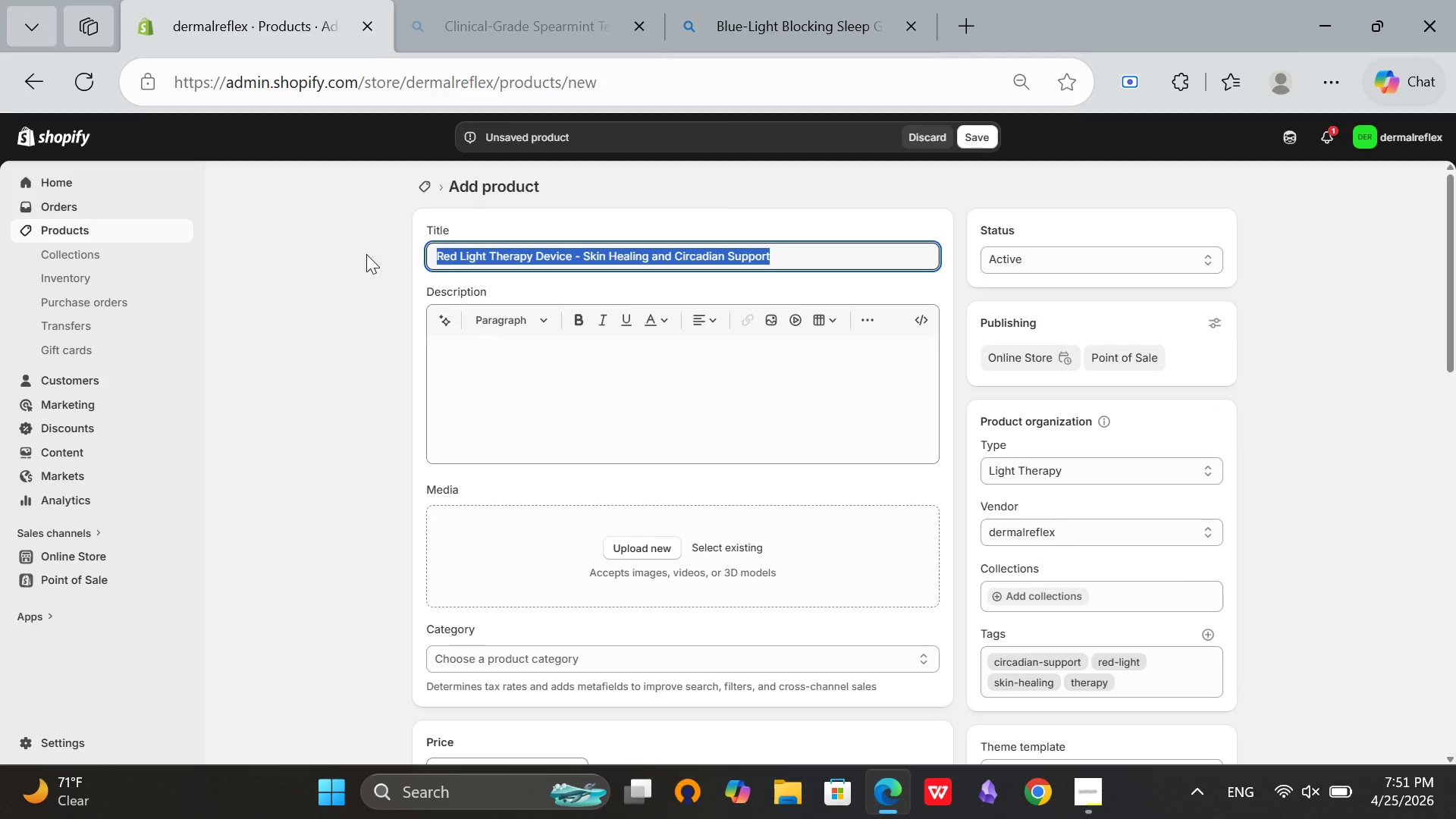 
key(Control+C)
 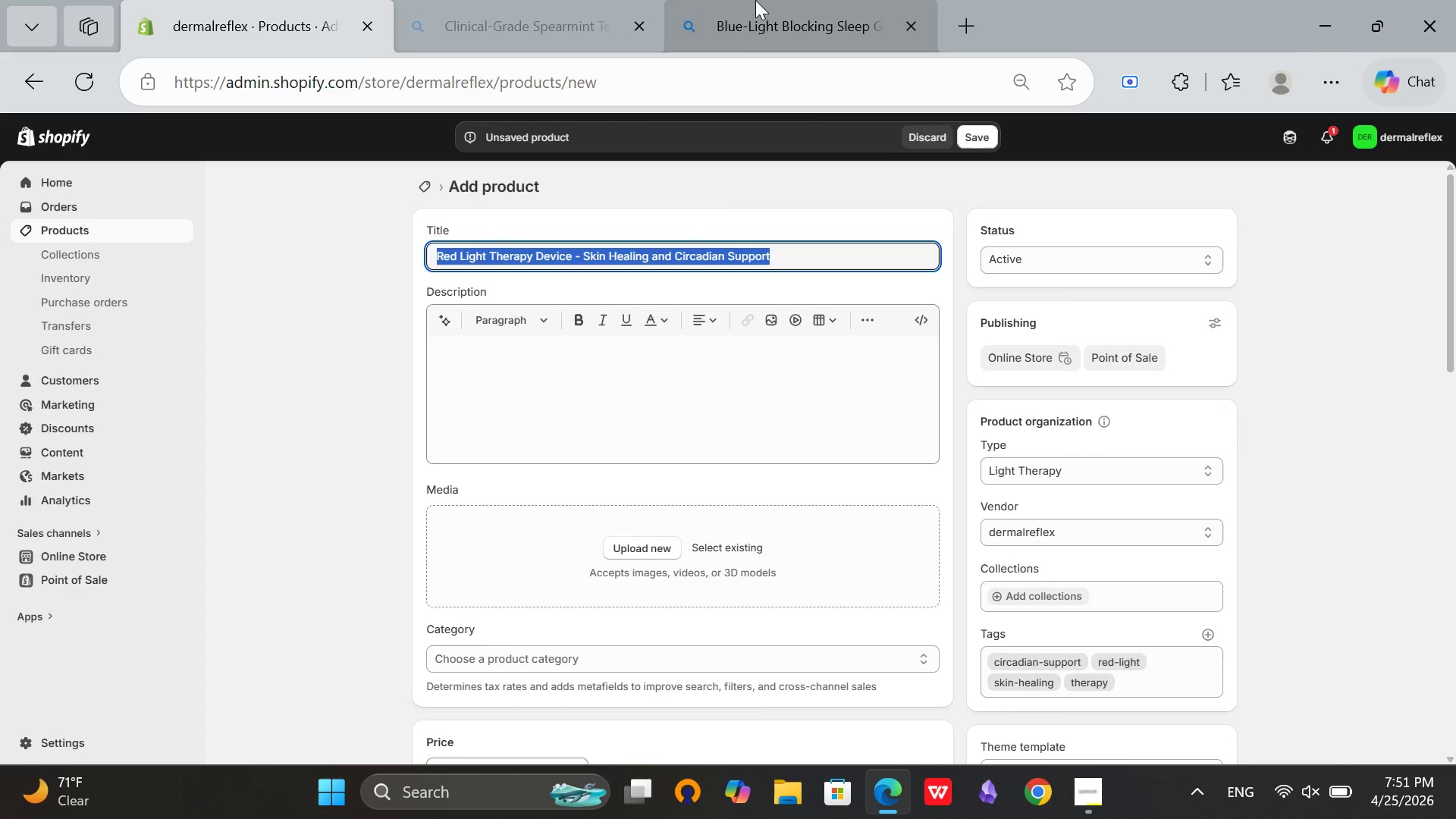 
left_click([766, 0])
 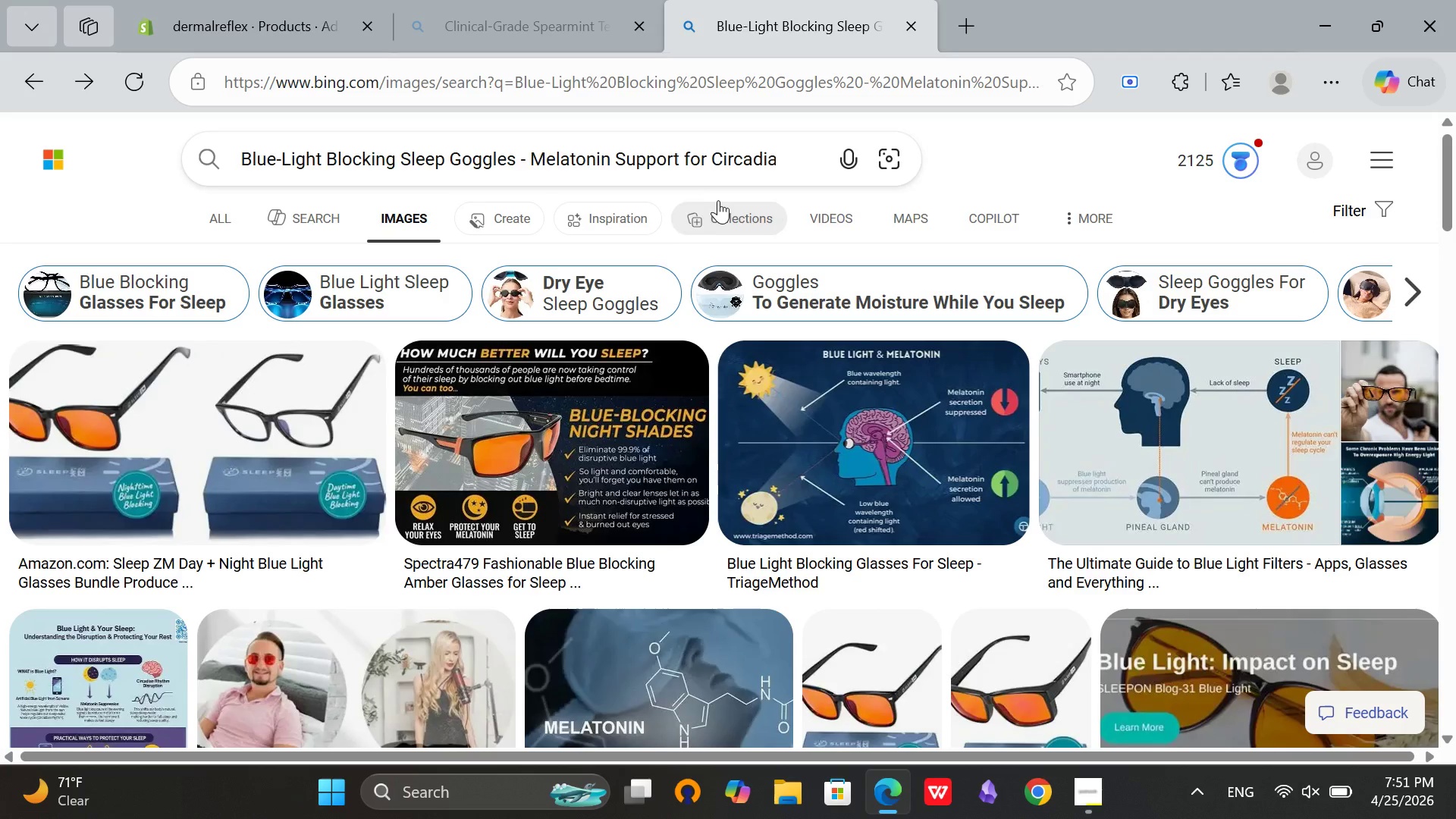 
left_click([809, 165])
 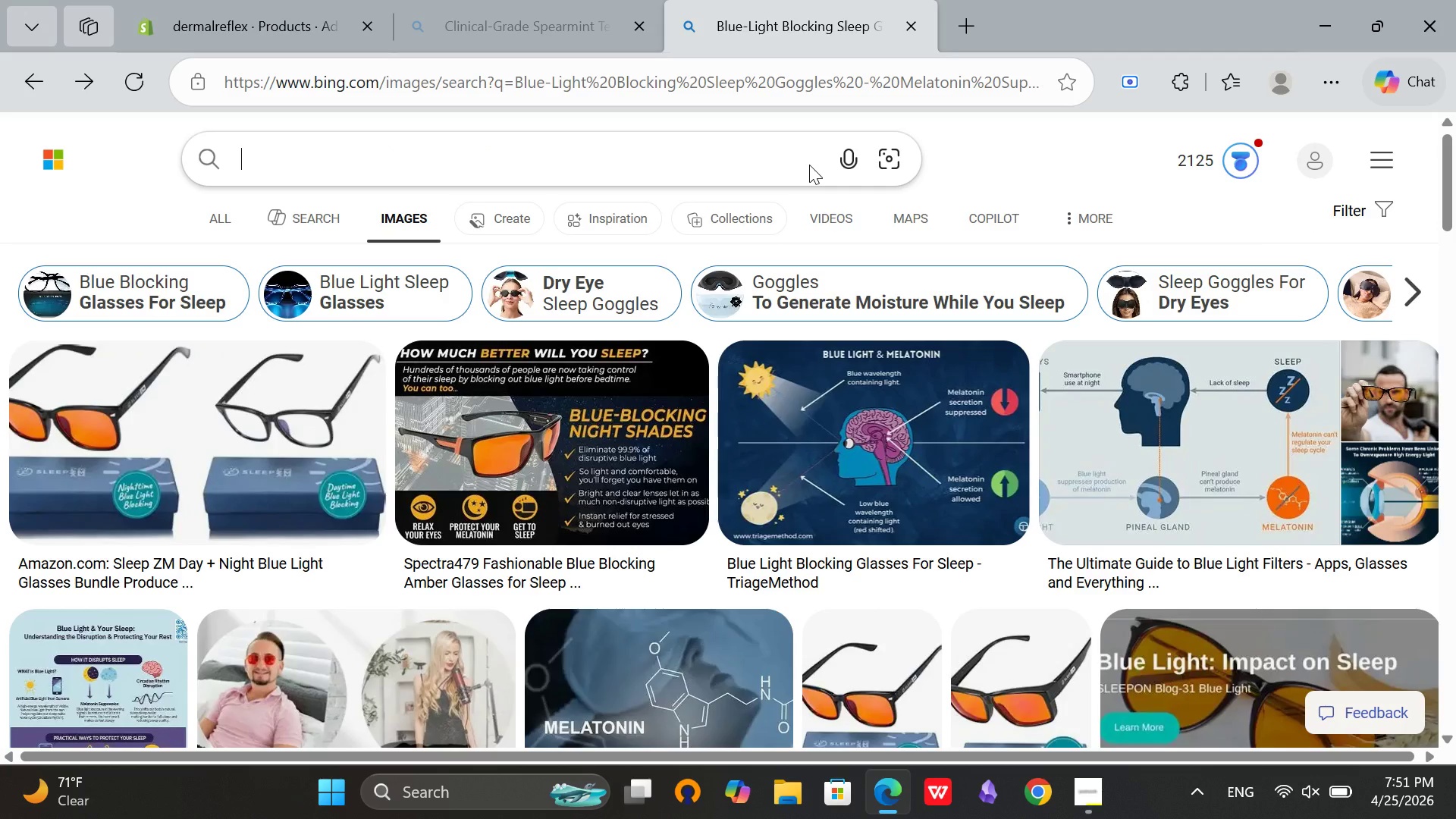 
key(Control+V)
 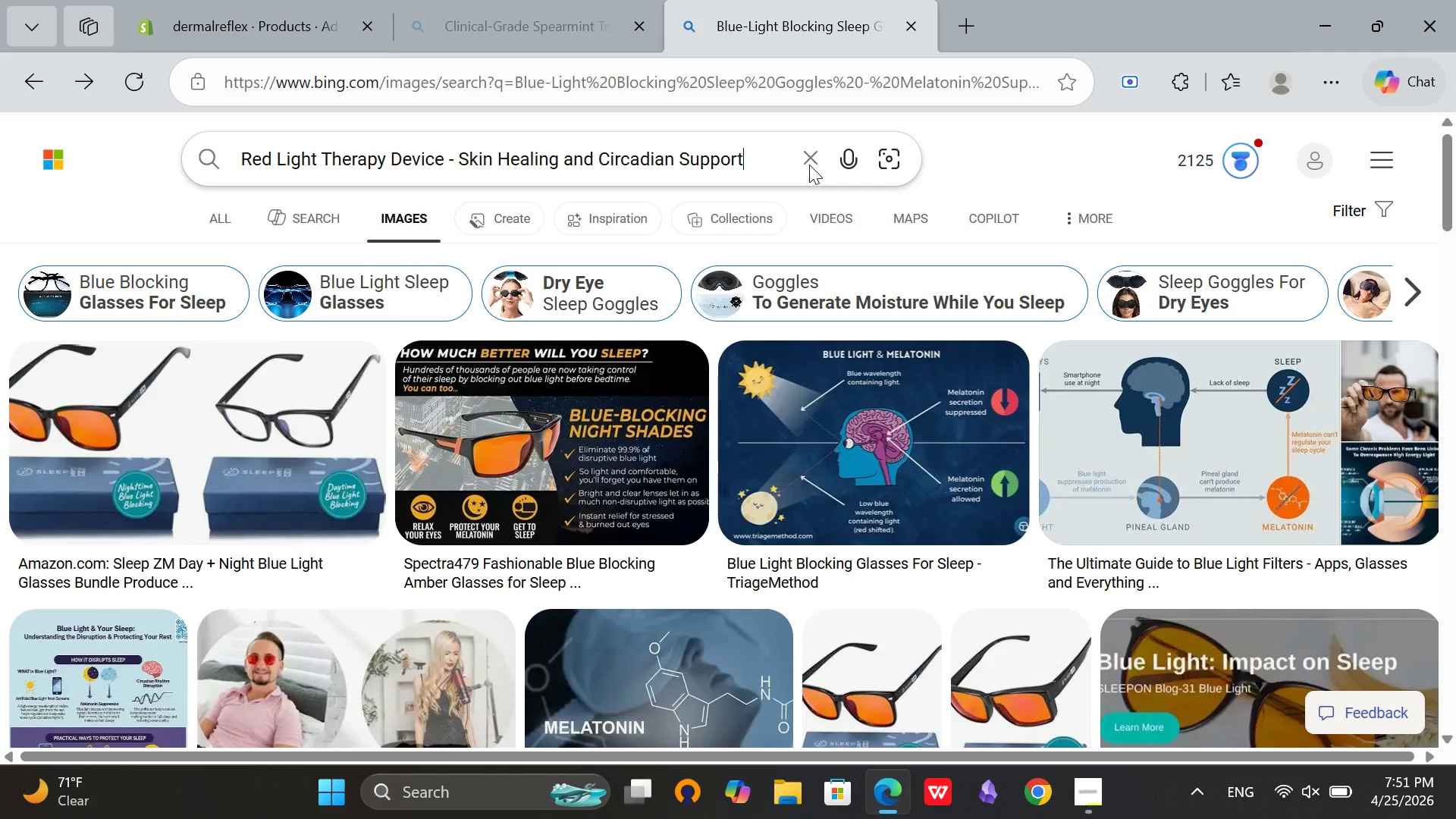 
key(Enter)
 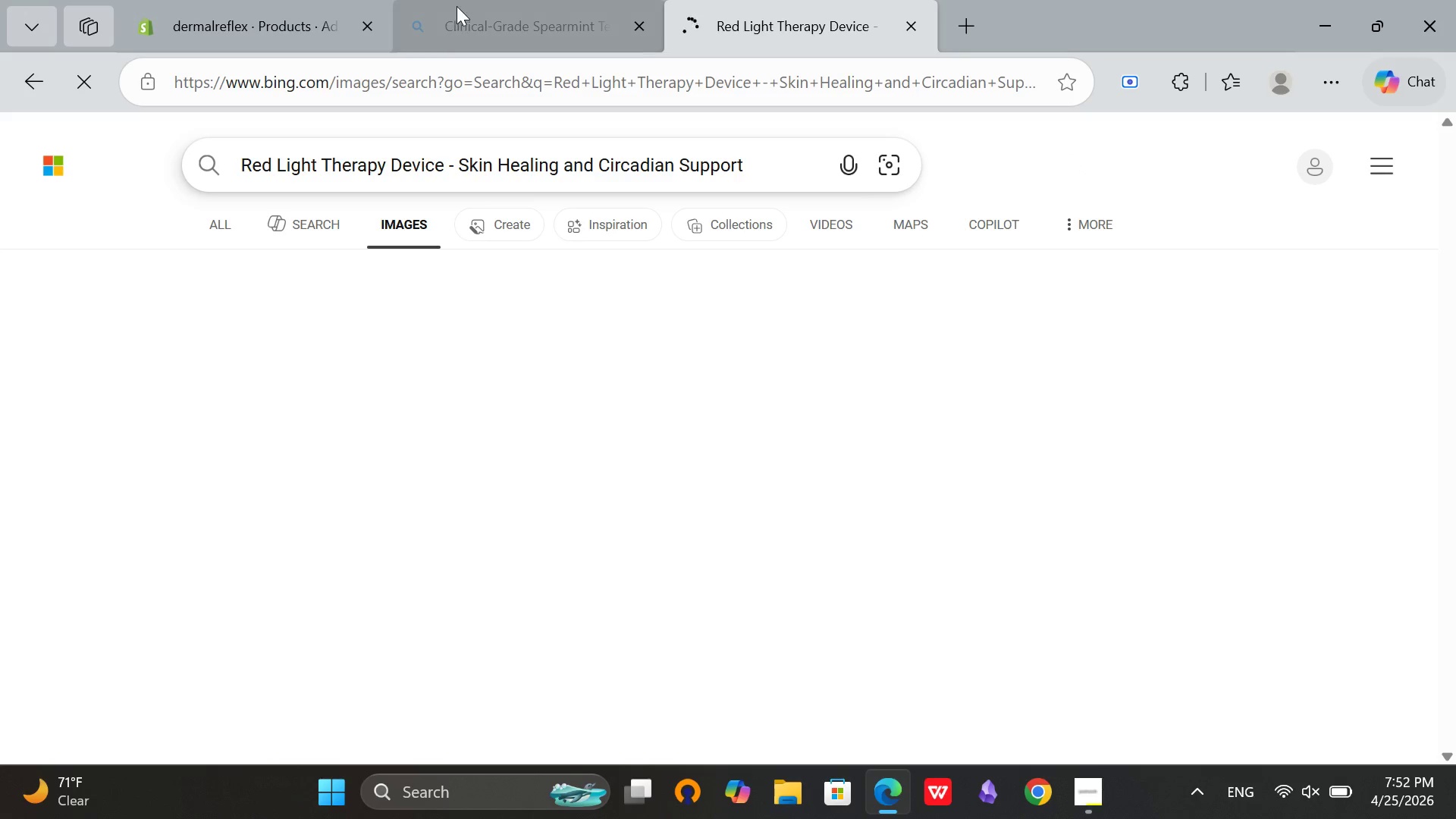 
wait(23.89)
 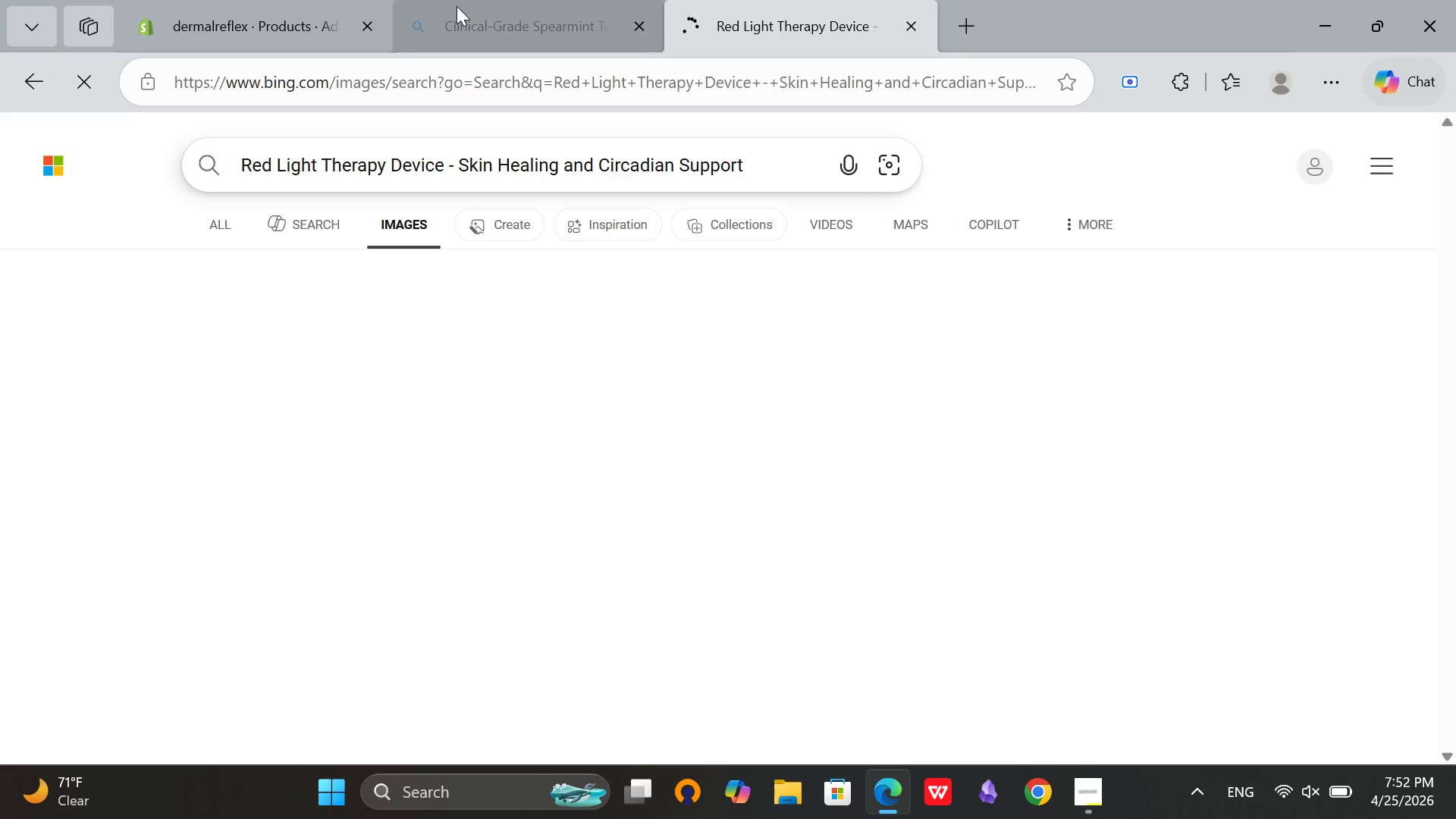 
scroll: coordinate [823, 386], scroll_direction: up, amount: 1.0
 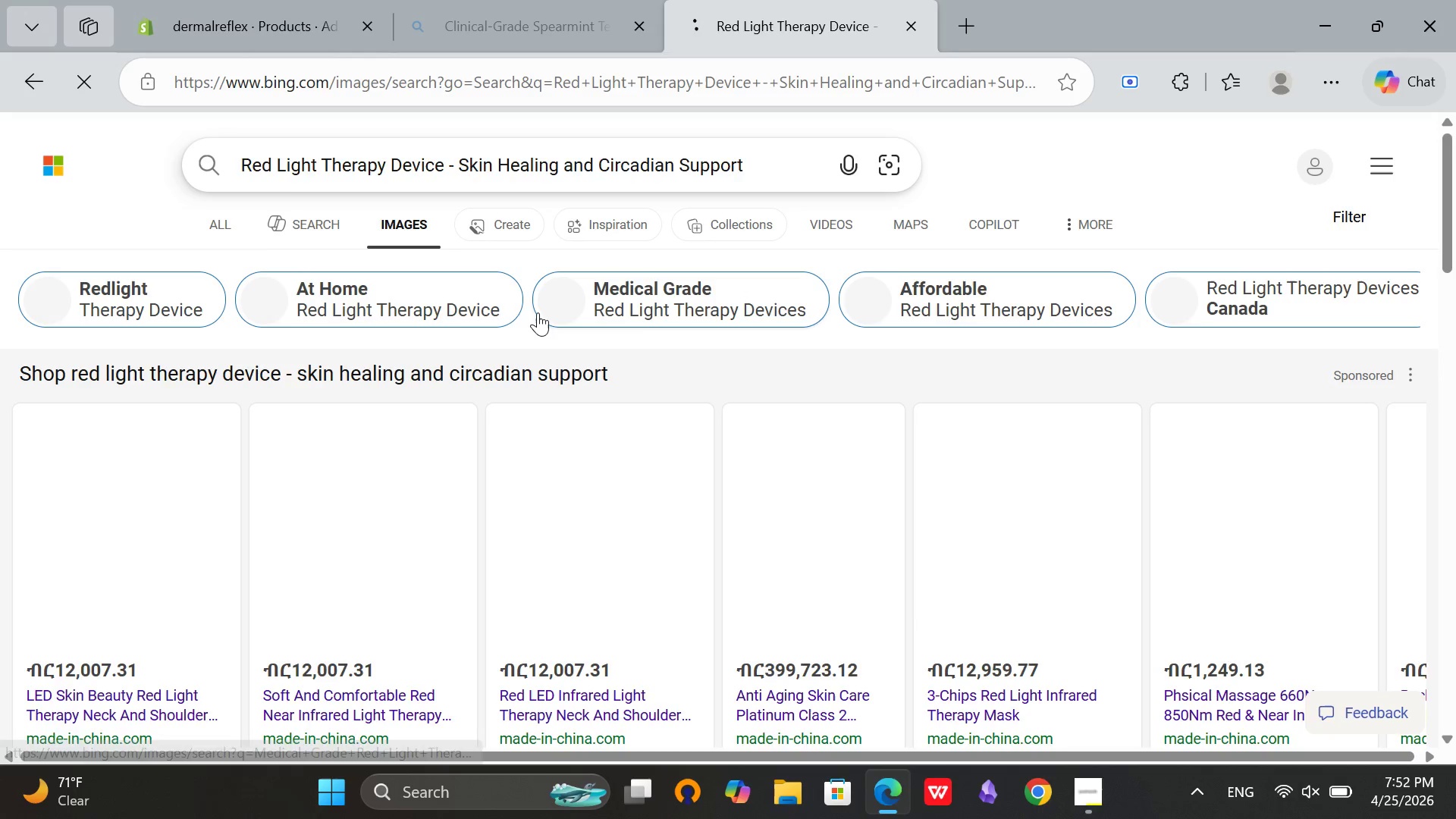 
scroll: coordinate [538, 312], scroll_direction: down, amount: 5.0
 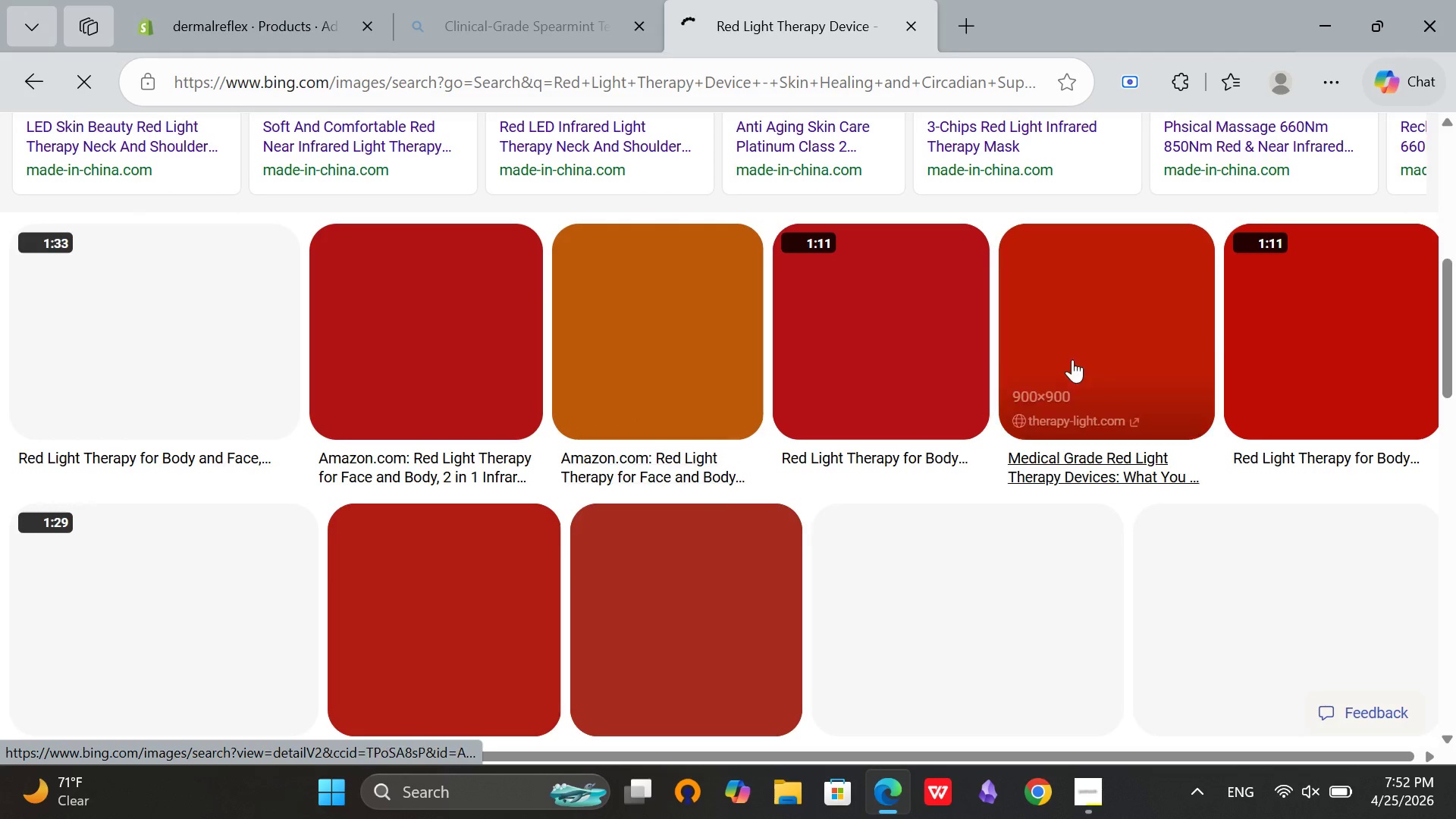 
scroll: coordinate [798, 412], scroll_direction: up, amount: 9.0
 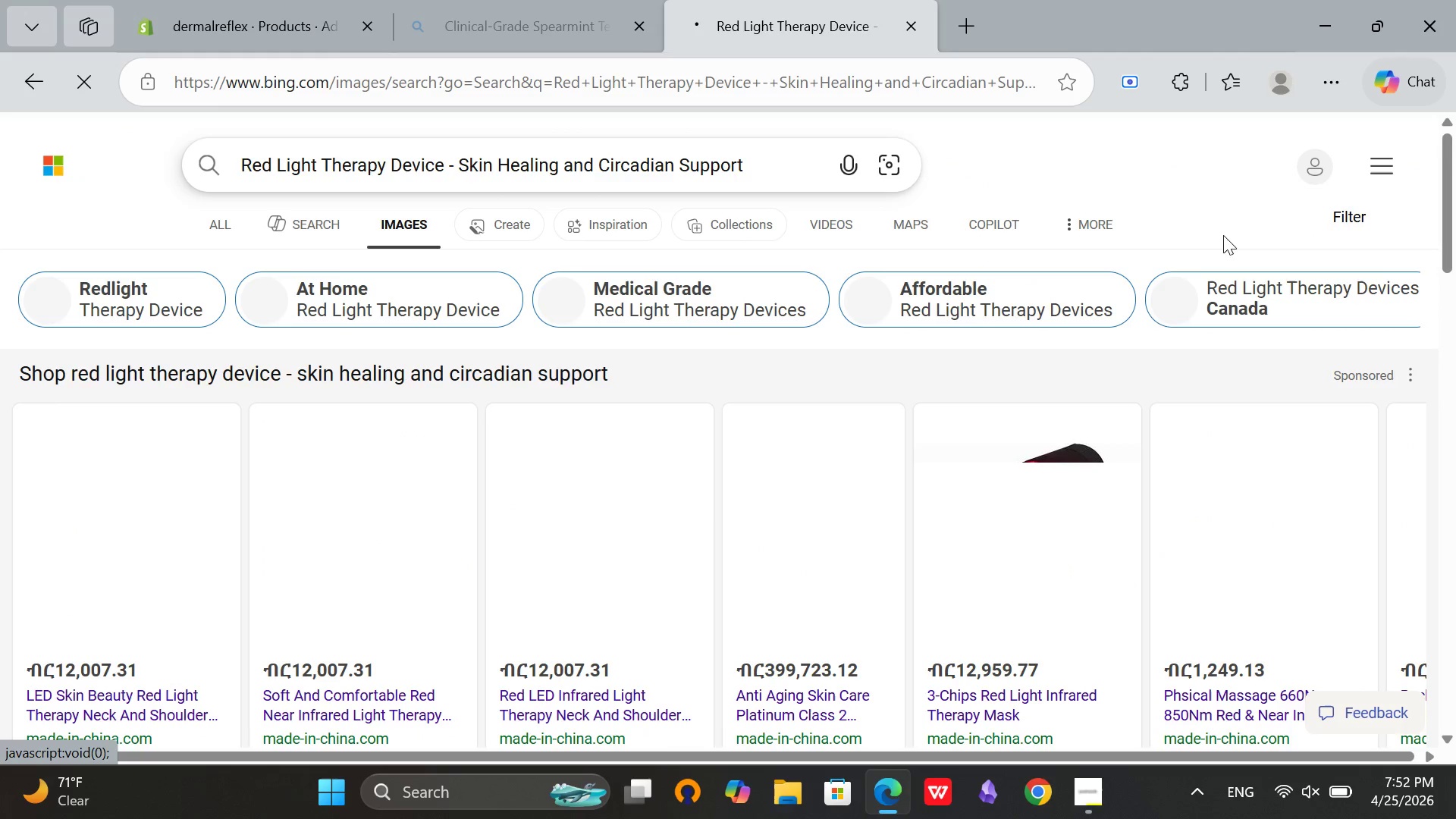 
scroll: coordinate [1183, 227], scroll_direction: down, amount: 4.0
 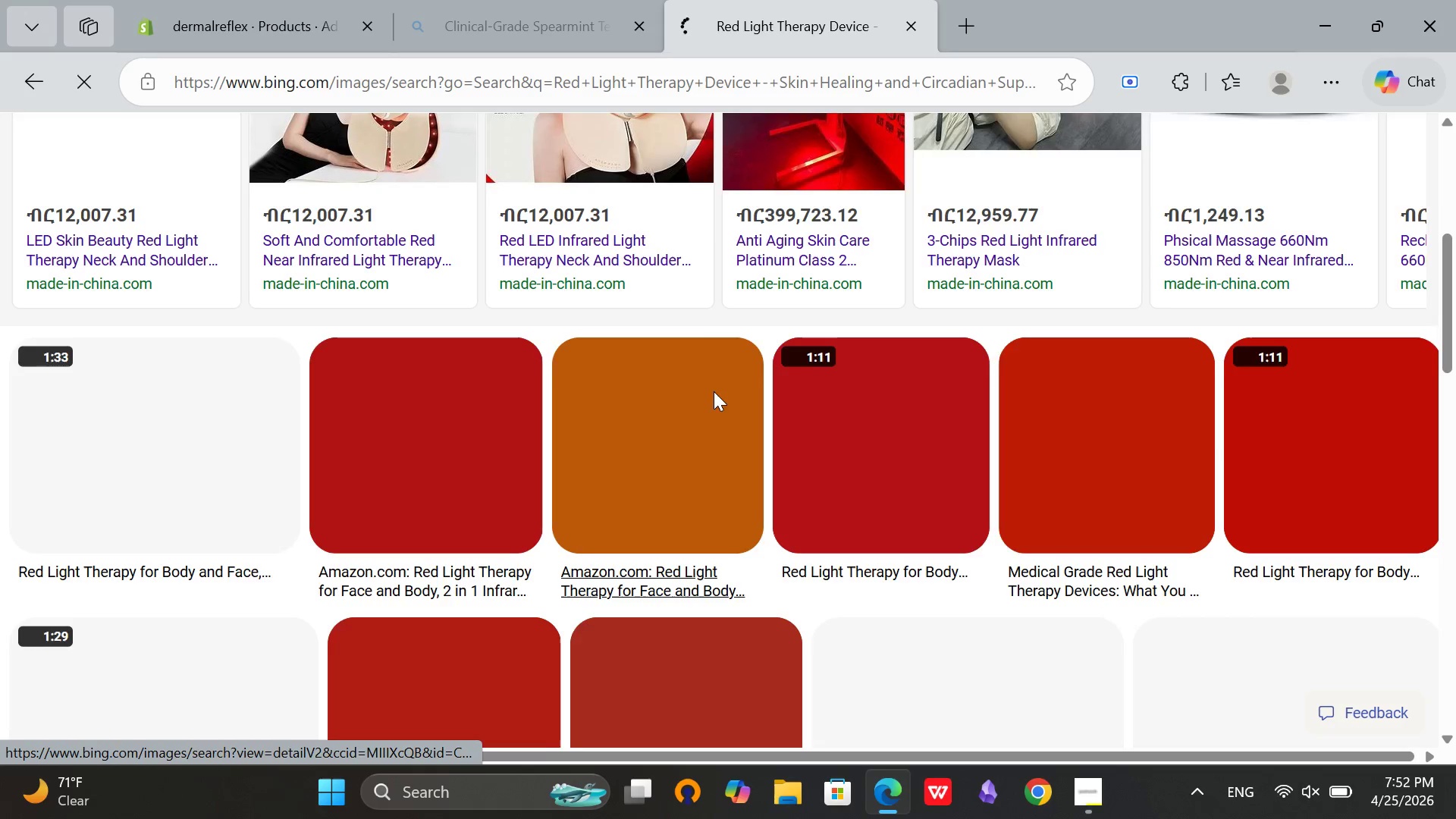 
scroll: coordinate [701, 397], scroll_direction: up, amount: 3.0
 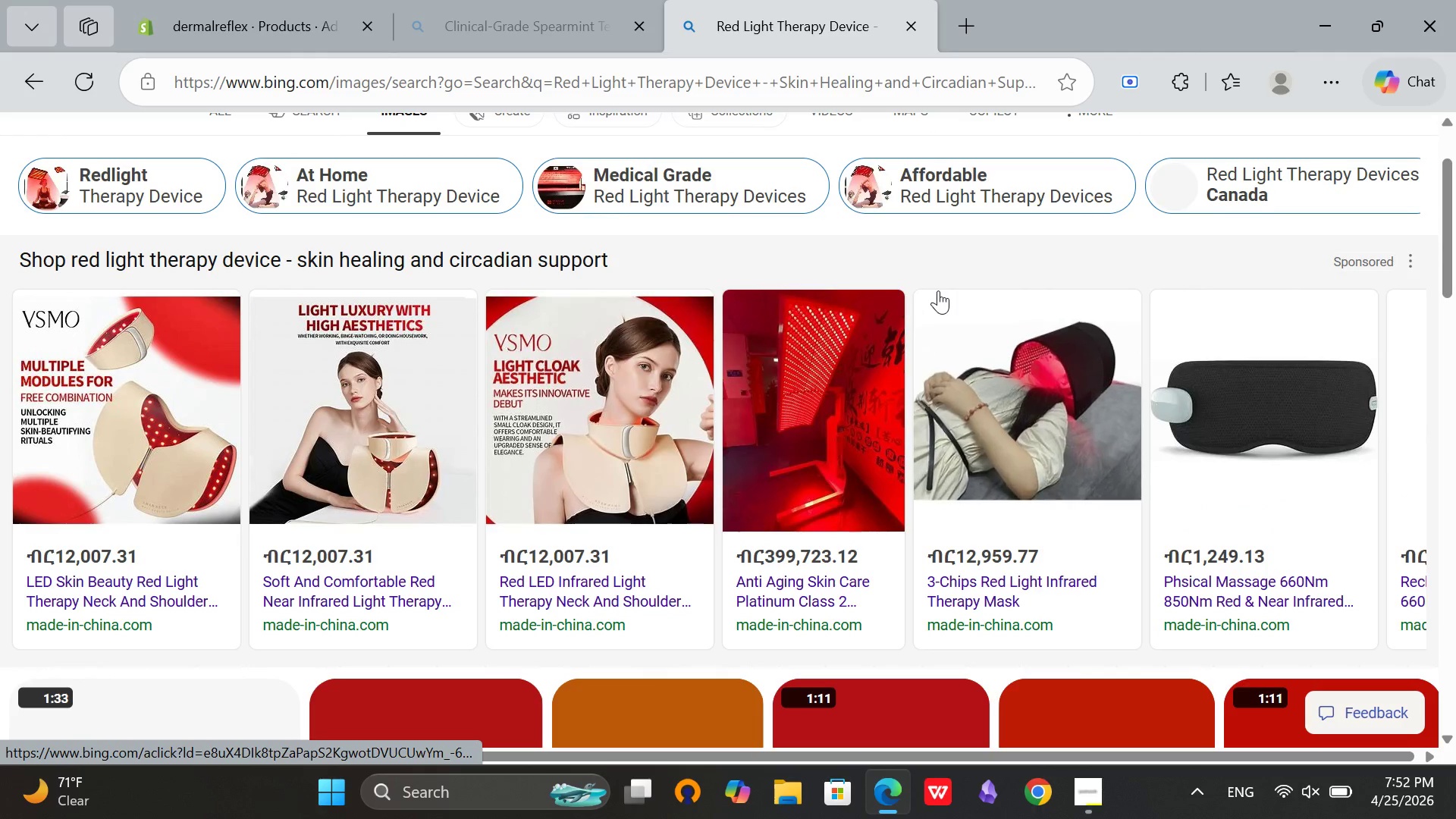 
scroll: coordinate [1002, 1], scroll_direction: down, amount: 6.0
 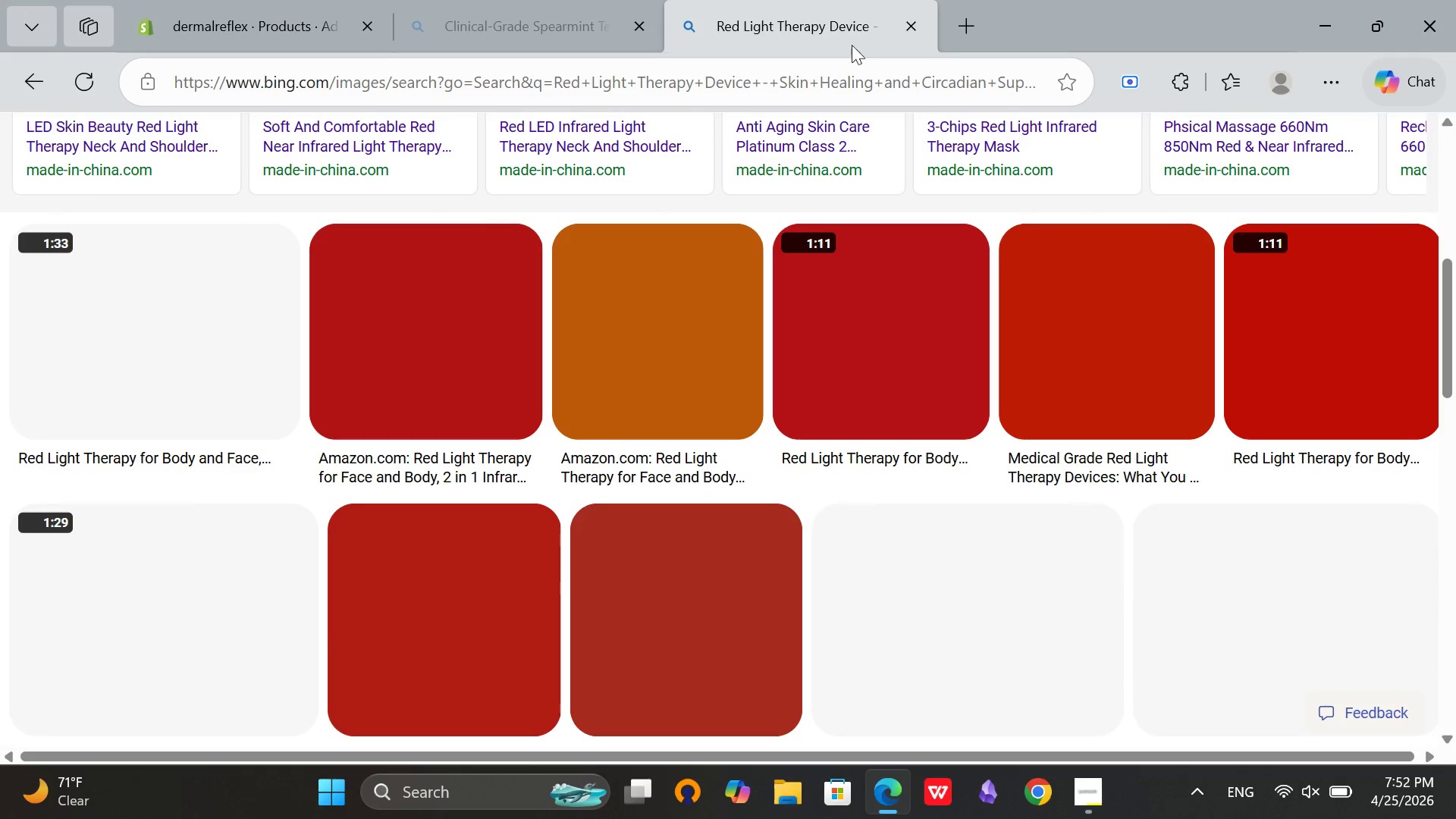 
scroll: coordinate [497, 334], scroll_direction: up, amount: 4.0
 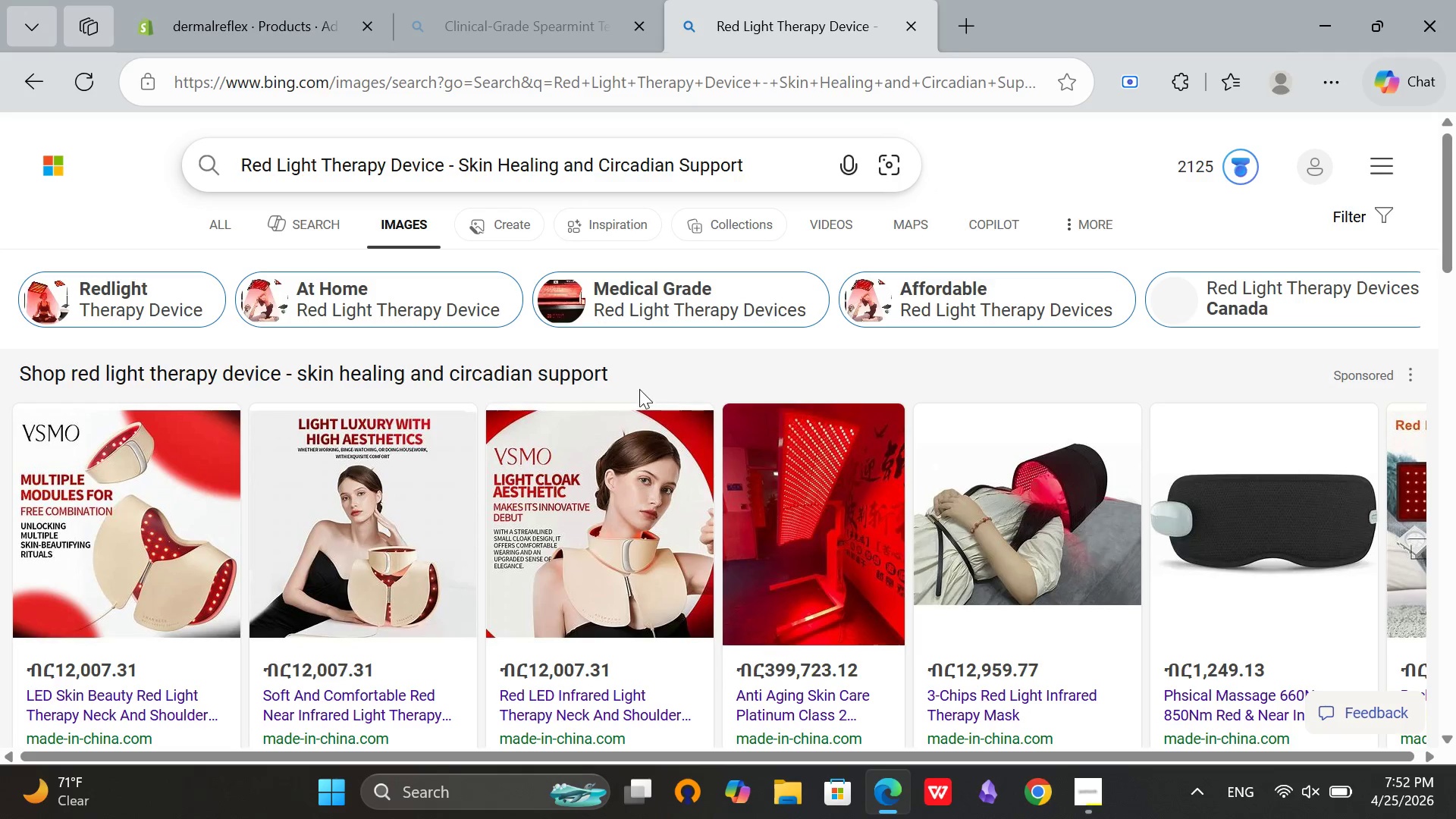 
scroll: coordinate [713, 347], scroll_direction: down, amount: 6.0
 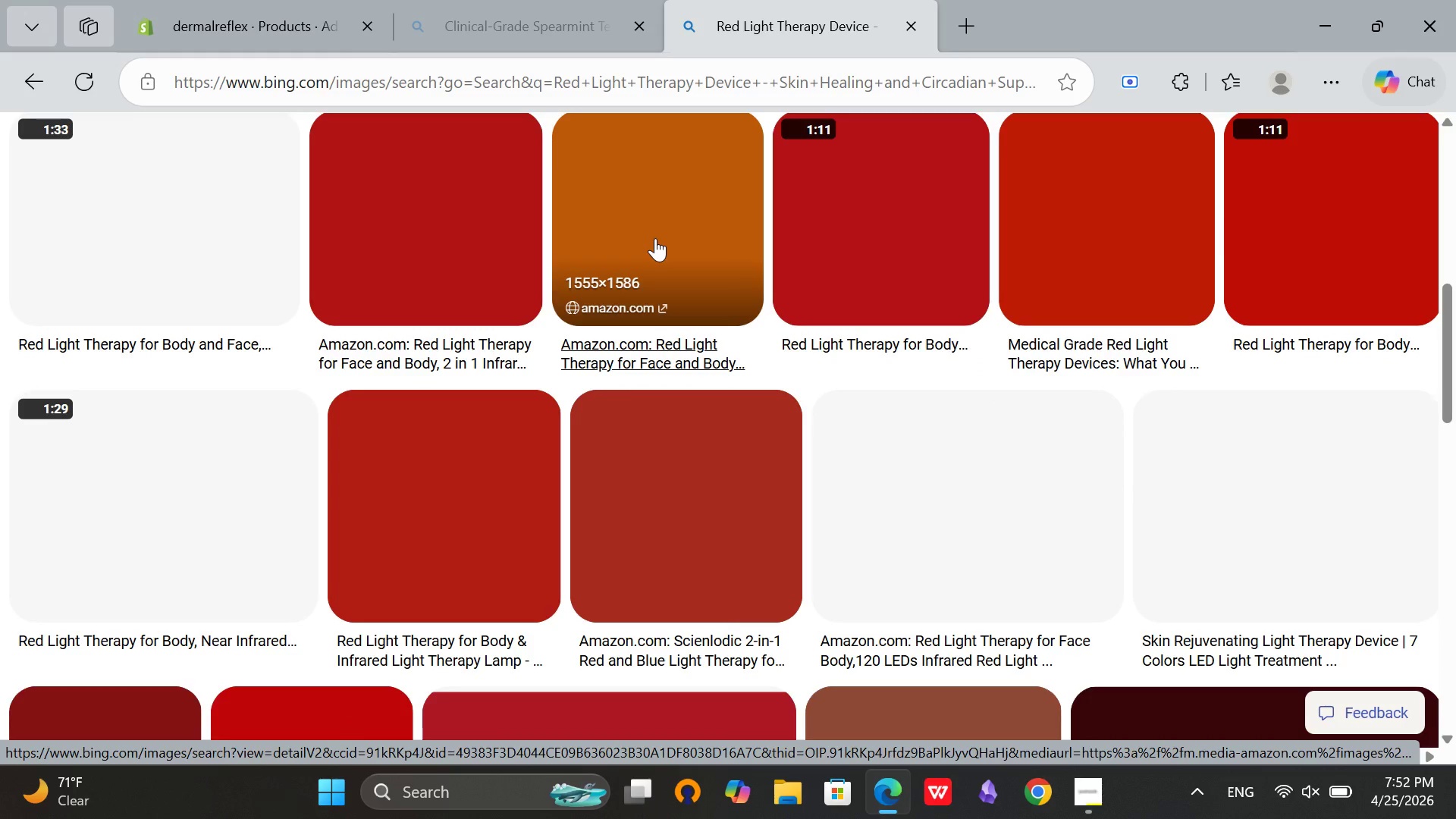 
scroll: coordinate [657, 265], scroll_direction: up, amount: 8.0
 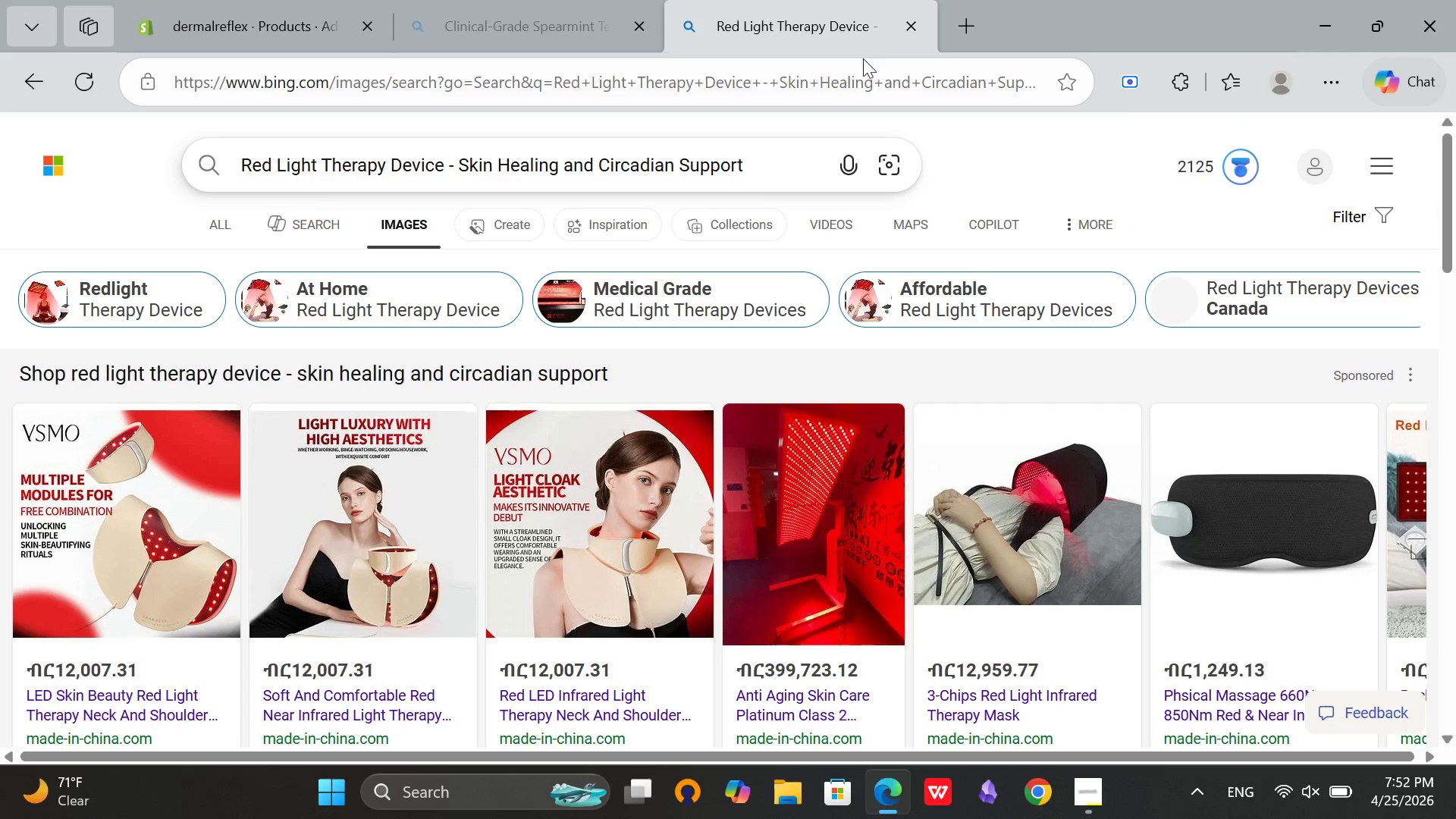 
scroll: coordinate [995, 152], scroll_direction: down, amount: 10.0
 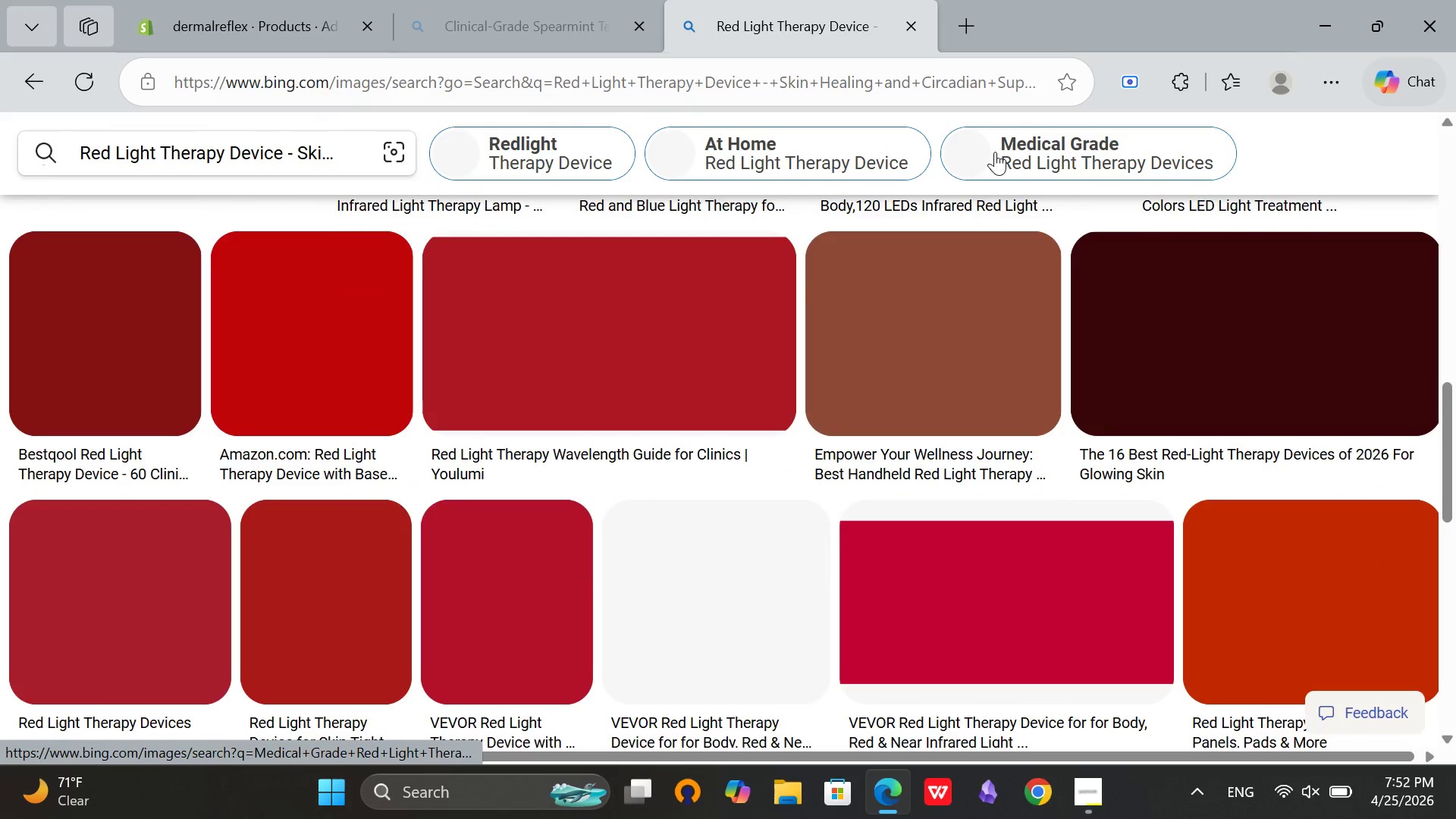 
scroll: coordinate [995, 152], scroll_direction: up, amount: 13.0
 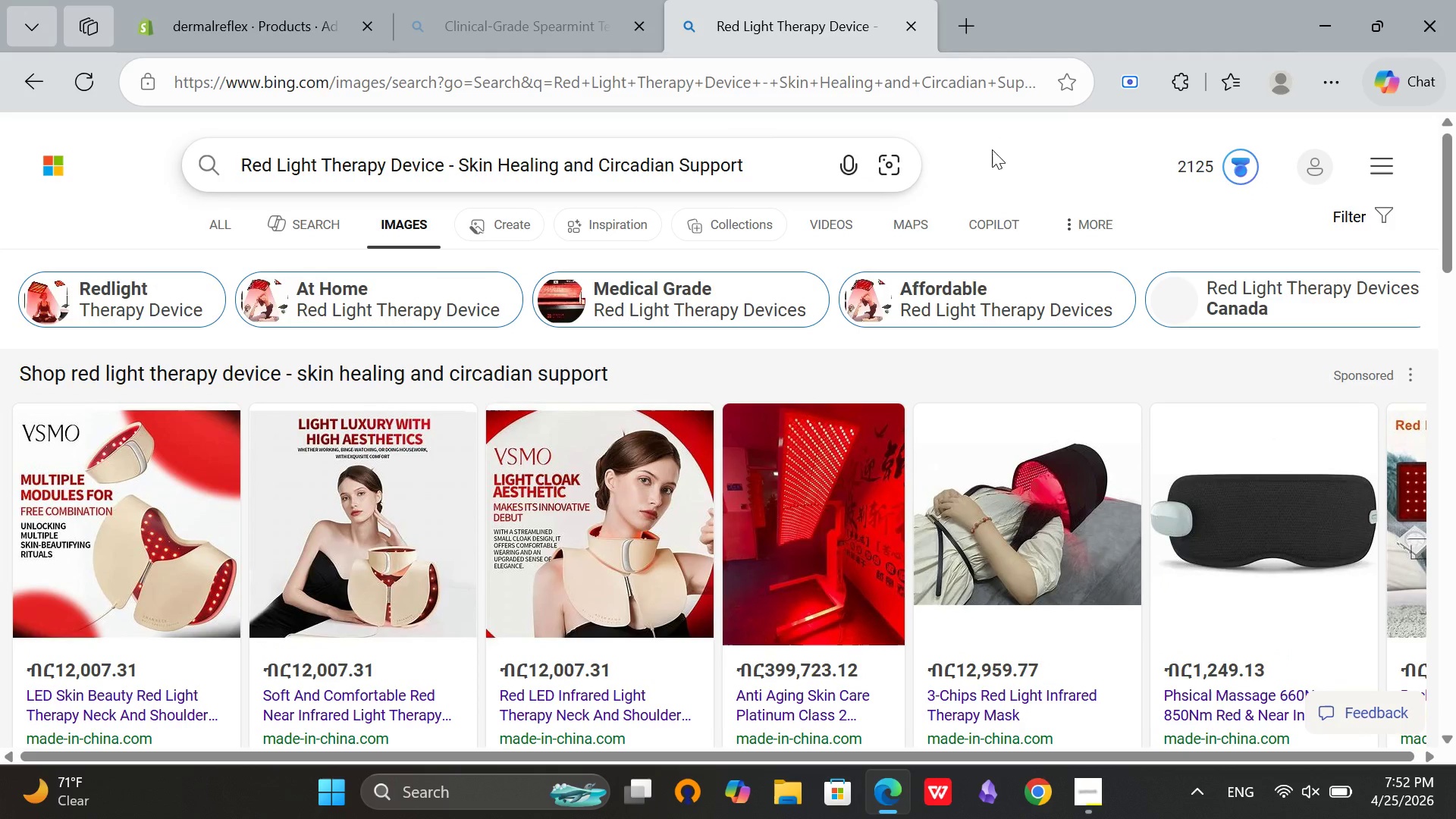 
wait(6.43)
 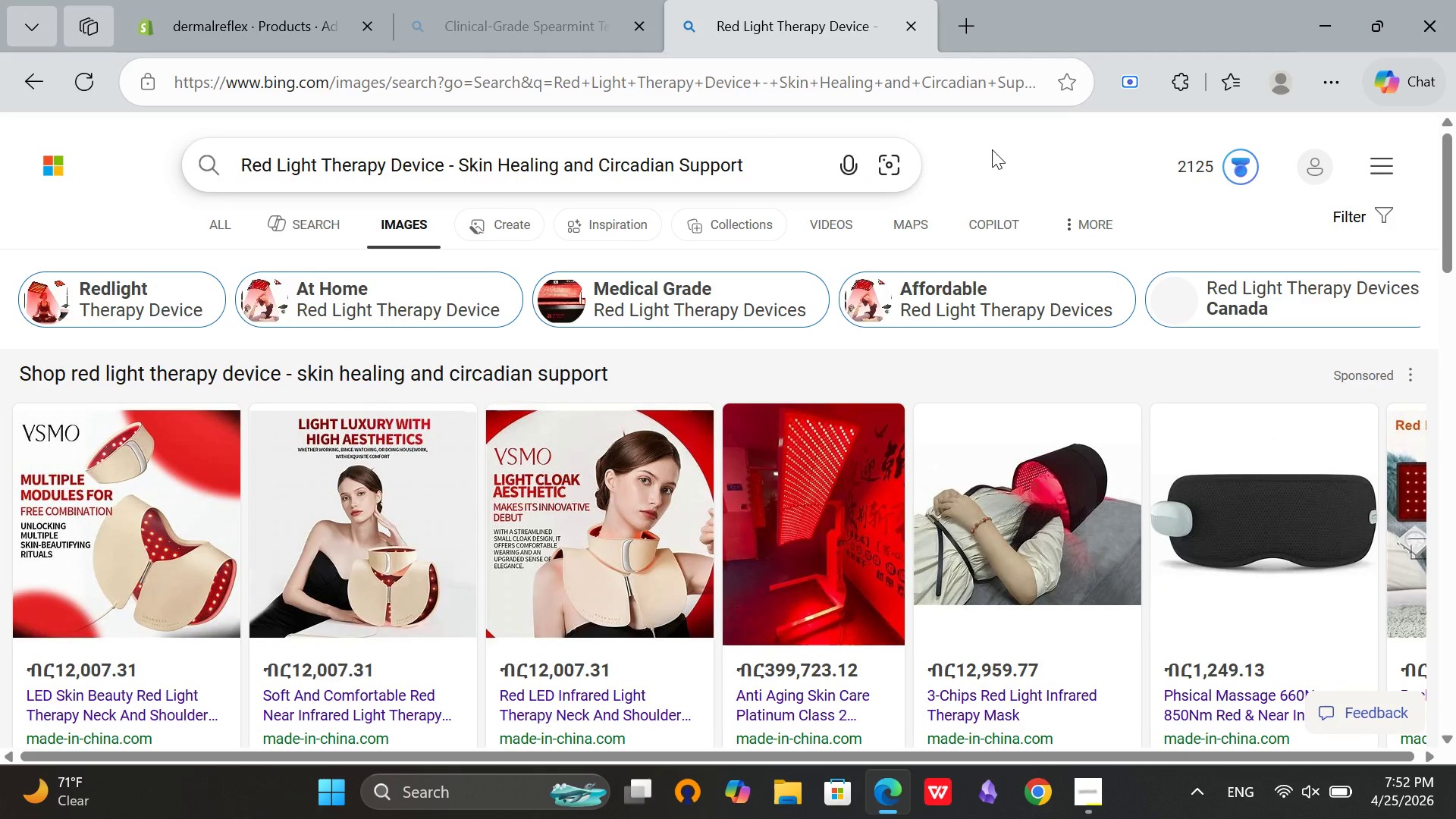 
scroll: coordinate [992, 149], scroll_direction: down, amount: 3.0
 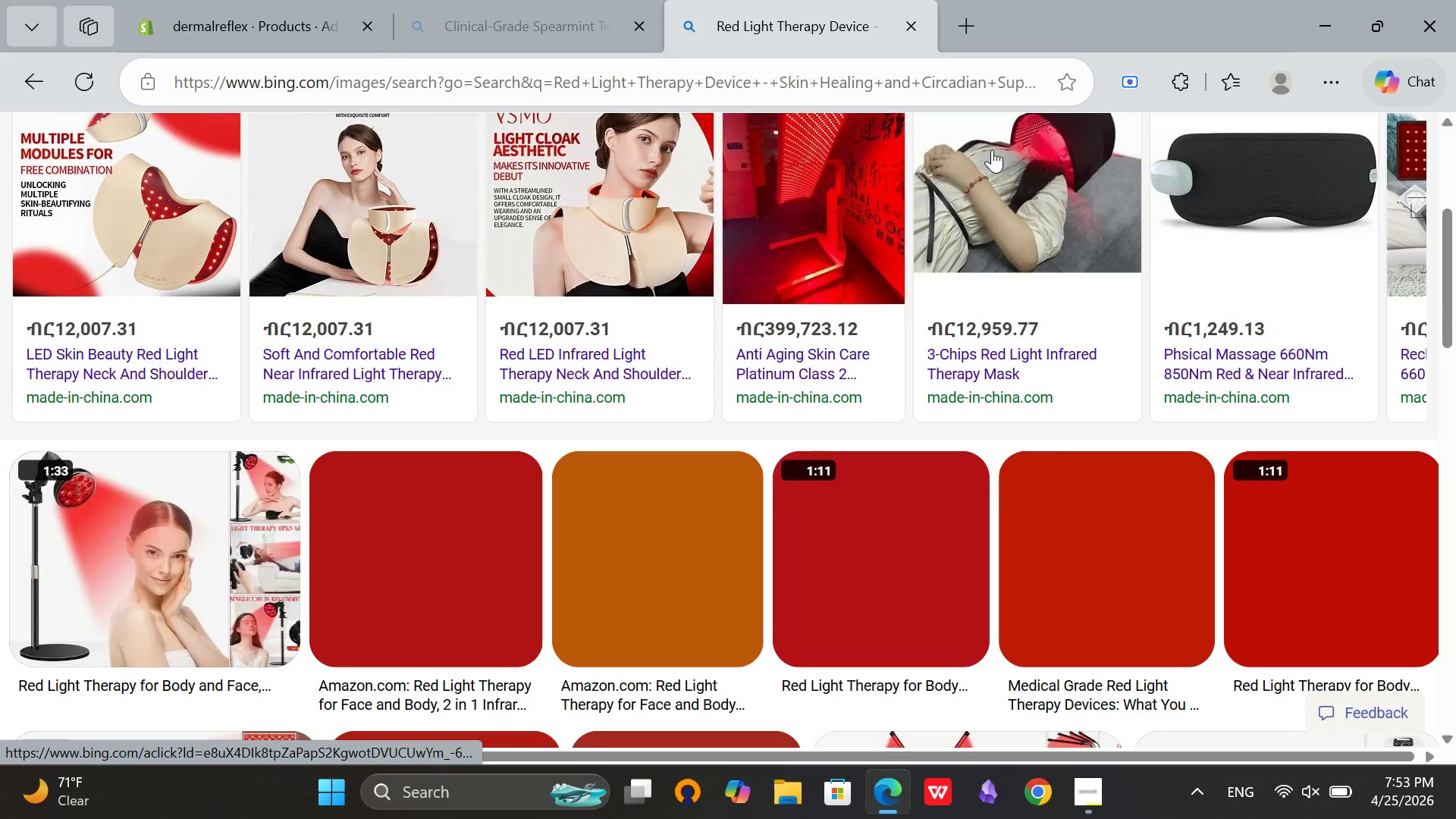 
scroll: coordinate [992, 149], scroll_direction: up, amount: 6.0
 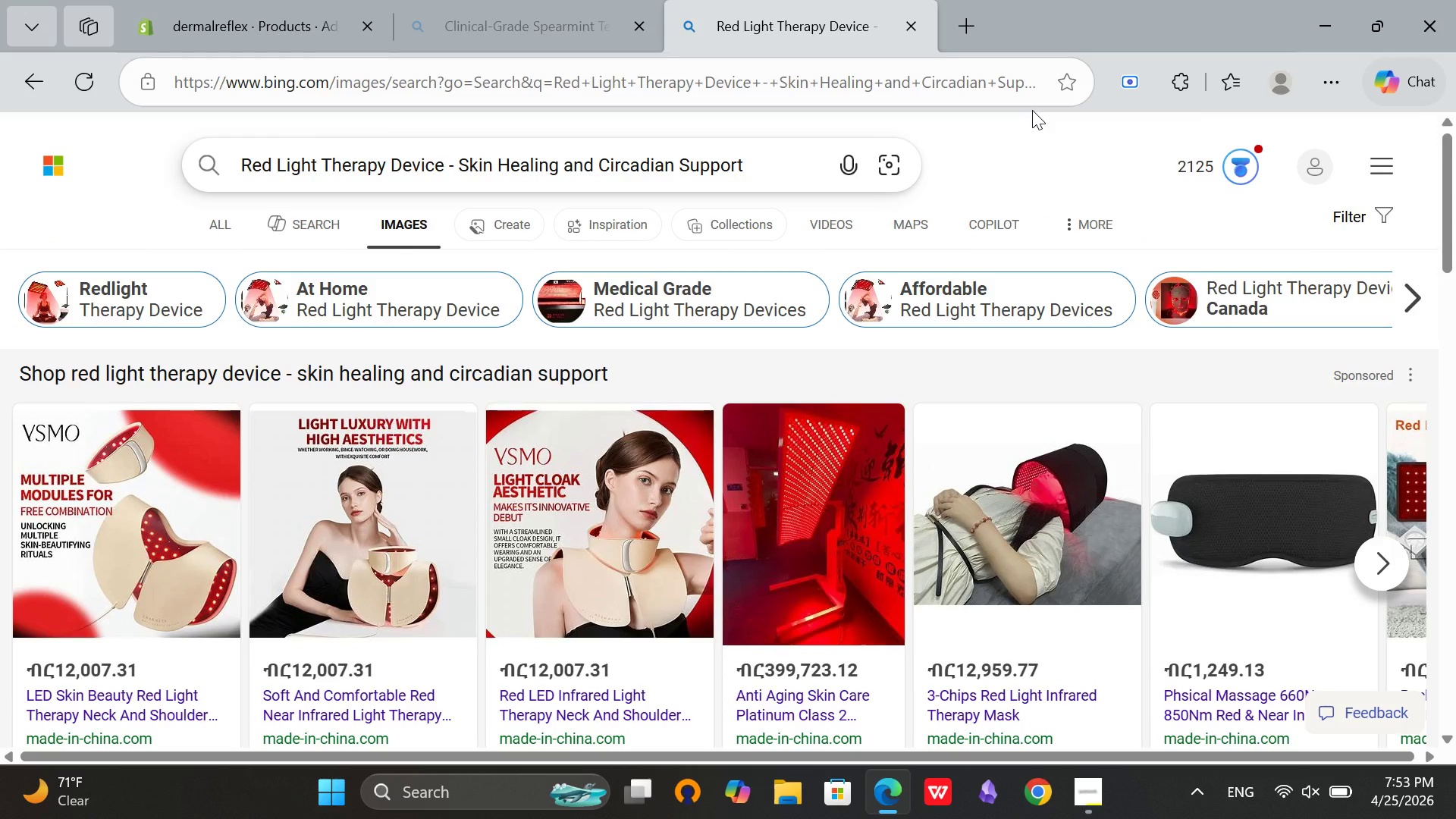 
wait(6.04)
 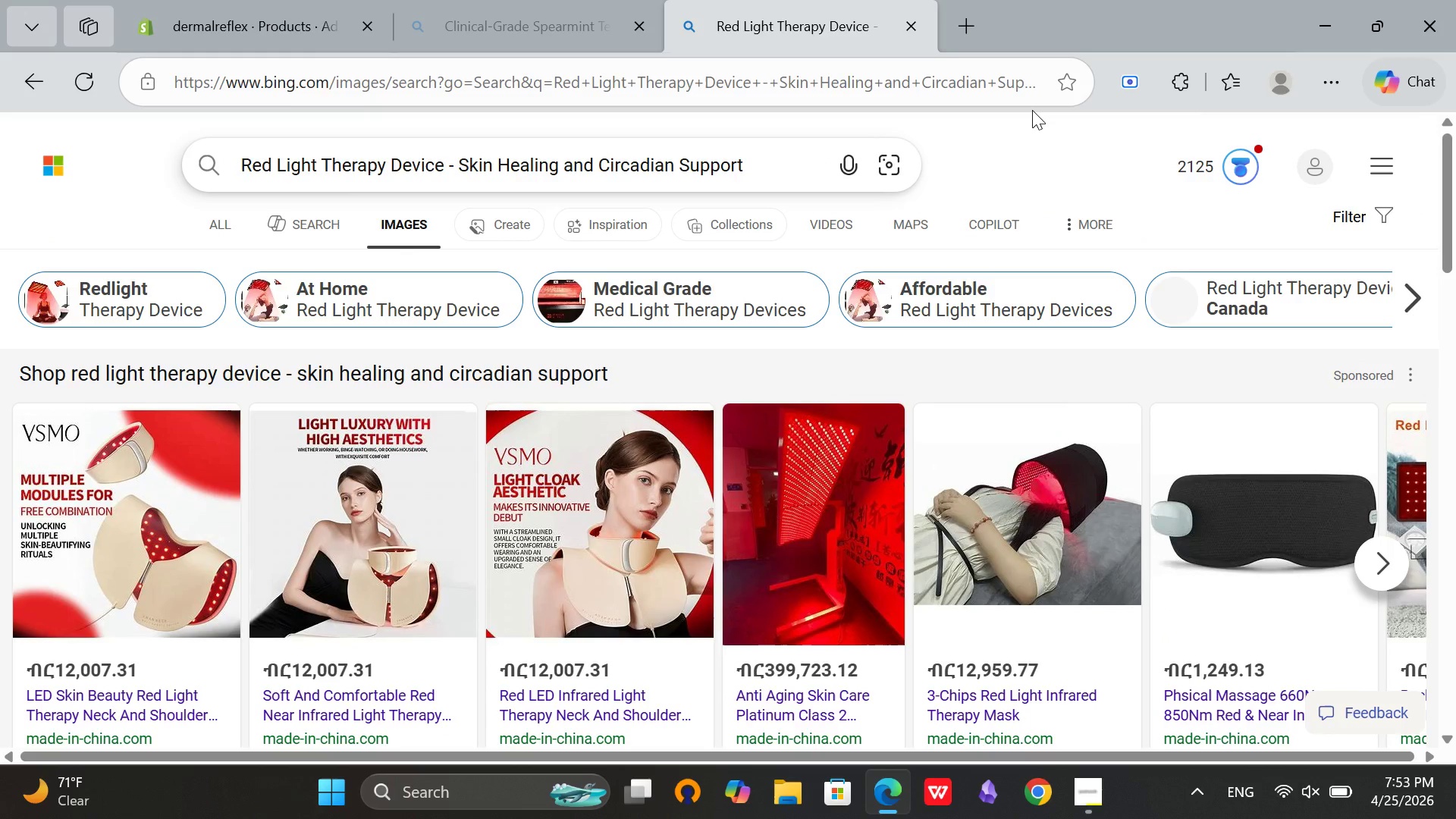 
scroll: coordinate [431, 330], scroll_direction: down, amount: 14.0
 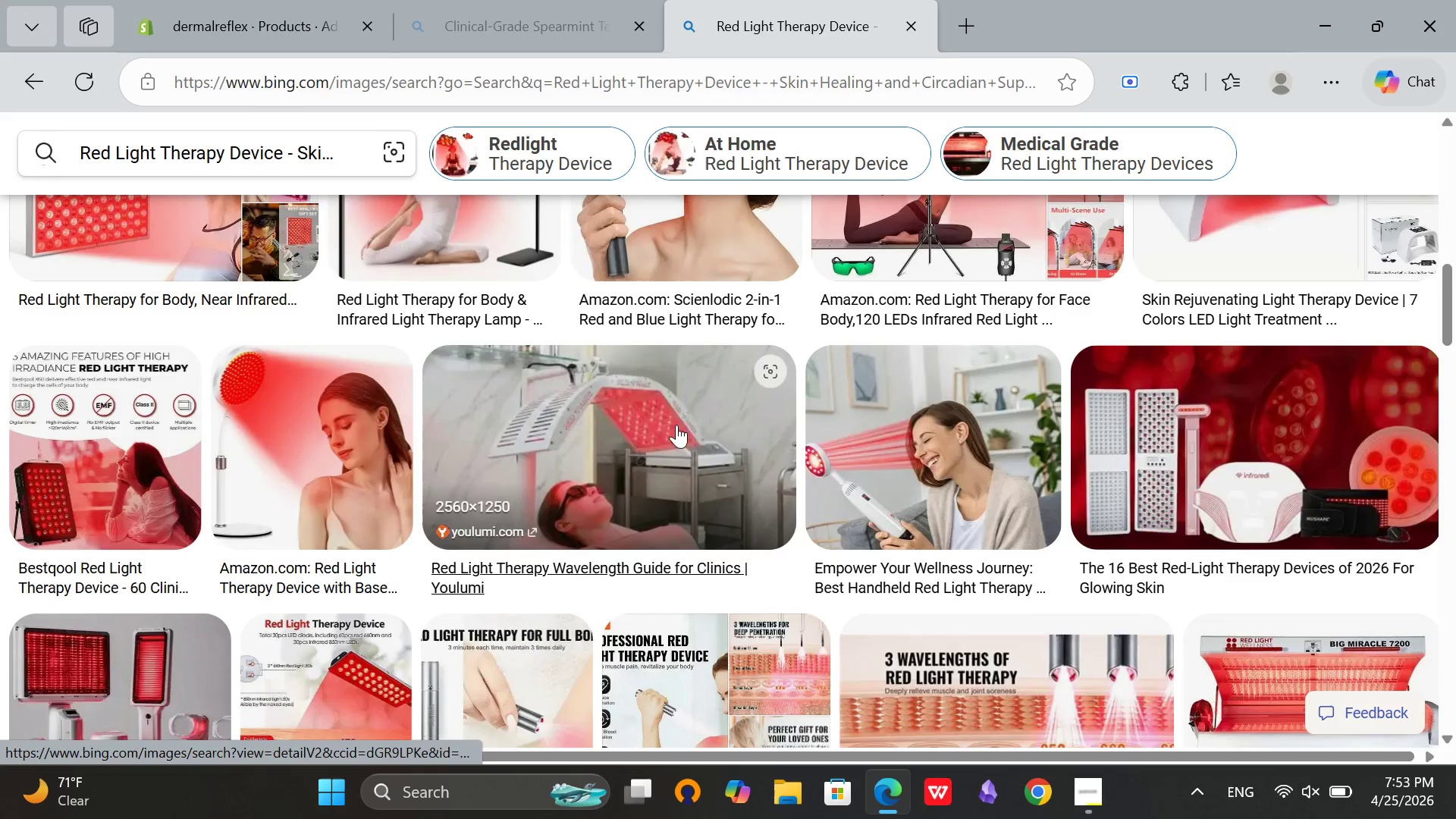 
scroll: coordinate [347, 441], scroll_direction: up, amount: 5.0